 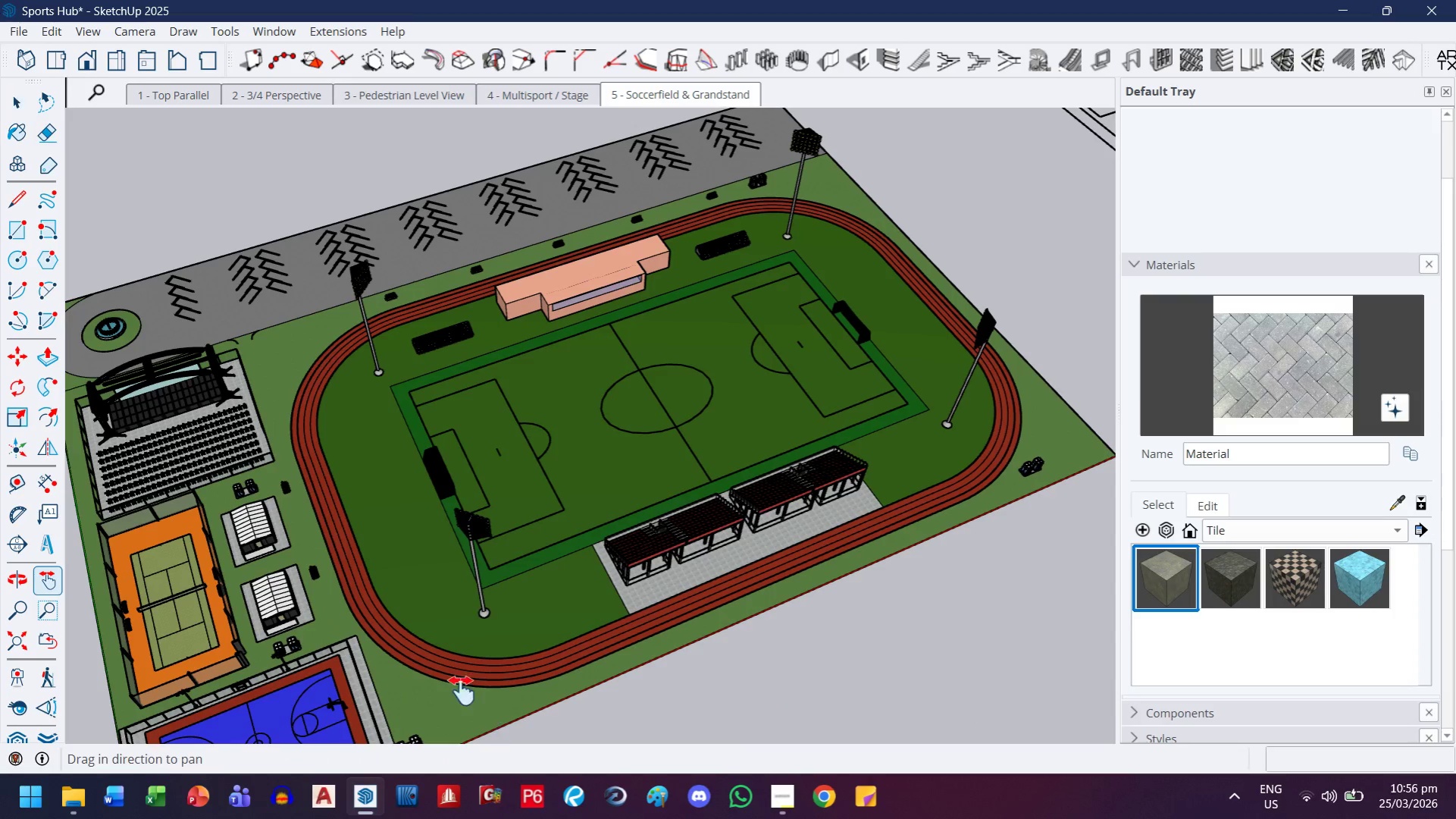 
left_click_drag(start_coordinate=[362, 568], to_coordinate=[491, 435])
 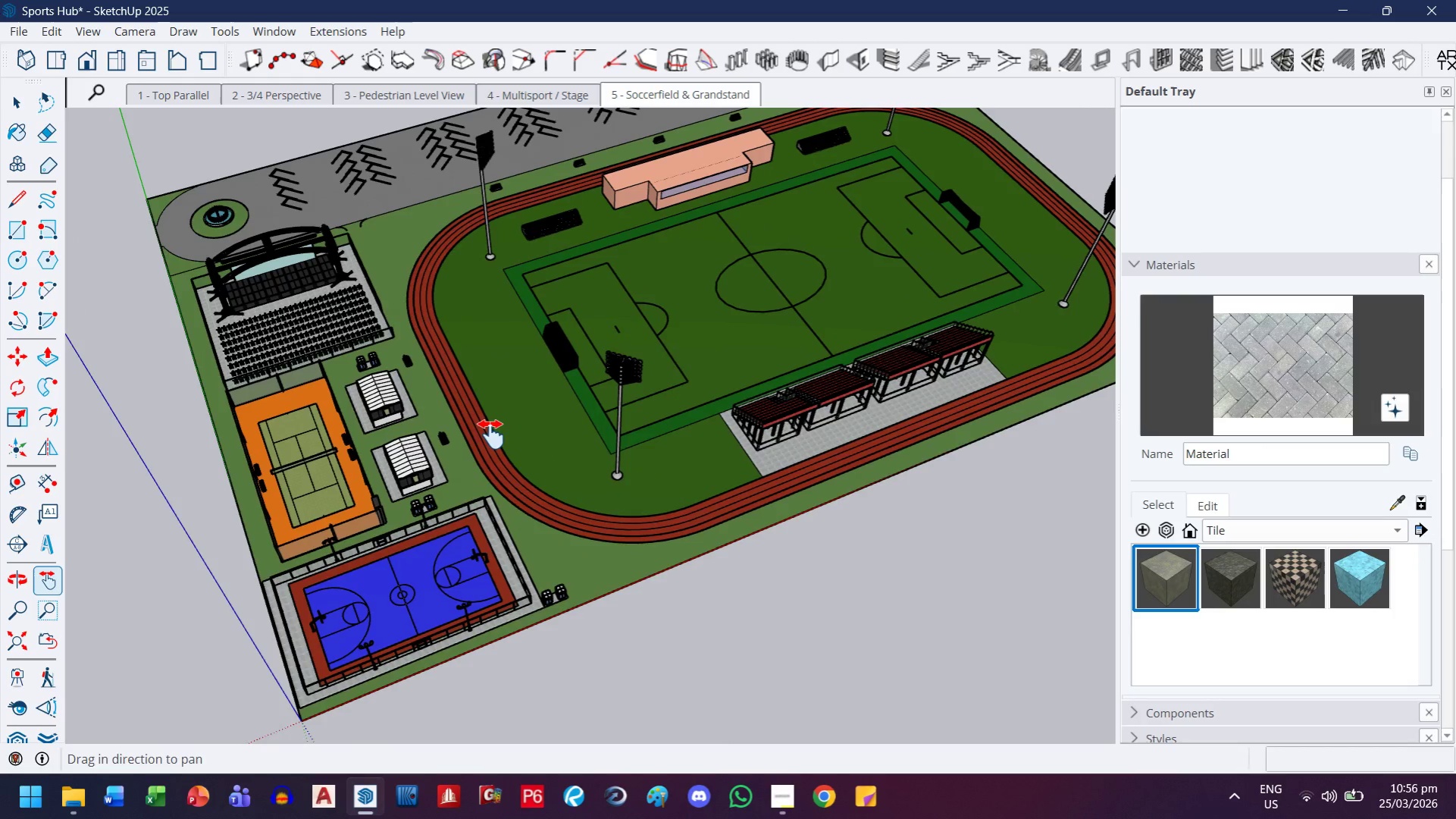 
scroll: coordinate [461, 610], scroll_direction: up, amount: 13.0
 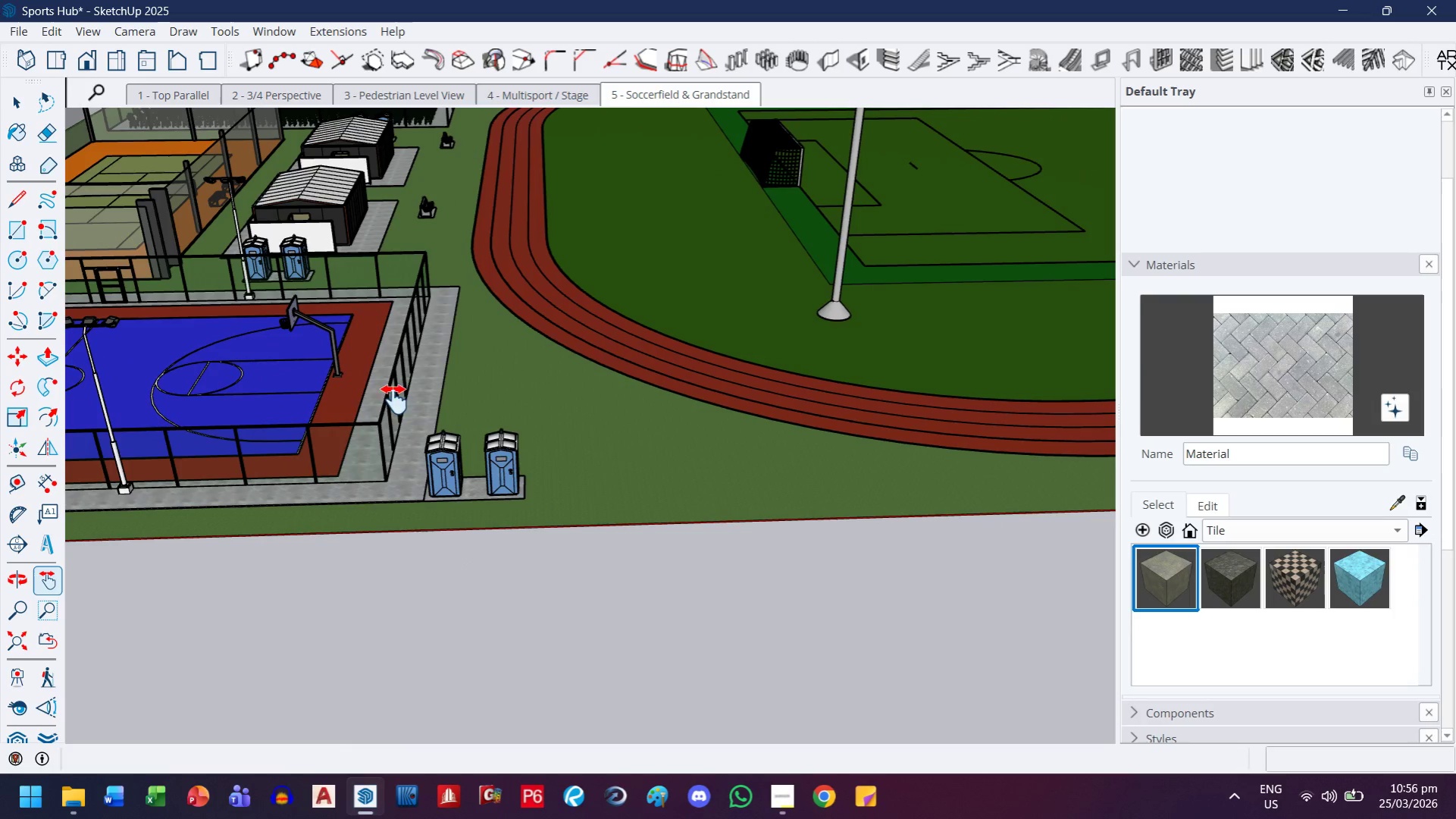 
left_click_drag(start_coordinate=[399, 312], to_coordinate=[661, 629])
 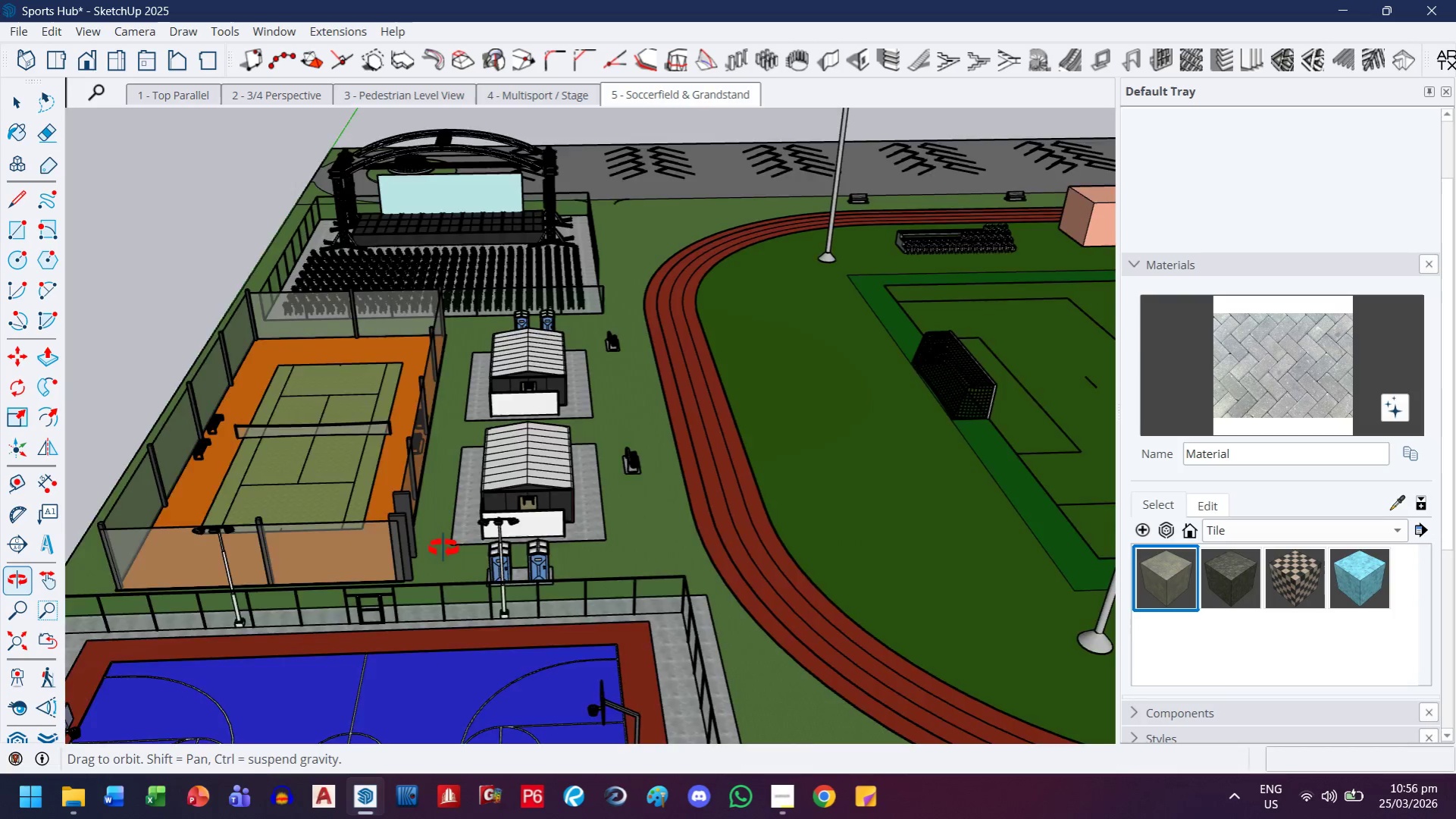 
mouse_move([451, 602])
 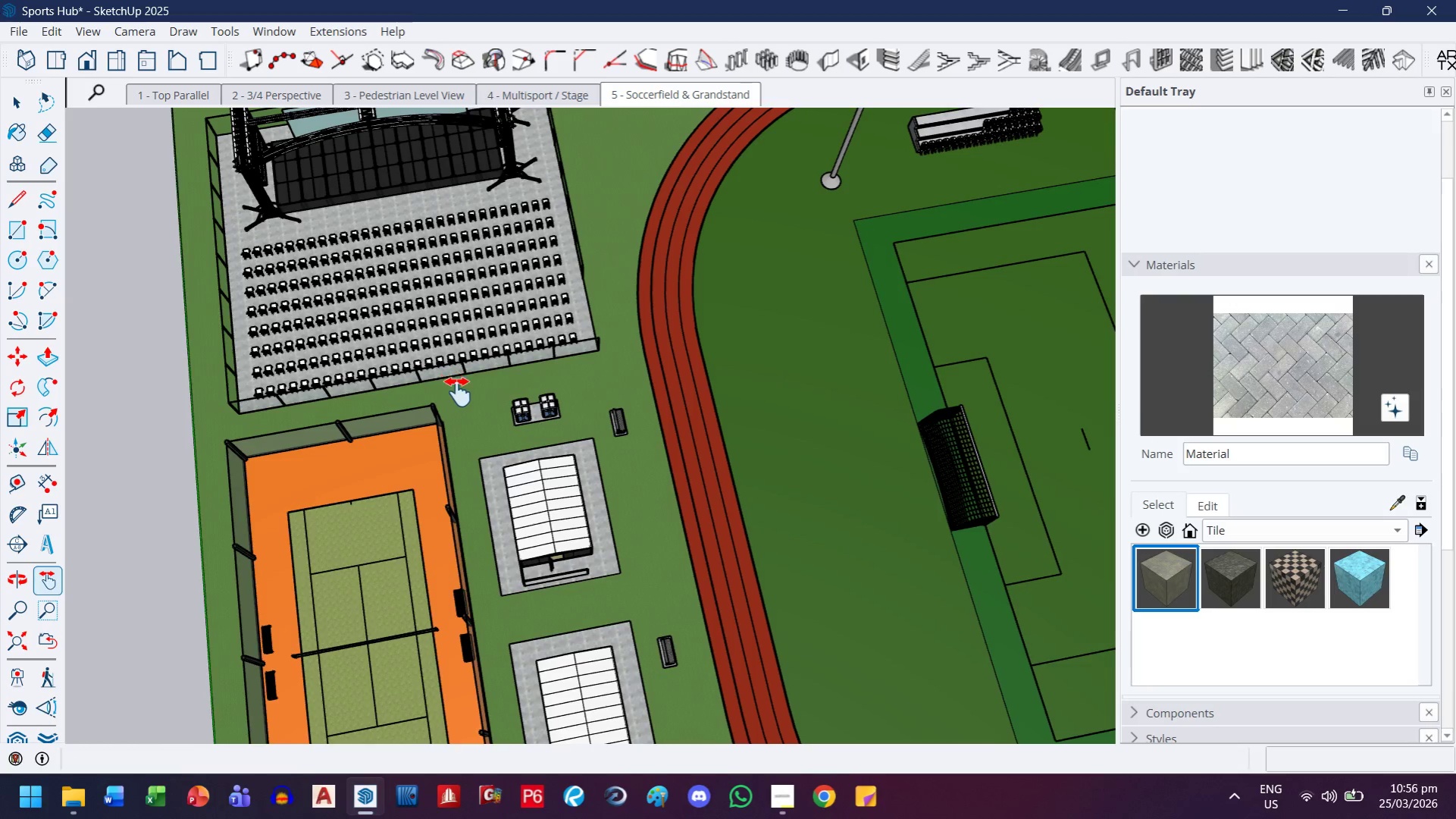 
left_click_drag(start_coordinate=[452, 387], to_coordinate=[453, 721])
 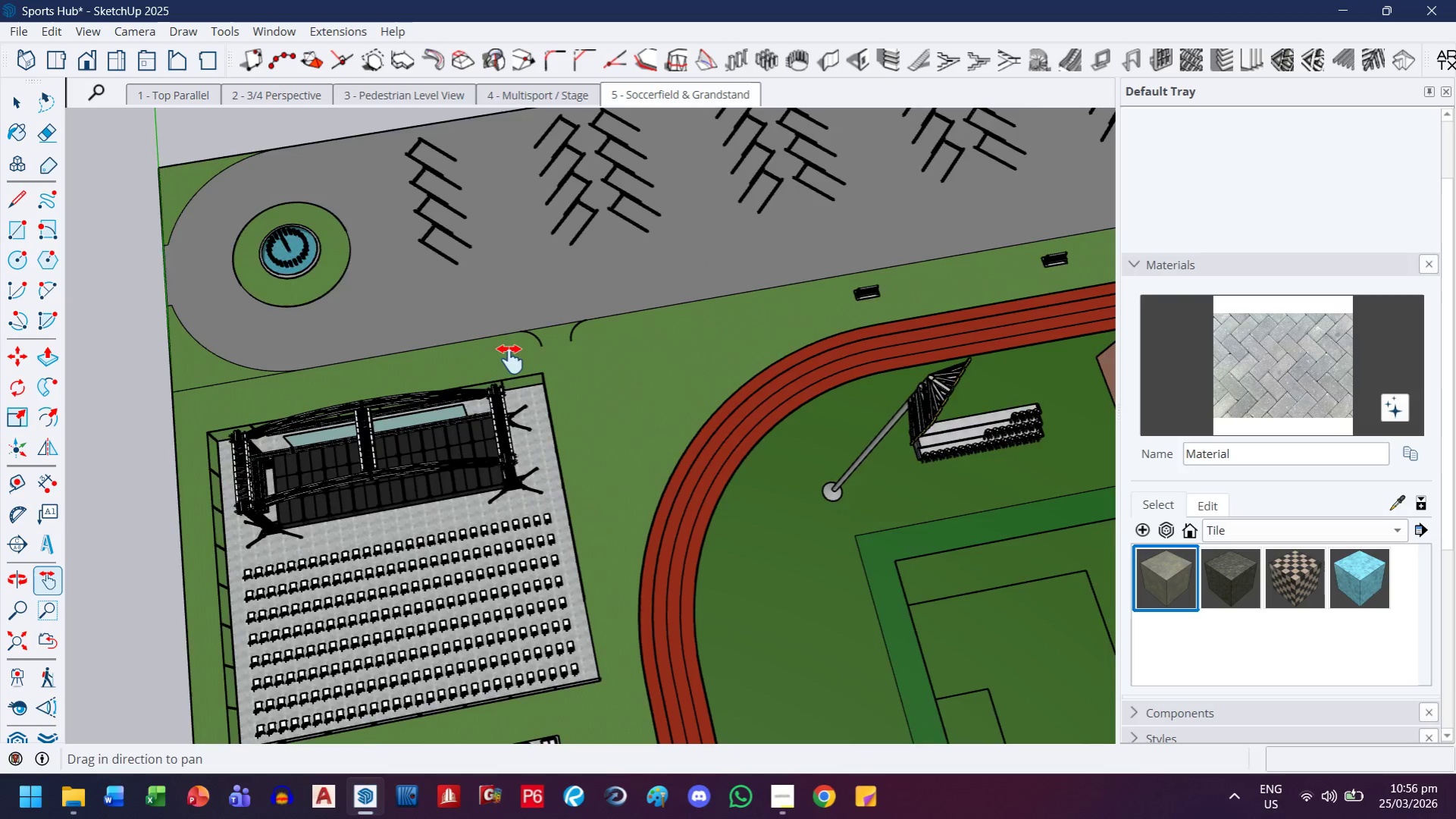 
scroll: coordinate [543, 356], scroll_direction: up, amount: 3.0
 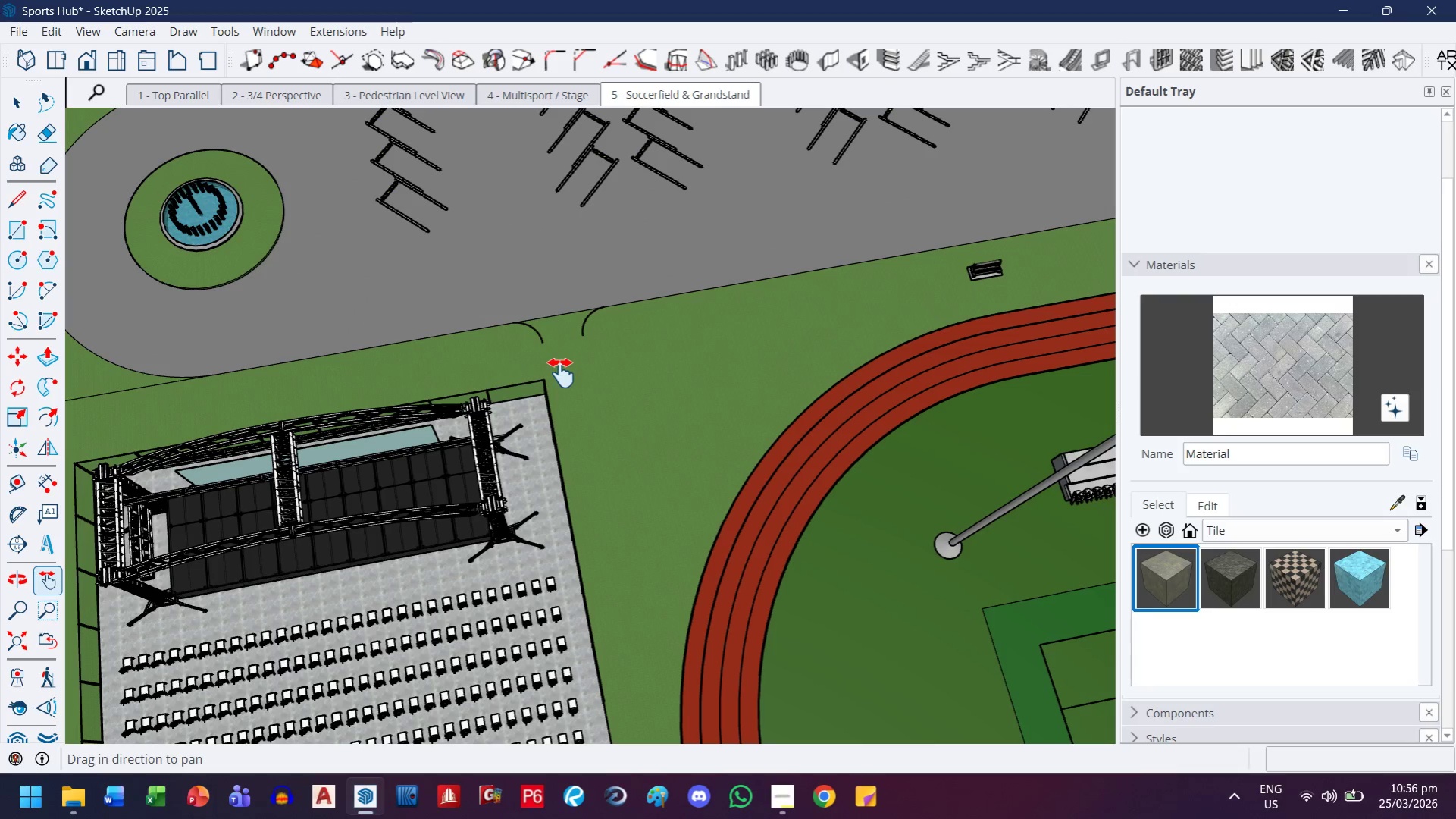 
wait(13.01)
 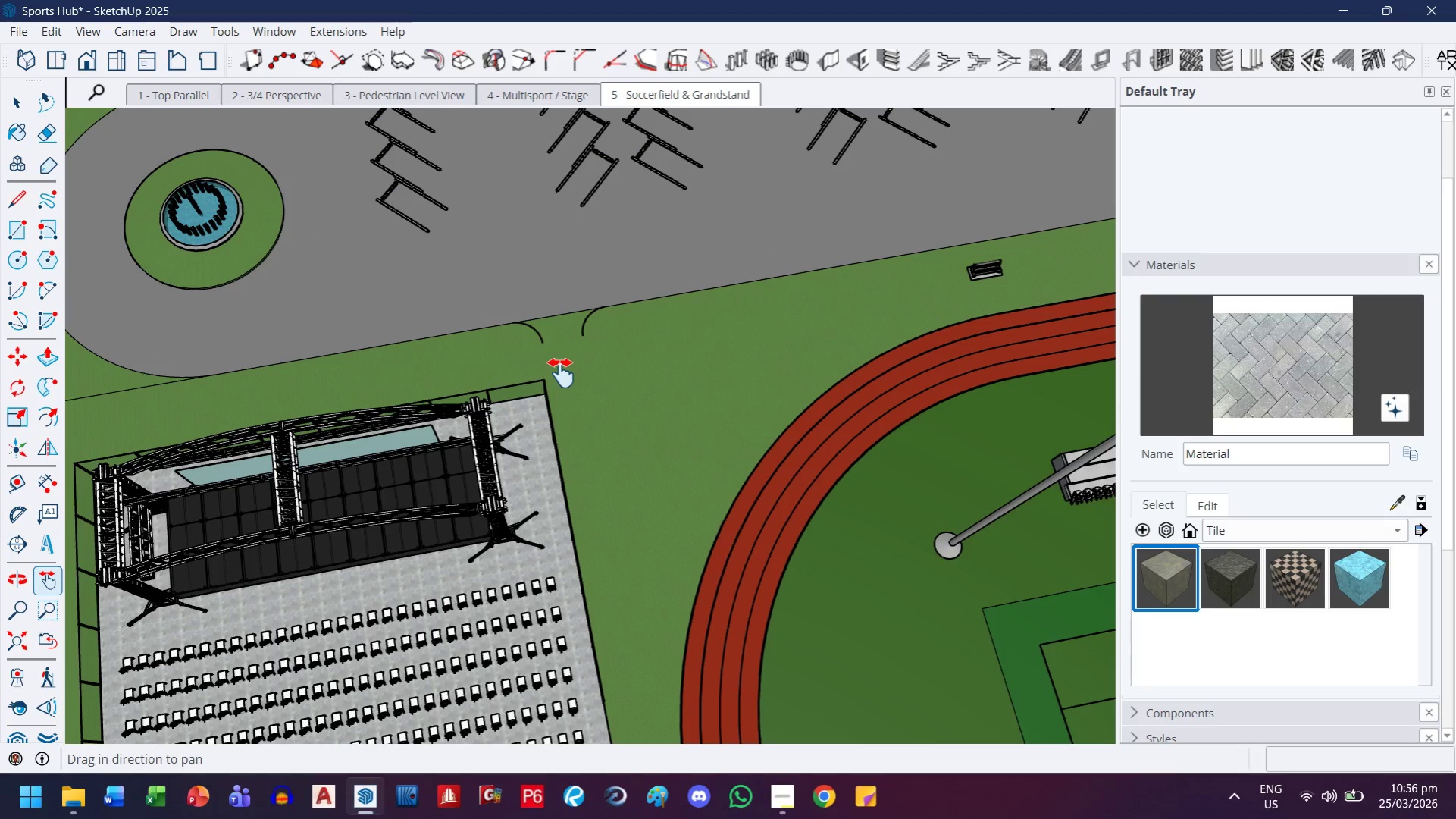 
scroll: coordinate [561, 374], scroll_direction: down, amount: 11.0
 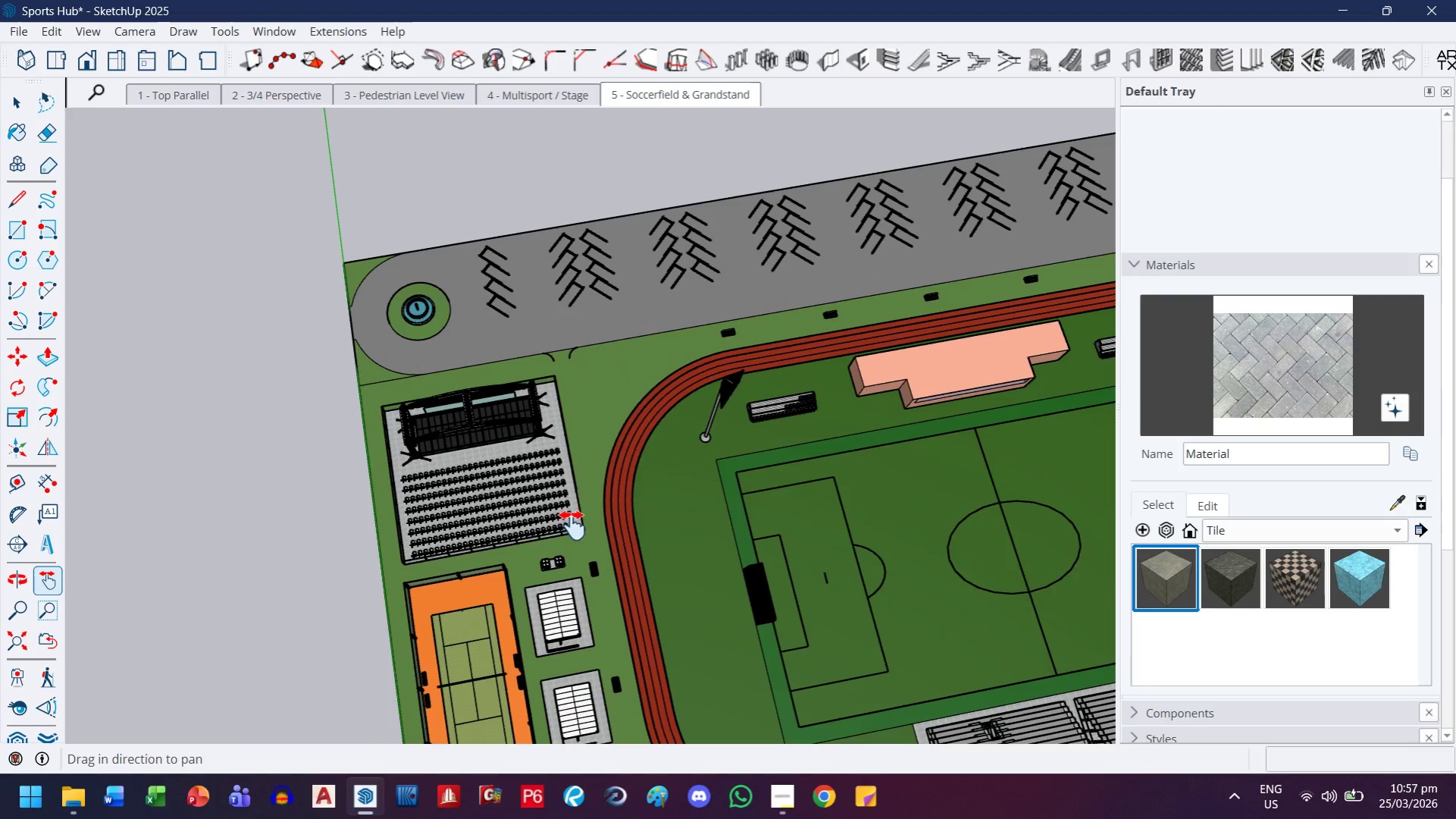 
scroll: coordinate [575, 488], scroll_direction: up, amount: 9.0
 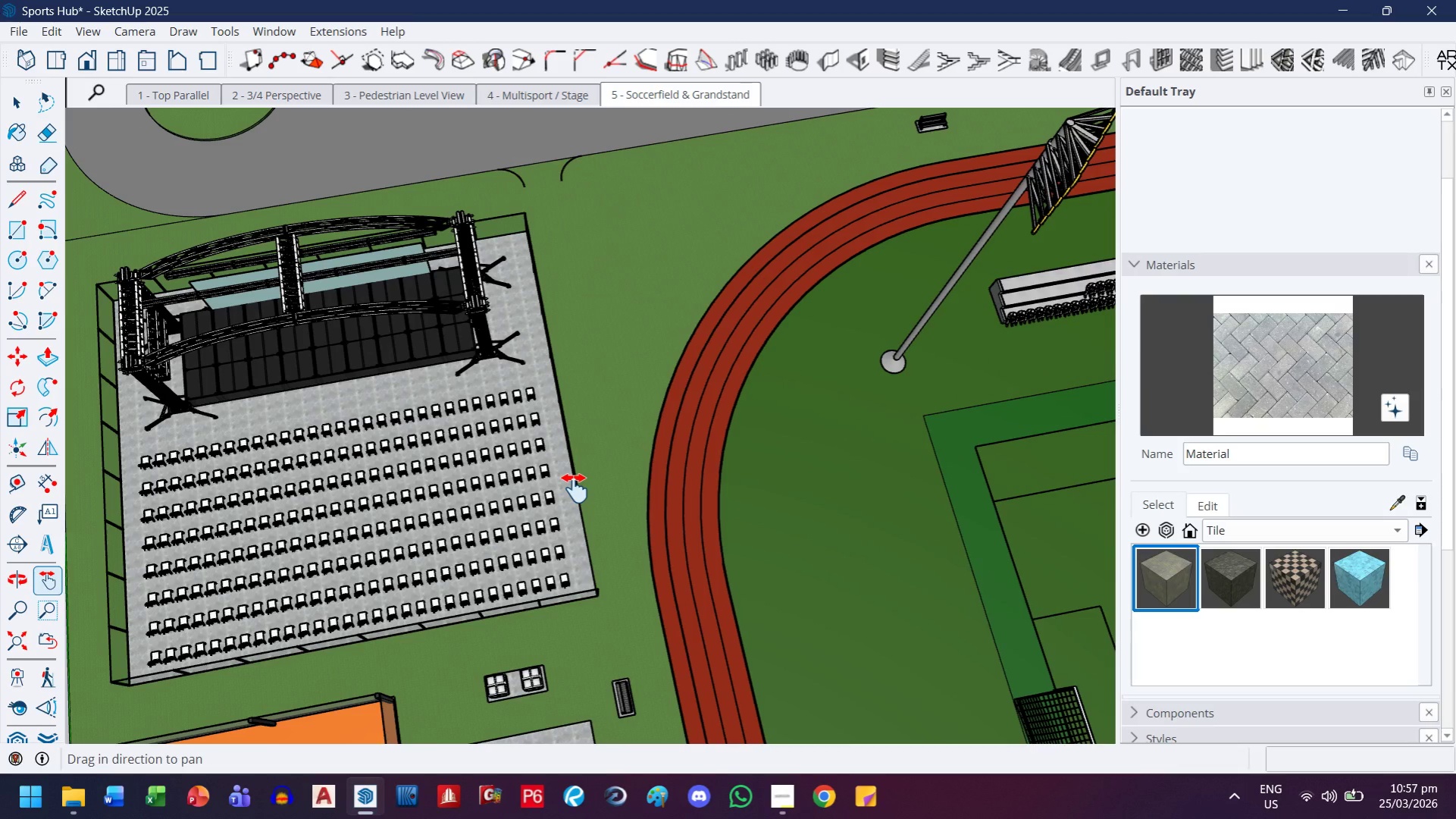 
left_click_drag(start_coordinate=[575, 488], to_coordinate=[916, 290])
 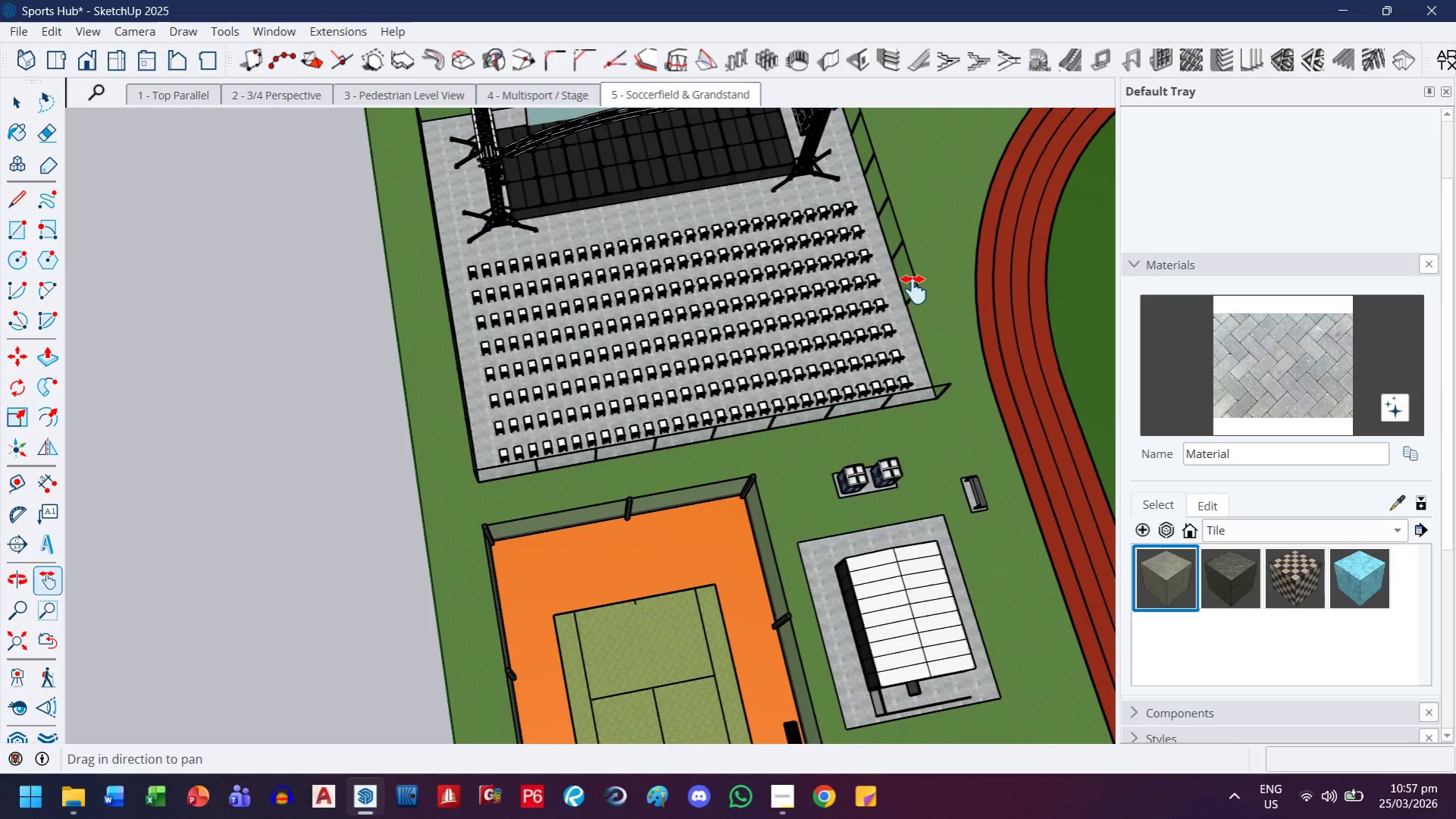 
left_click_drag(start_coordinate=[901, 297], to_coordinate=[559, 492])
 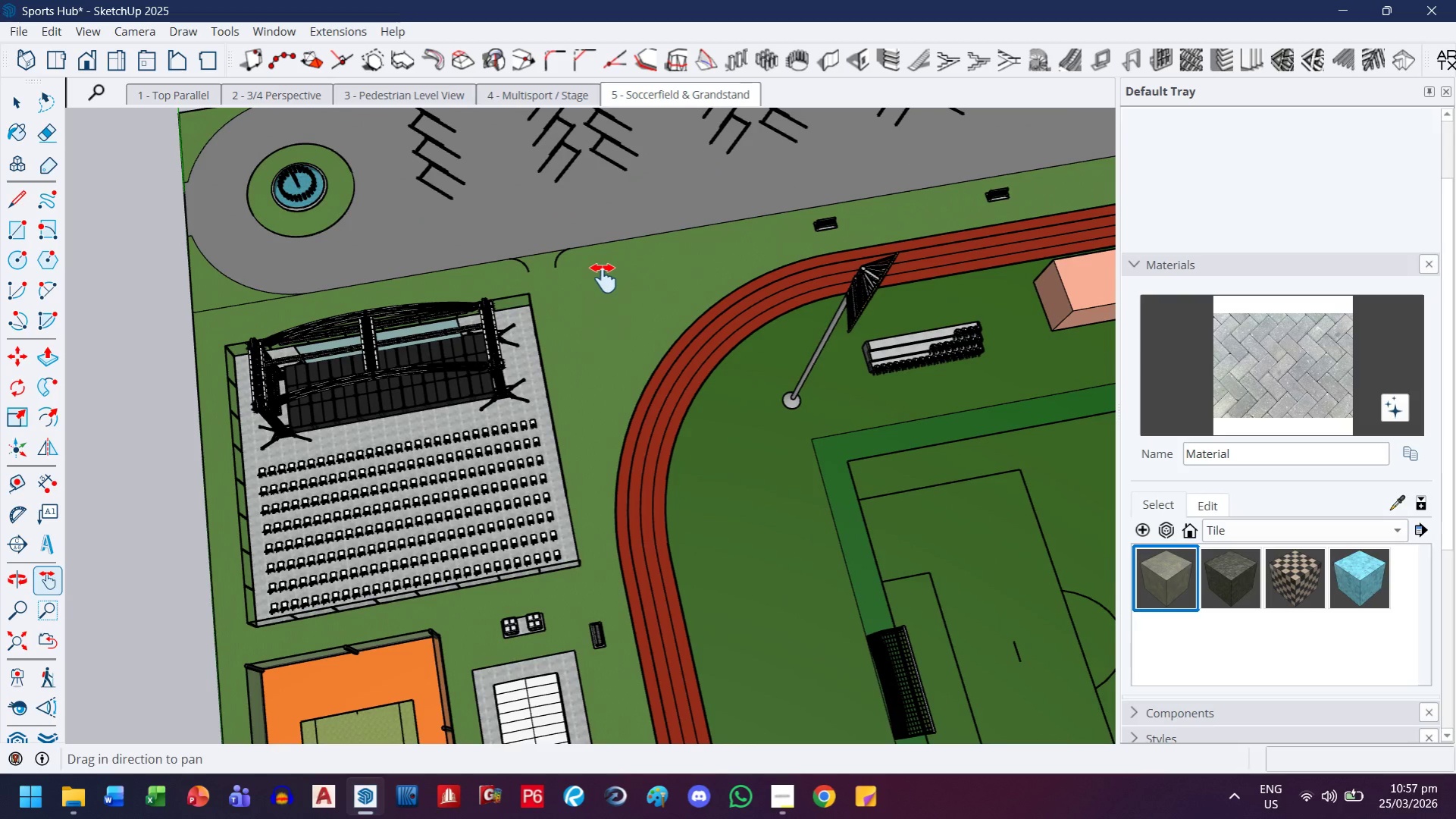 
scroll: coordinate [911, 294], scroll_direction: down, amount: 4.0
 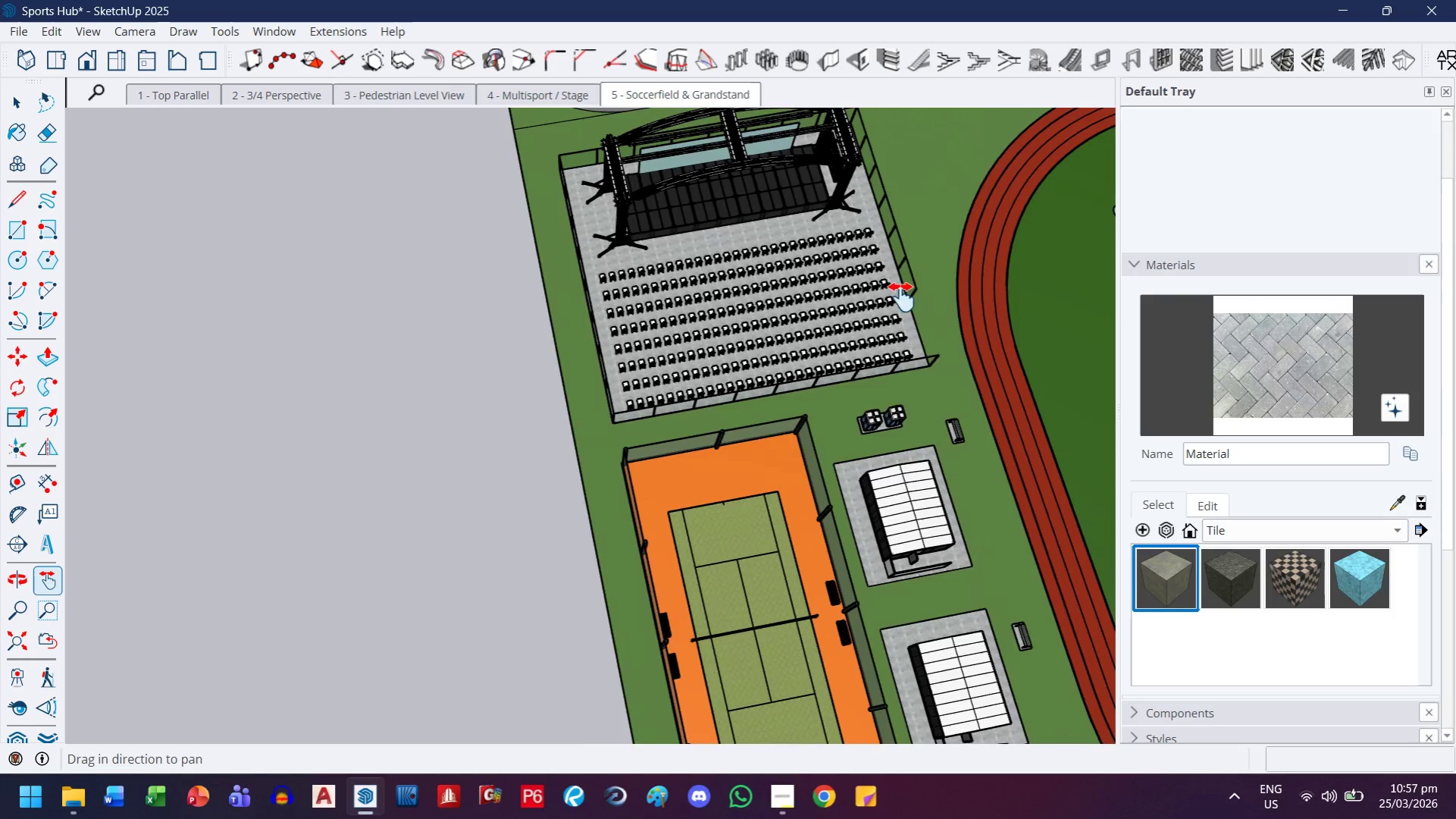 
left_click_drag(start_coordinate=[604, 278], to_coordinate=[581, 430])
 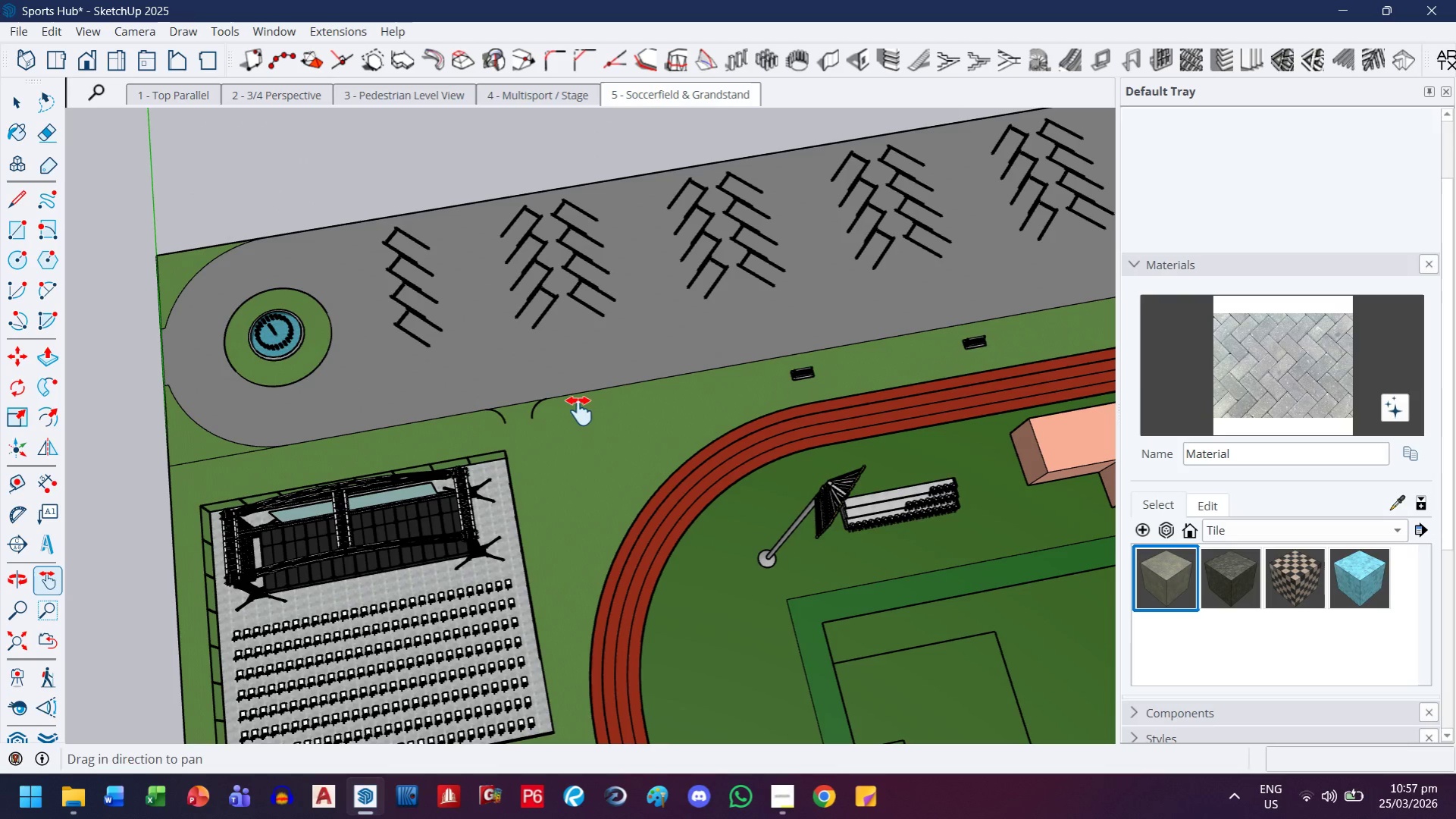 
wait(6.67)
 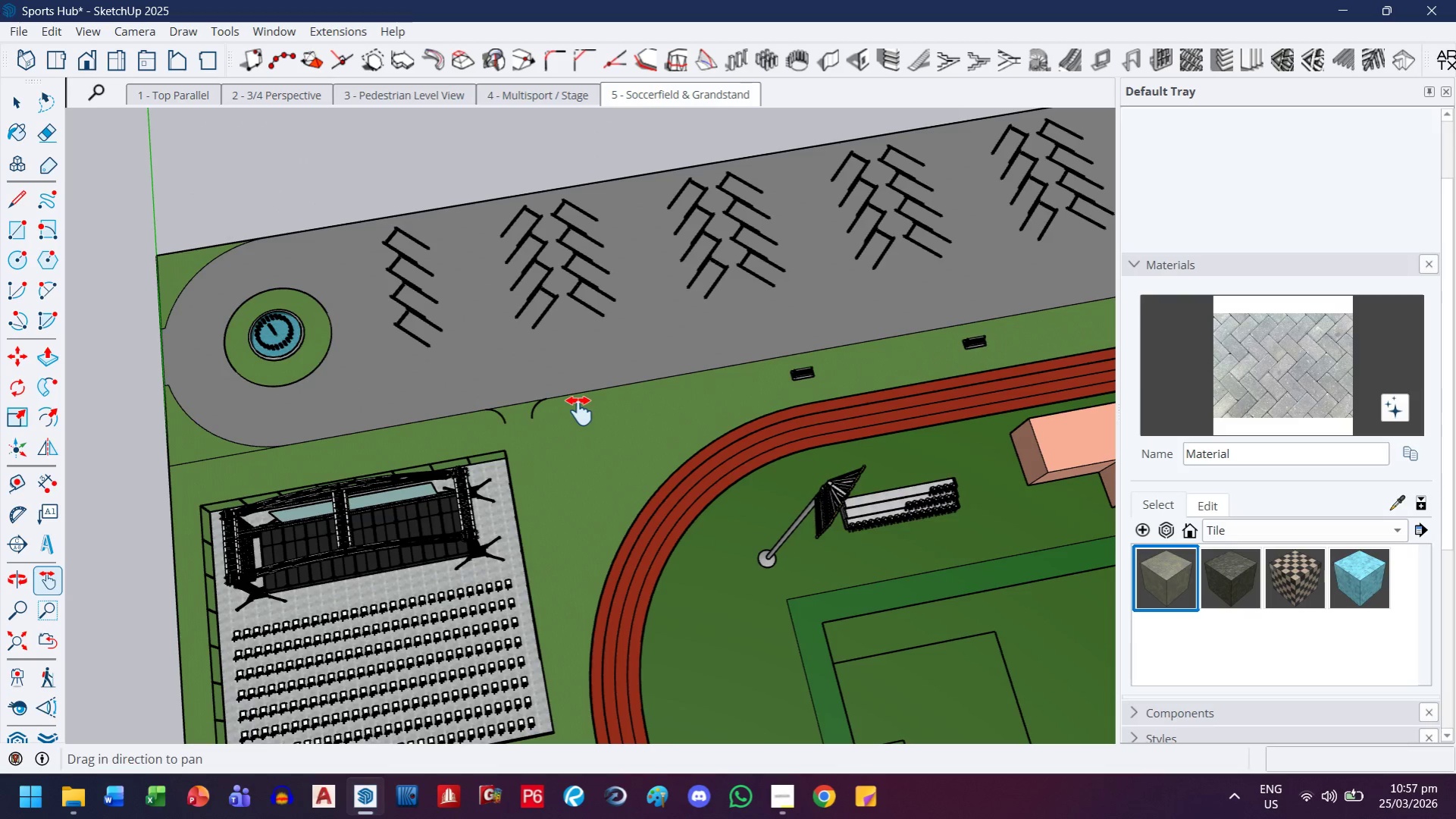 
left_click_drag(start_coordinate=[612, 538], to_coordinate=[598, 371])
 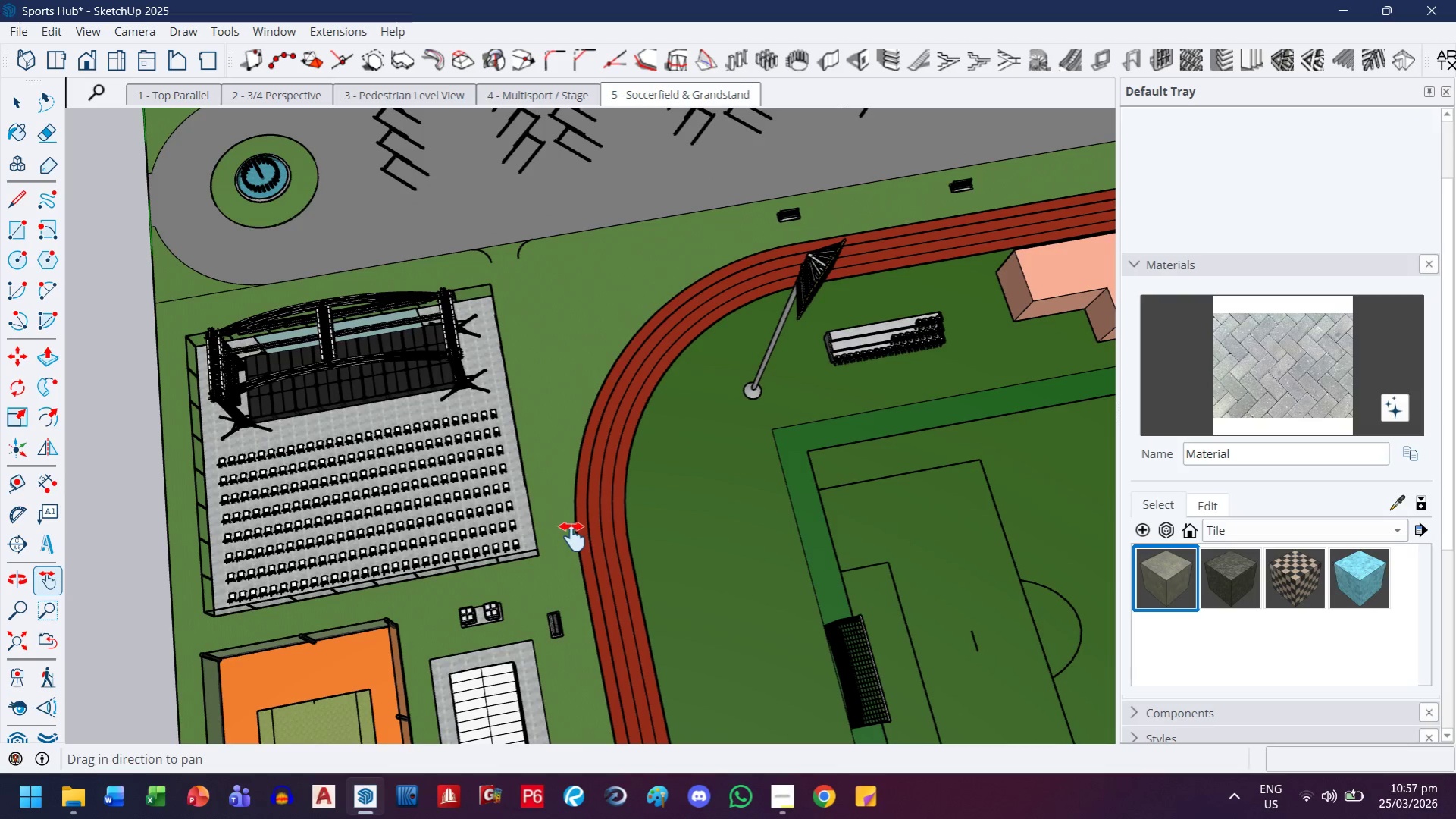 
left_click_drag(start_coordinate=[577, 563], to_coordinate=[545, 403])
 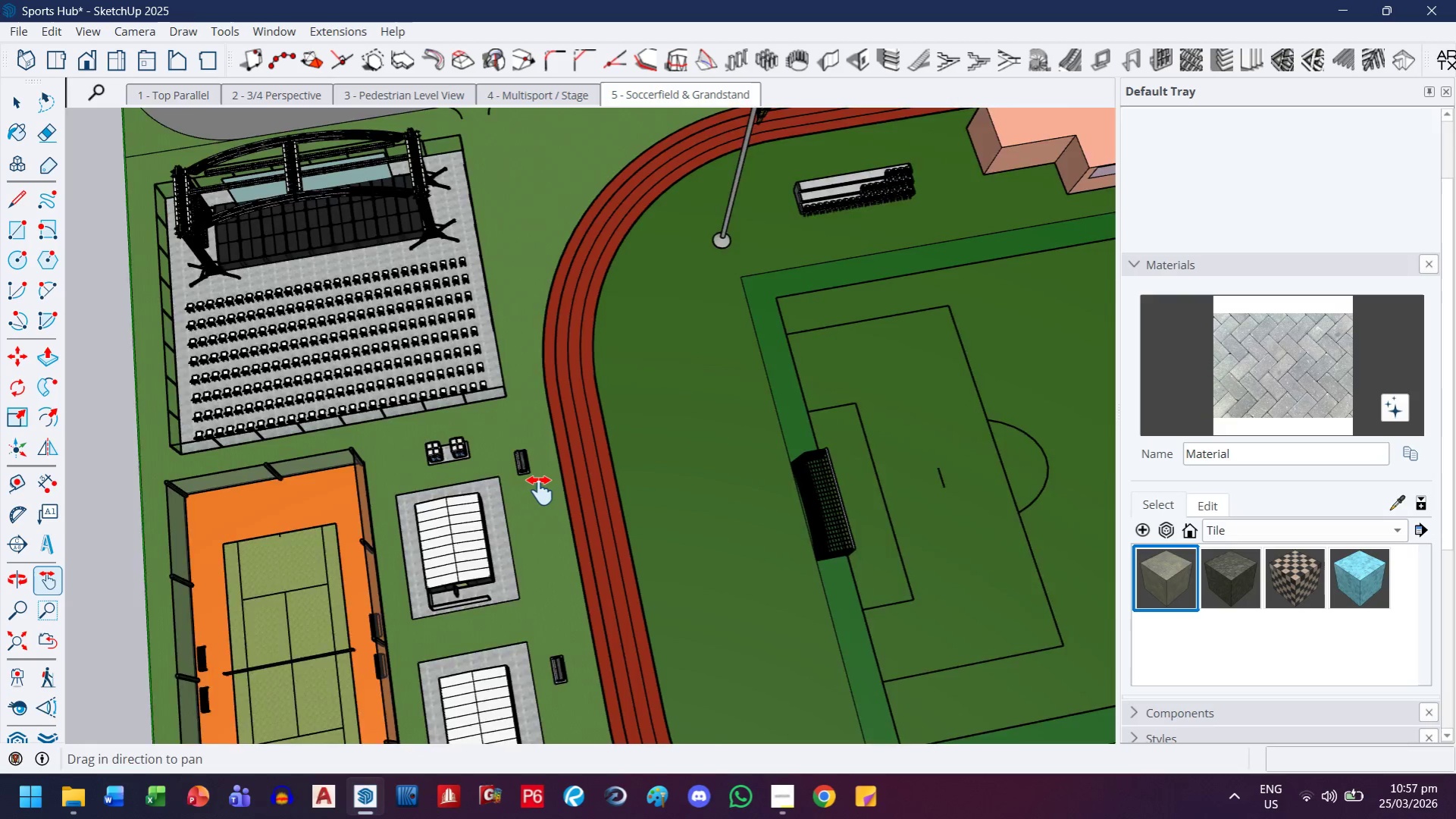 
scroll: coordinate [474, 438], scroll_direction: up, amount: 1.0
 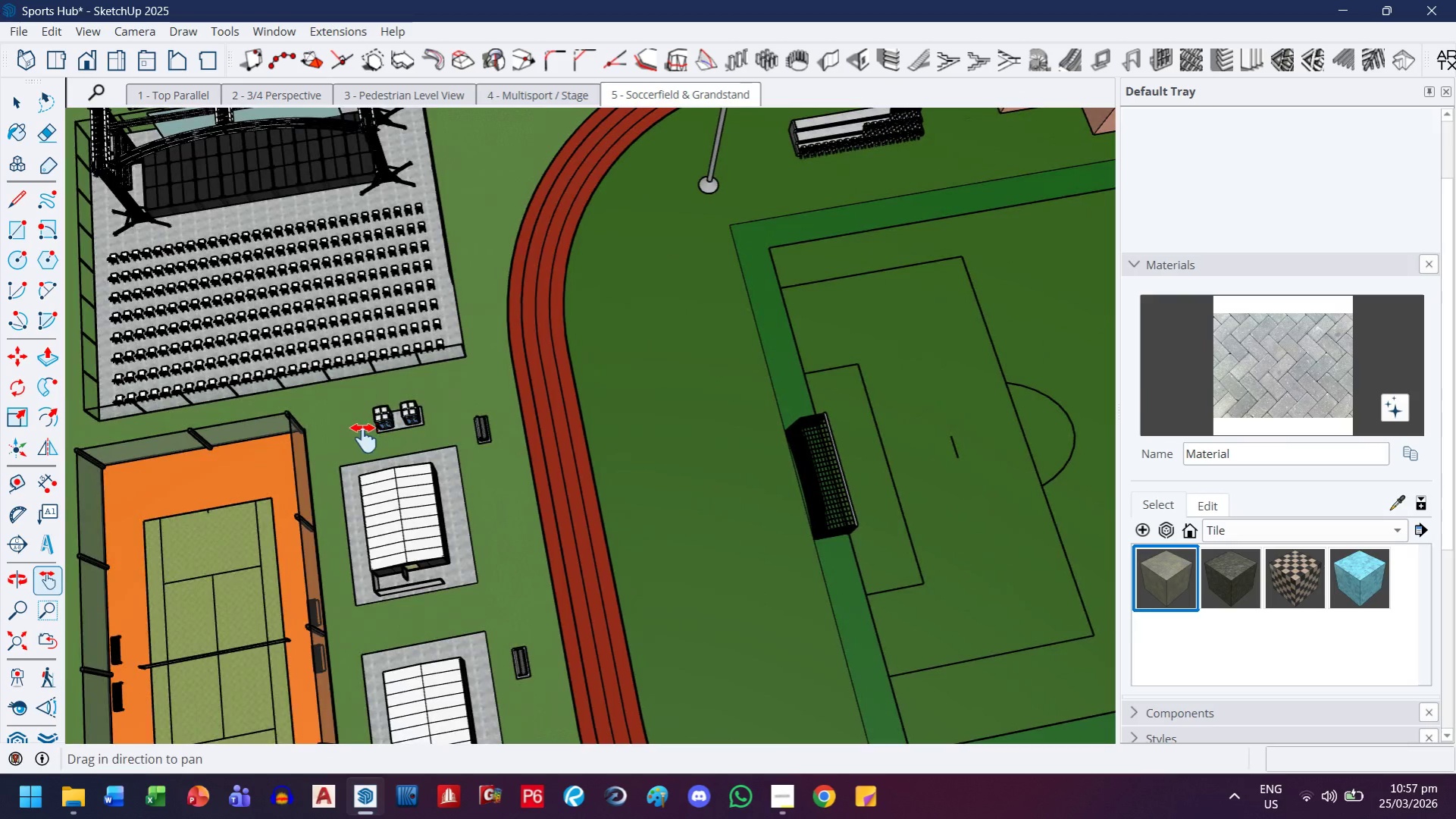 
left_click_drag(start_coordinate=[441, 410], to_coordinate=[518, 631])
 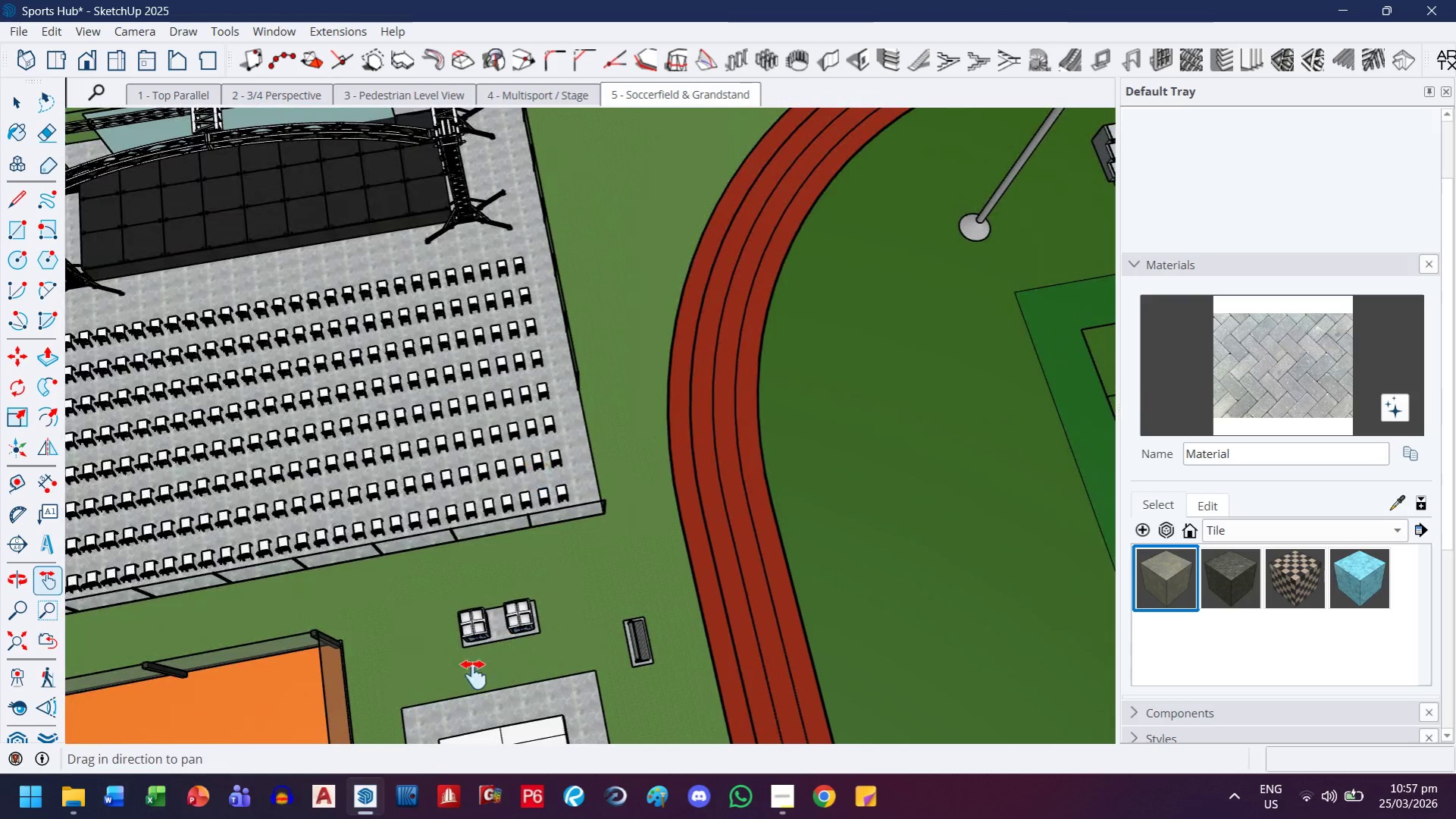 
scroll: coordinate [474, 645], scroll_direction: up, amount: 20.0
 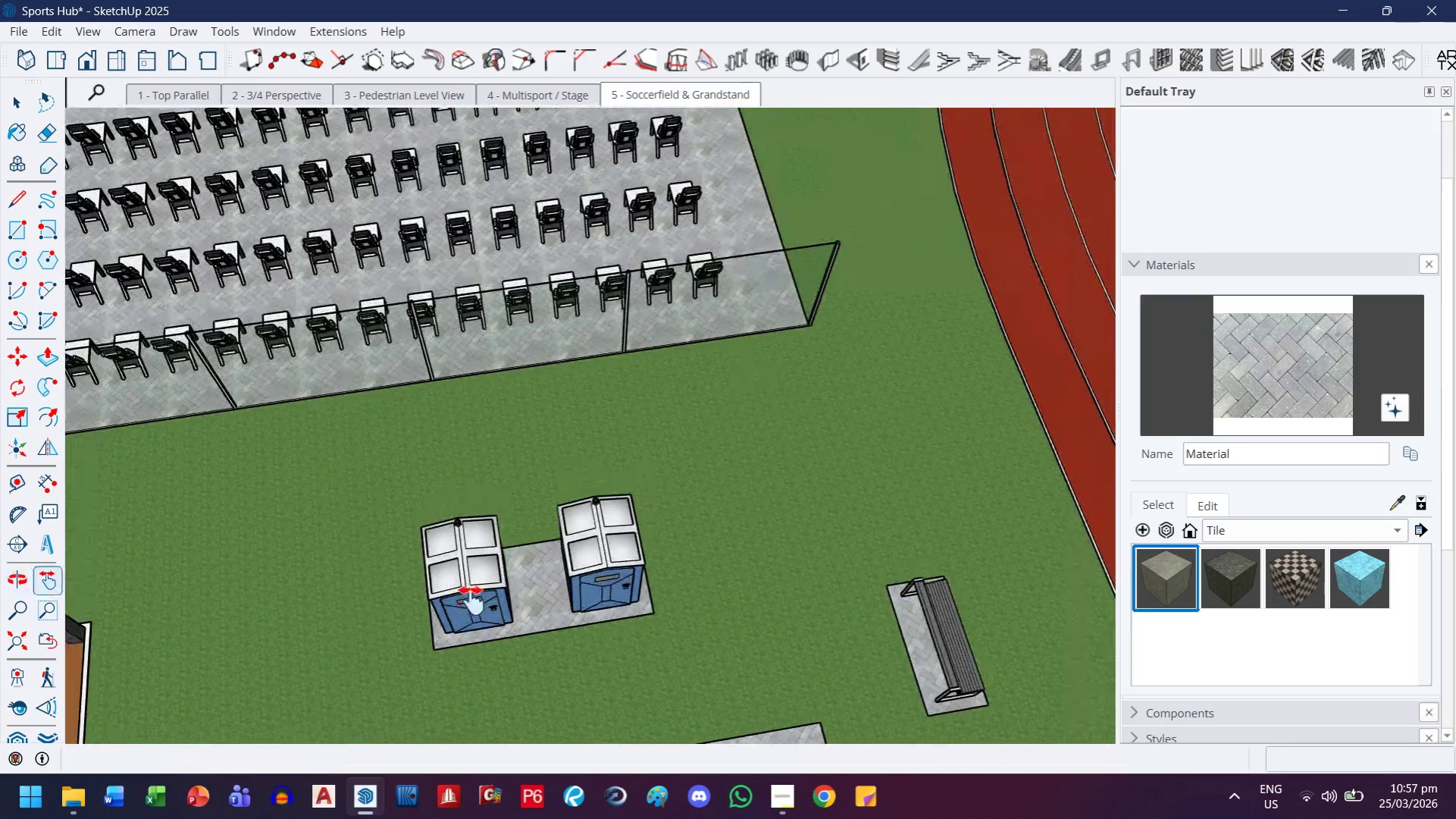 
key(H)
 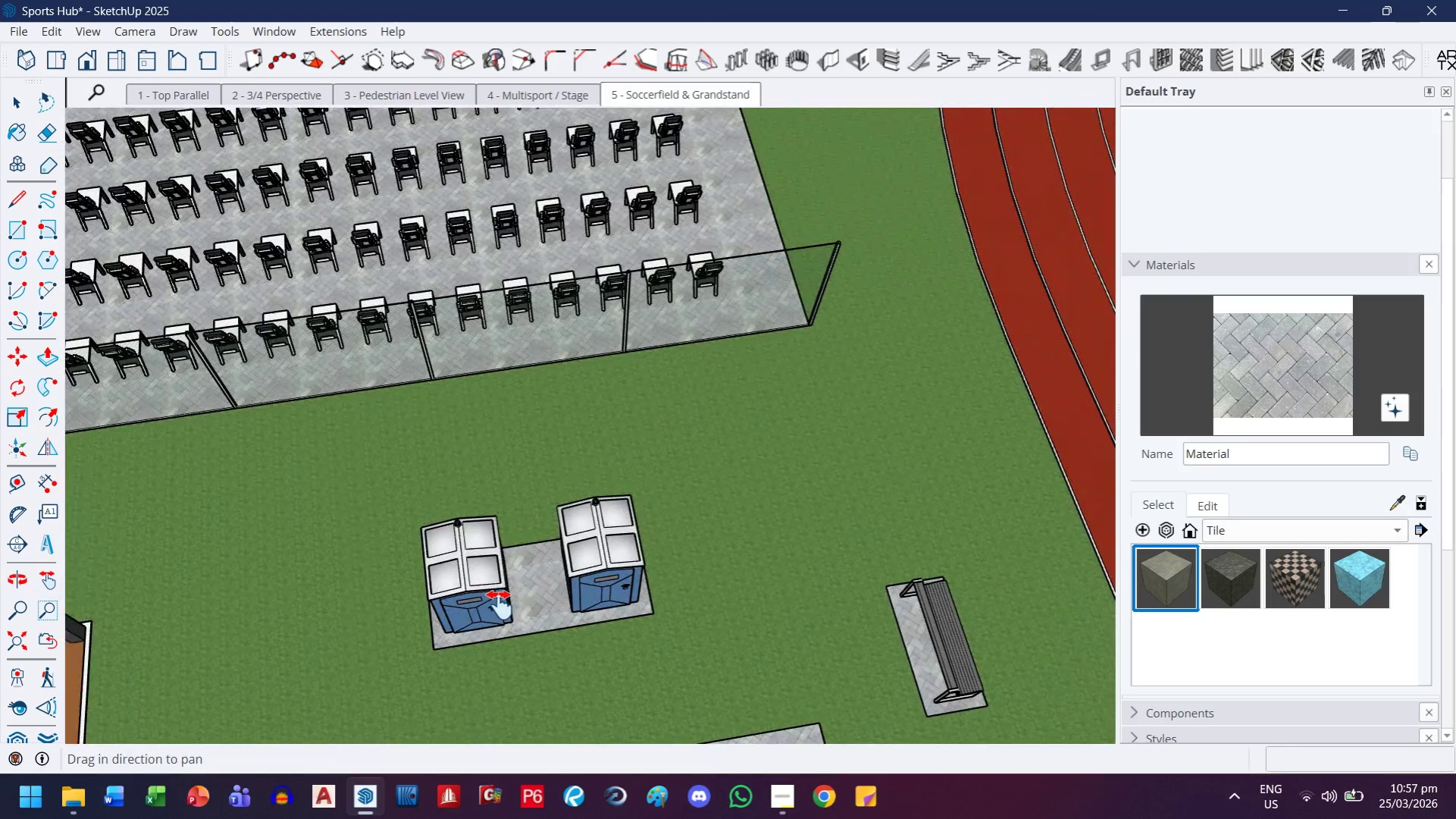 
left_click_drag(start_coordinate=[499, 603], to_coordinate=[580, 373])
 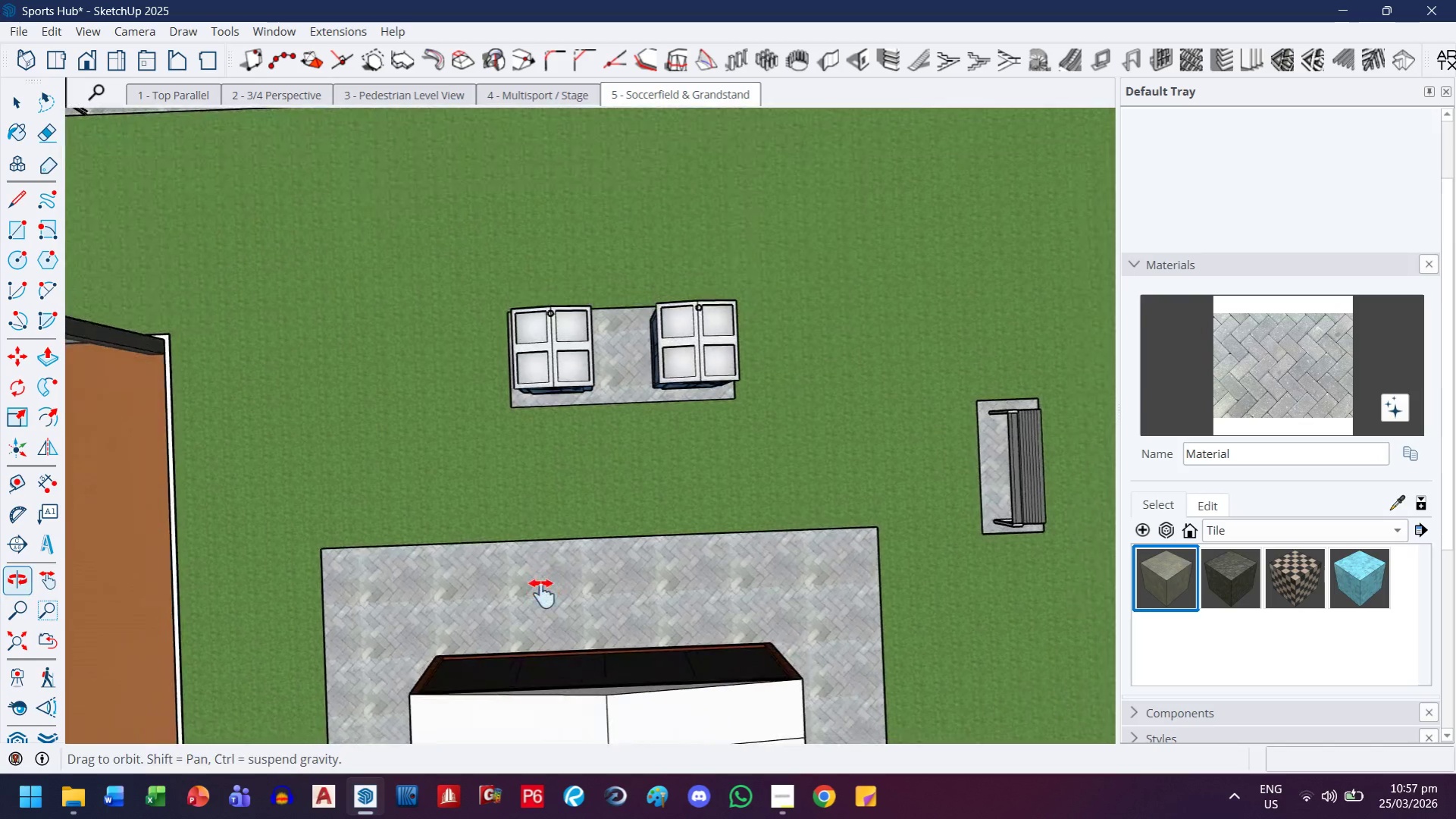 
key(Escape)
 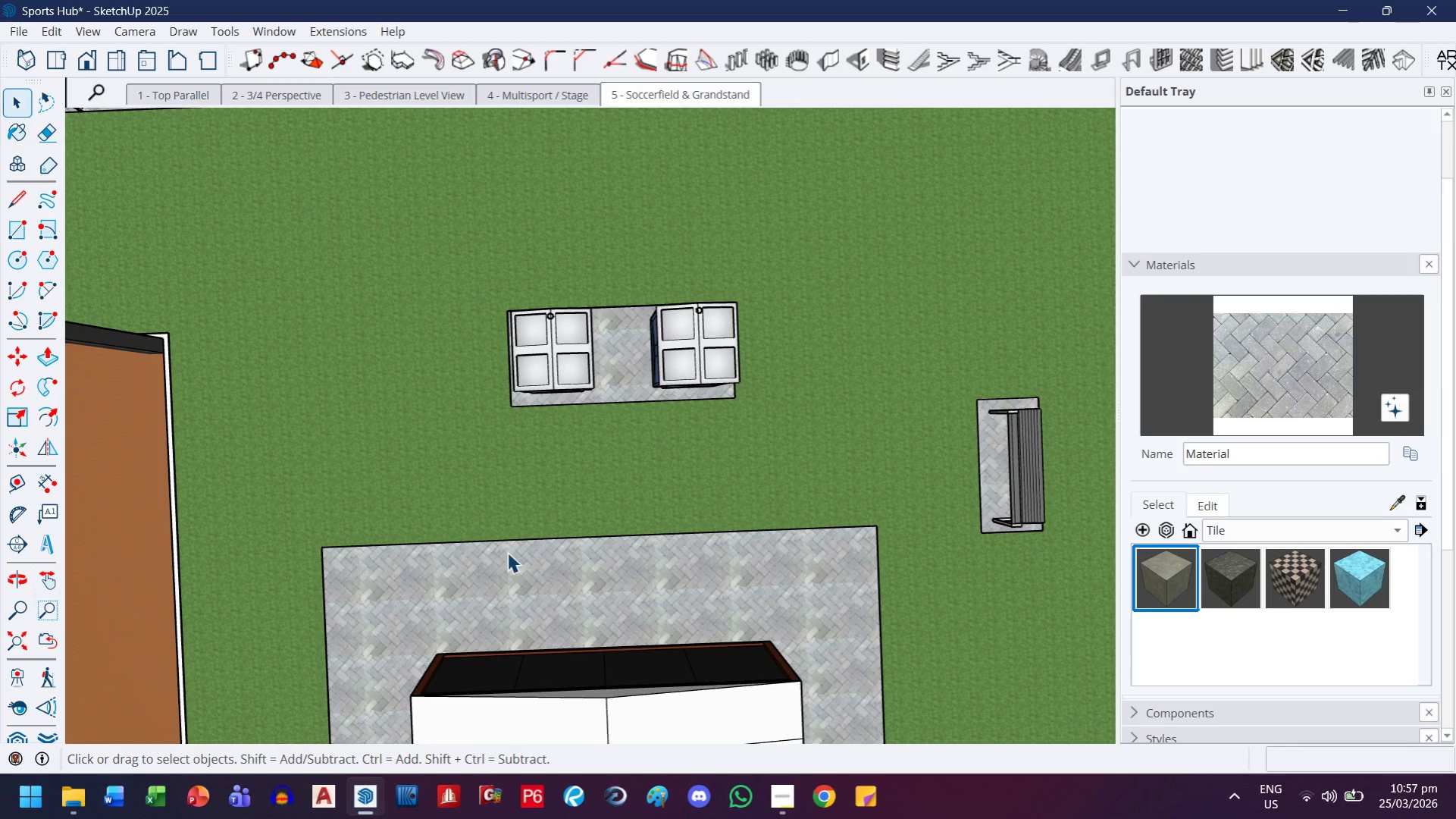 
scroll: coordinate [515, 532], scroll_direction: up, amount: 4.0
 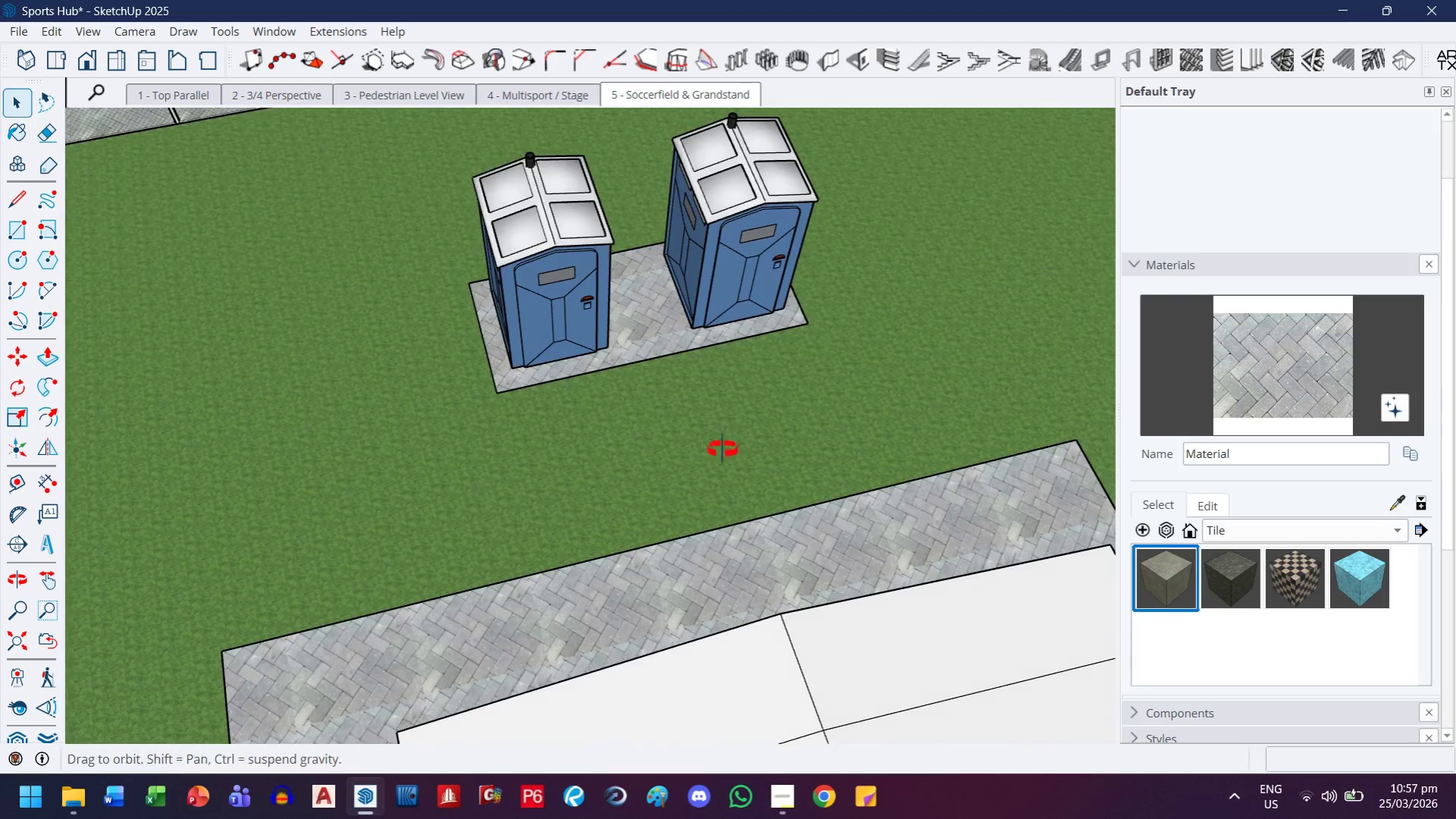 
key(T)
 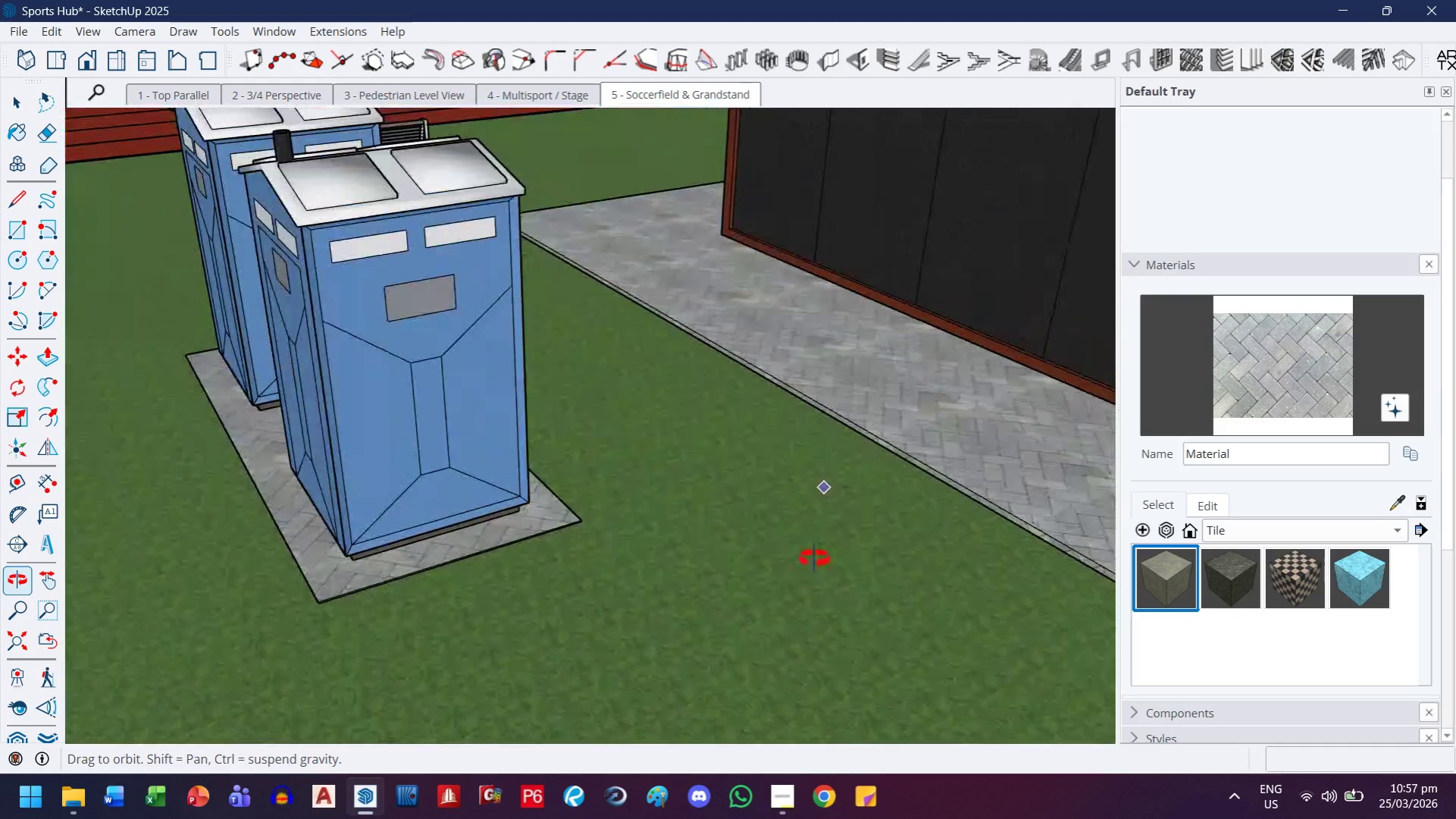 
scroll: coordinate [806, 617], scroll_direction: up, amount: 8.0
 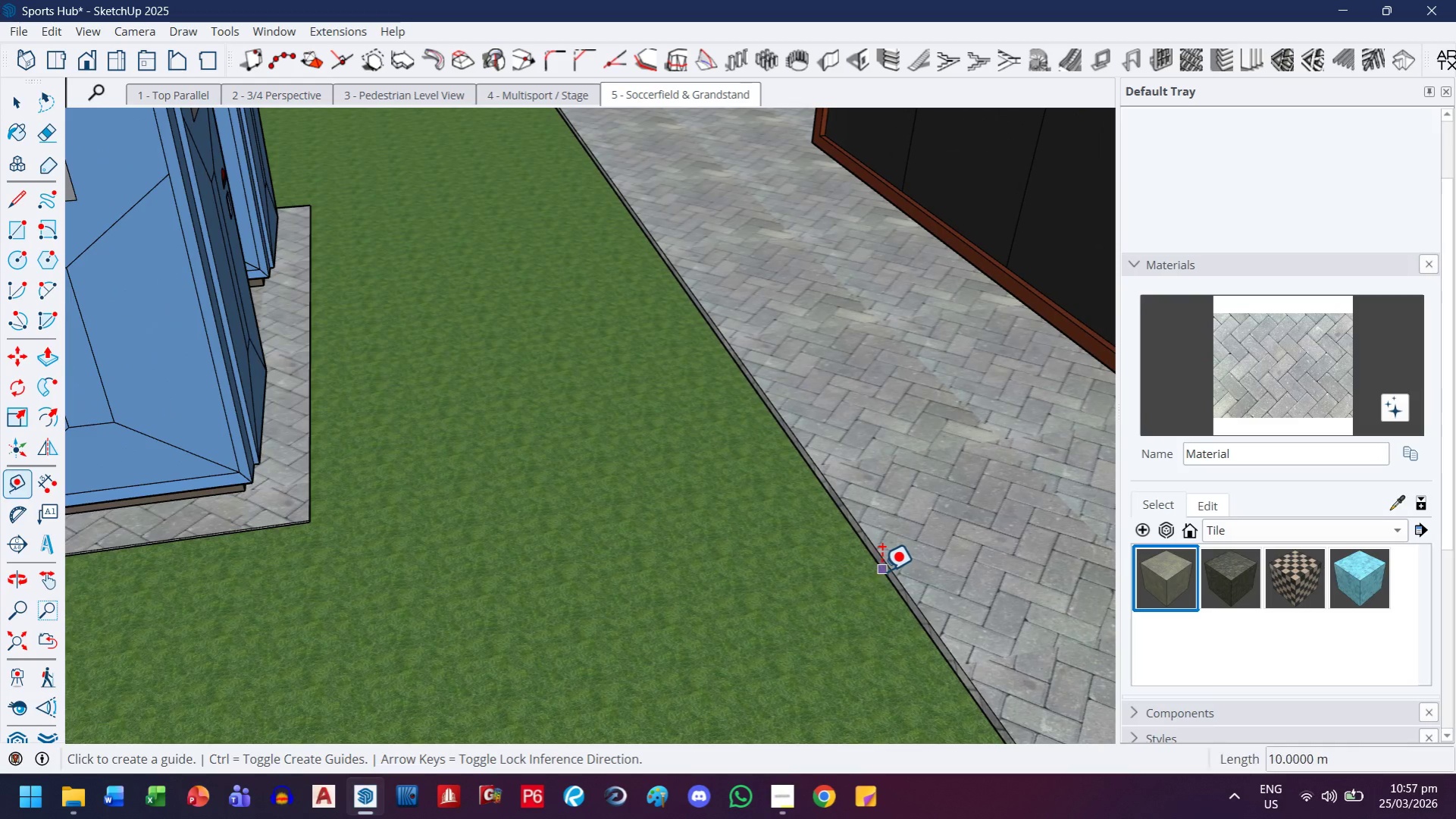 
left_click_drag(start_coordinate=[881, 571], to_coordinate=[869, 571])
 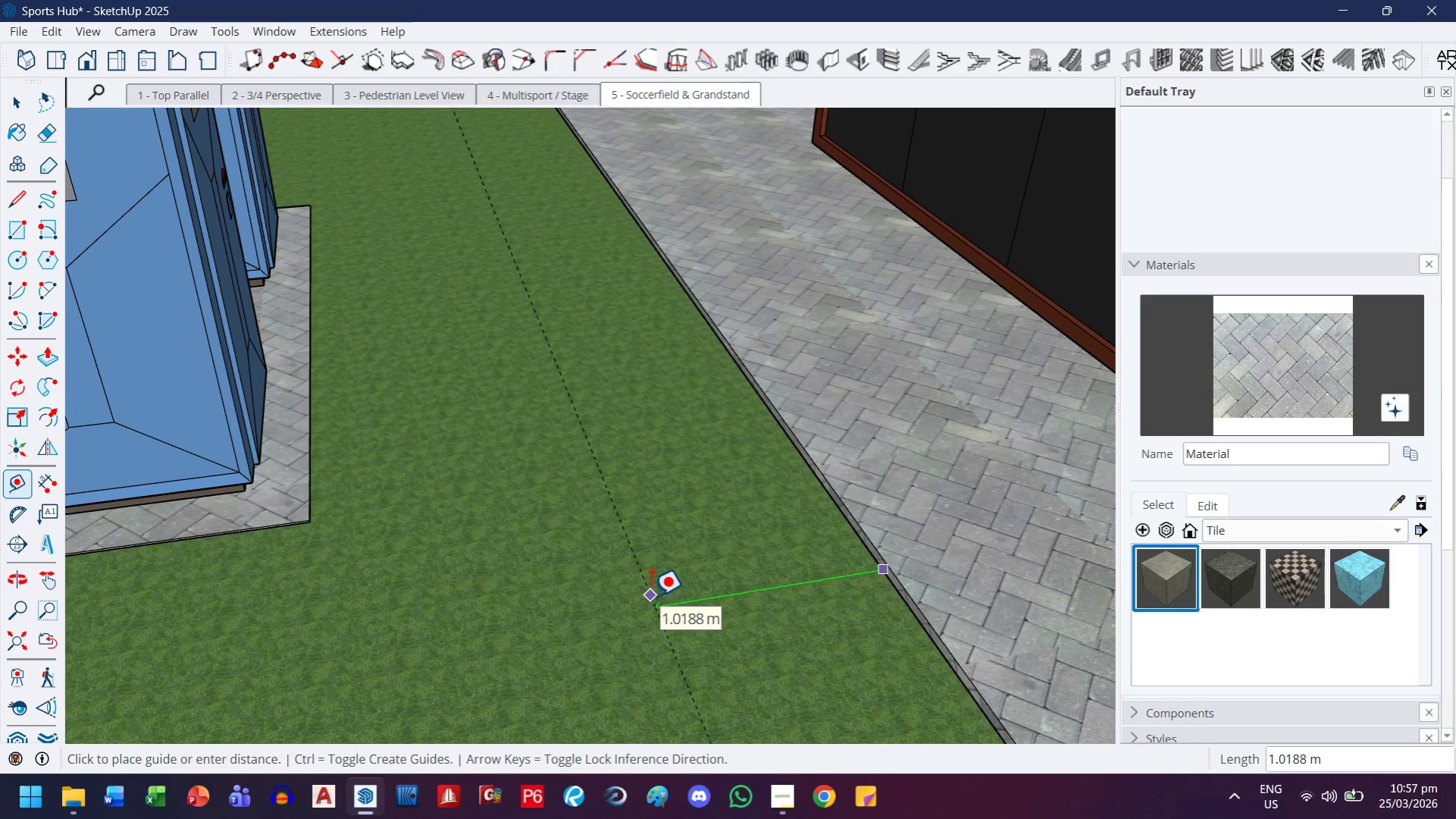 
key(ArrowLeft)
 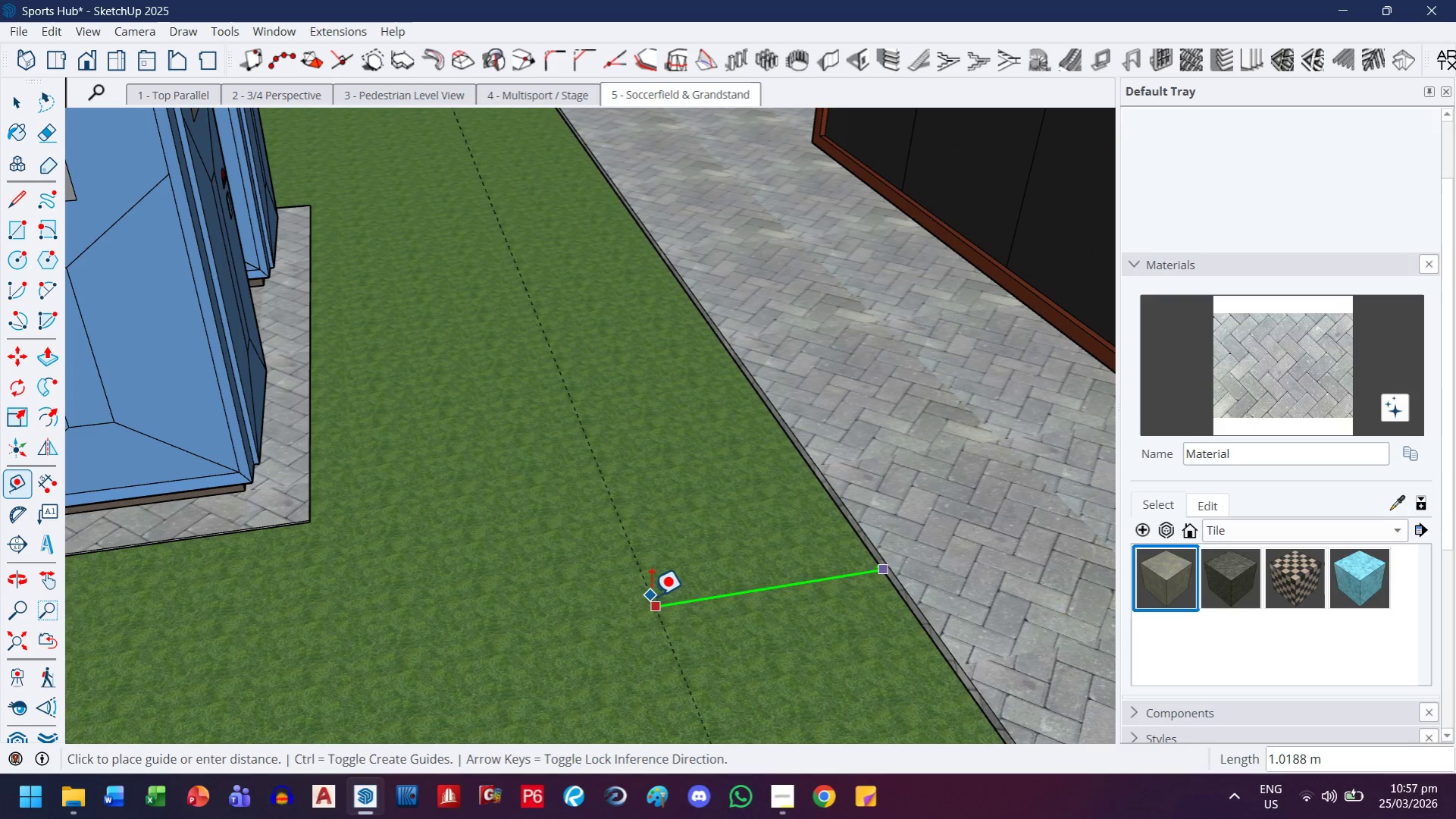 
key(ArrowRight)
 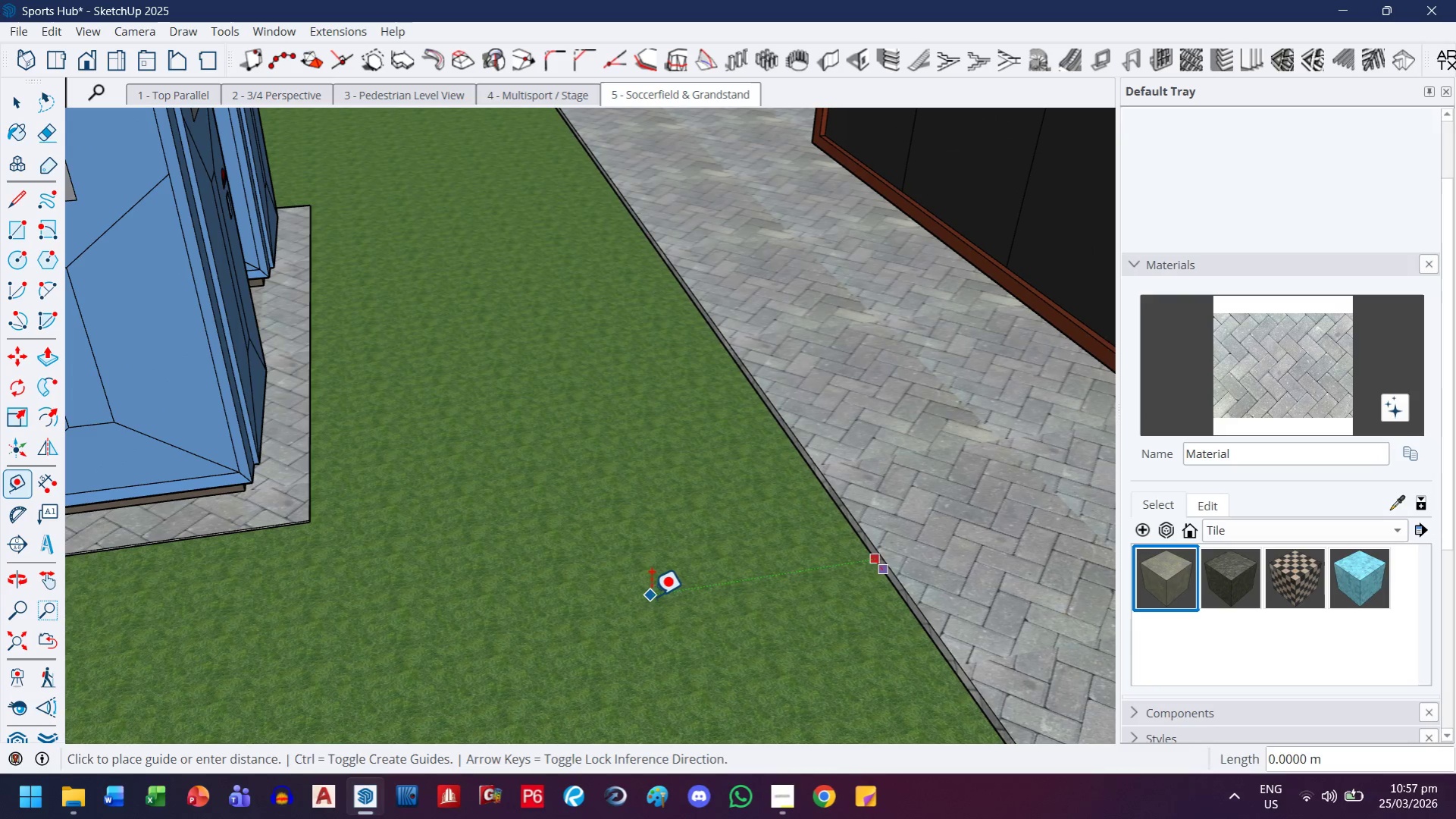 
key(ArrowLeft)
 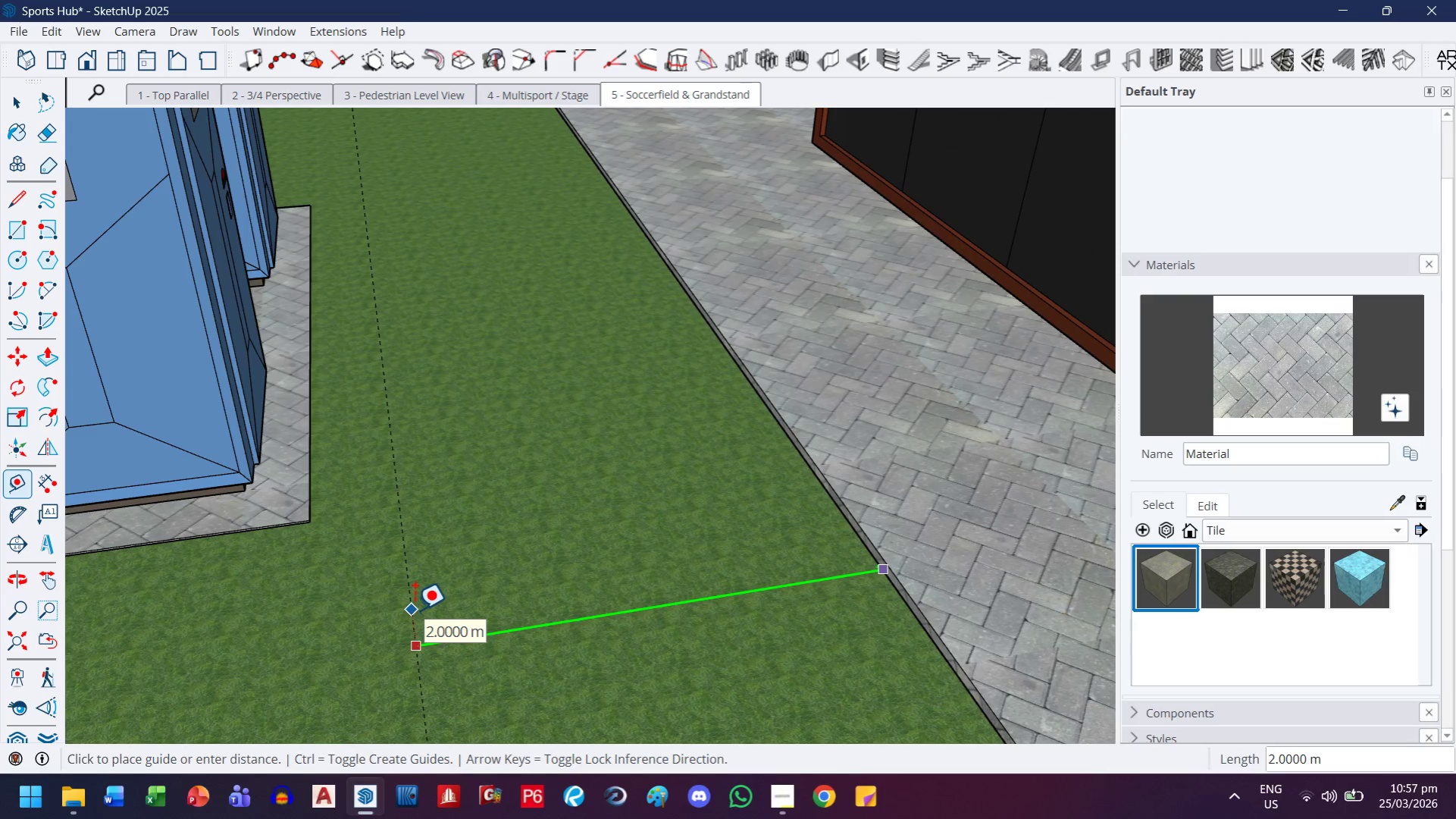 
key(3)
 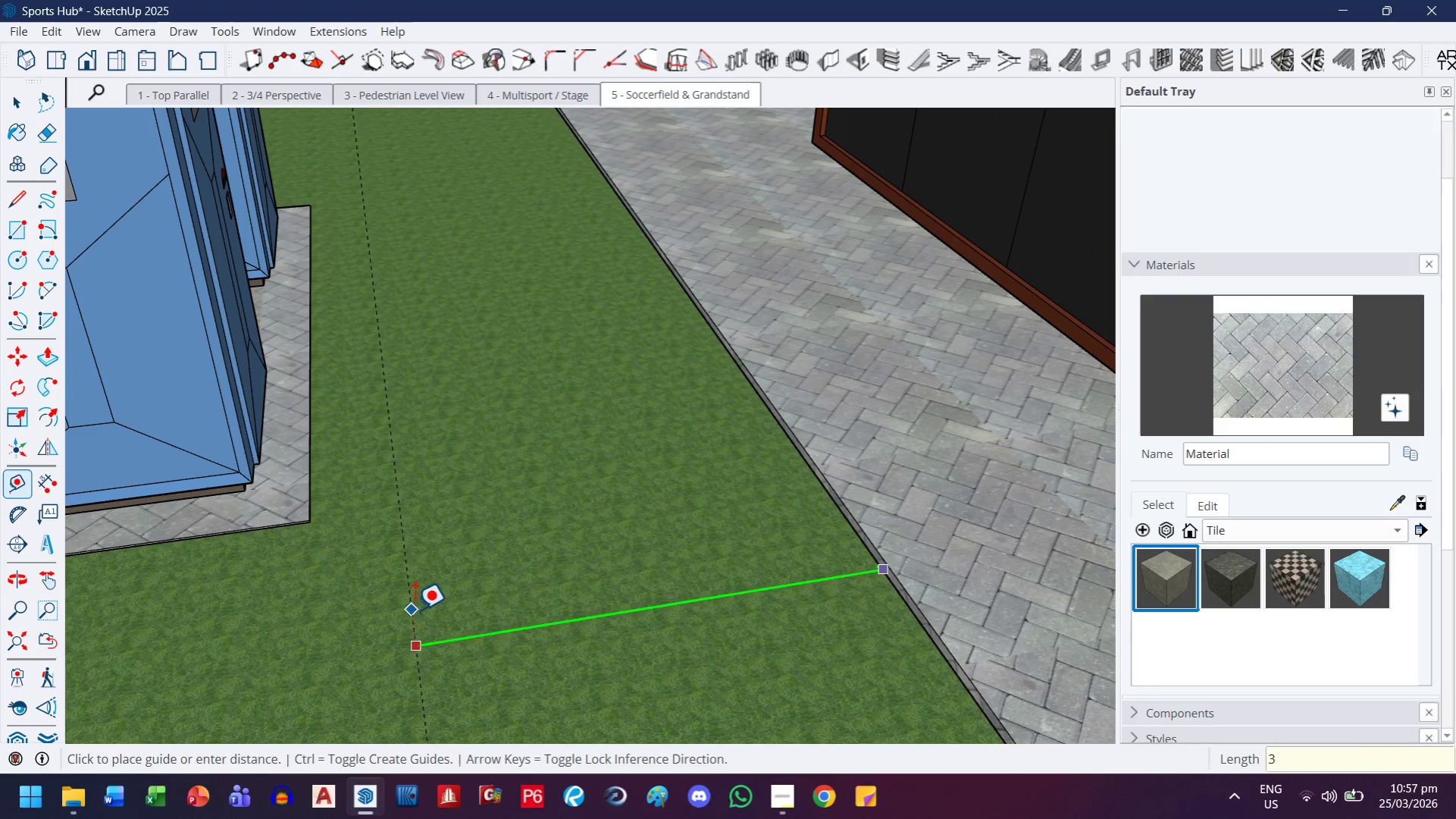 
key(Enter)
 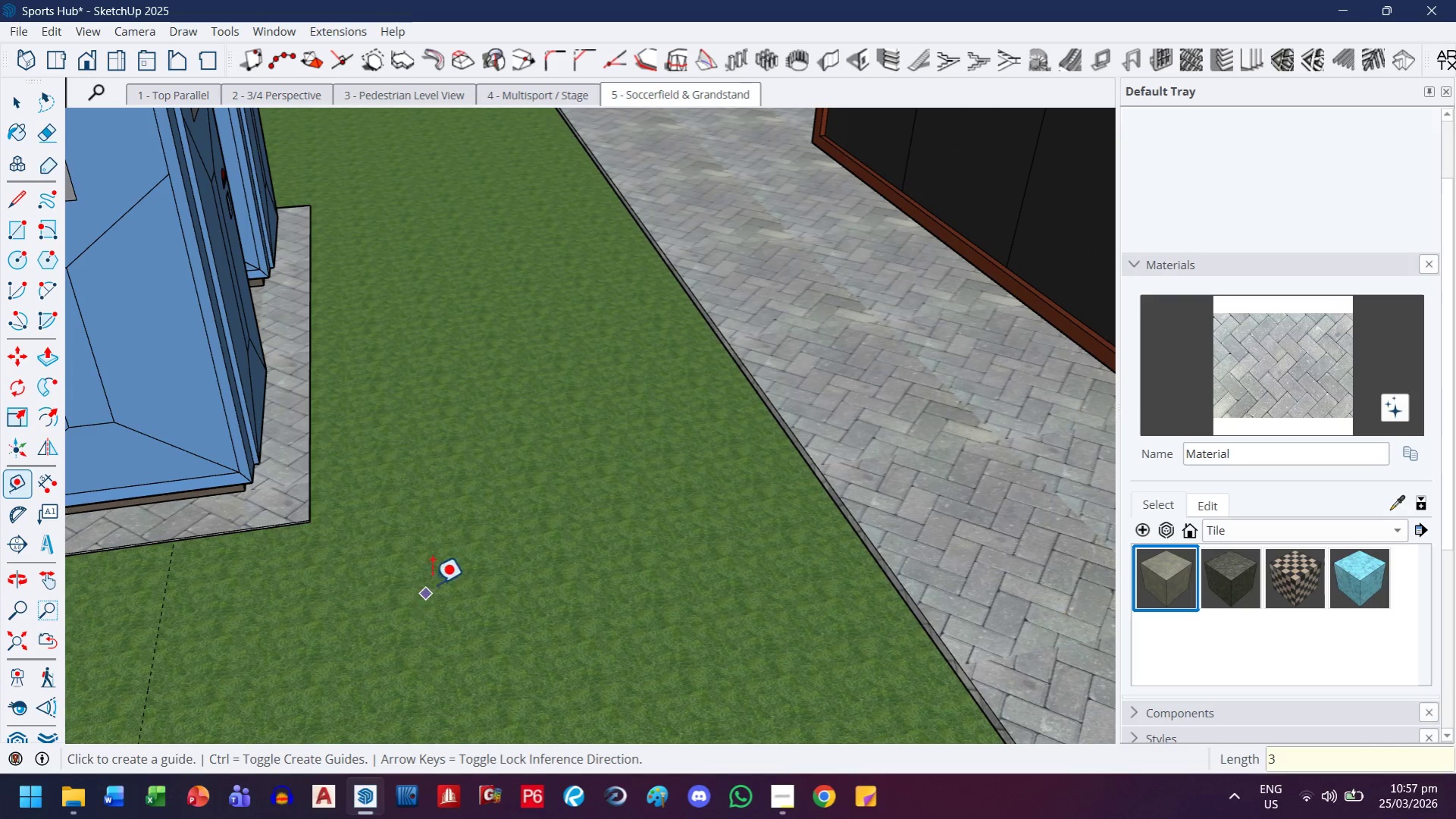 
key(H)
 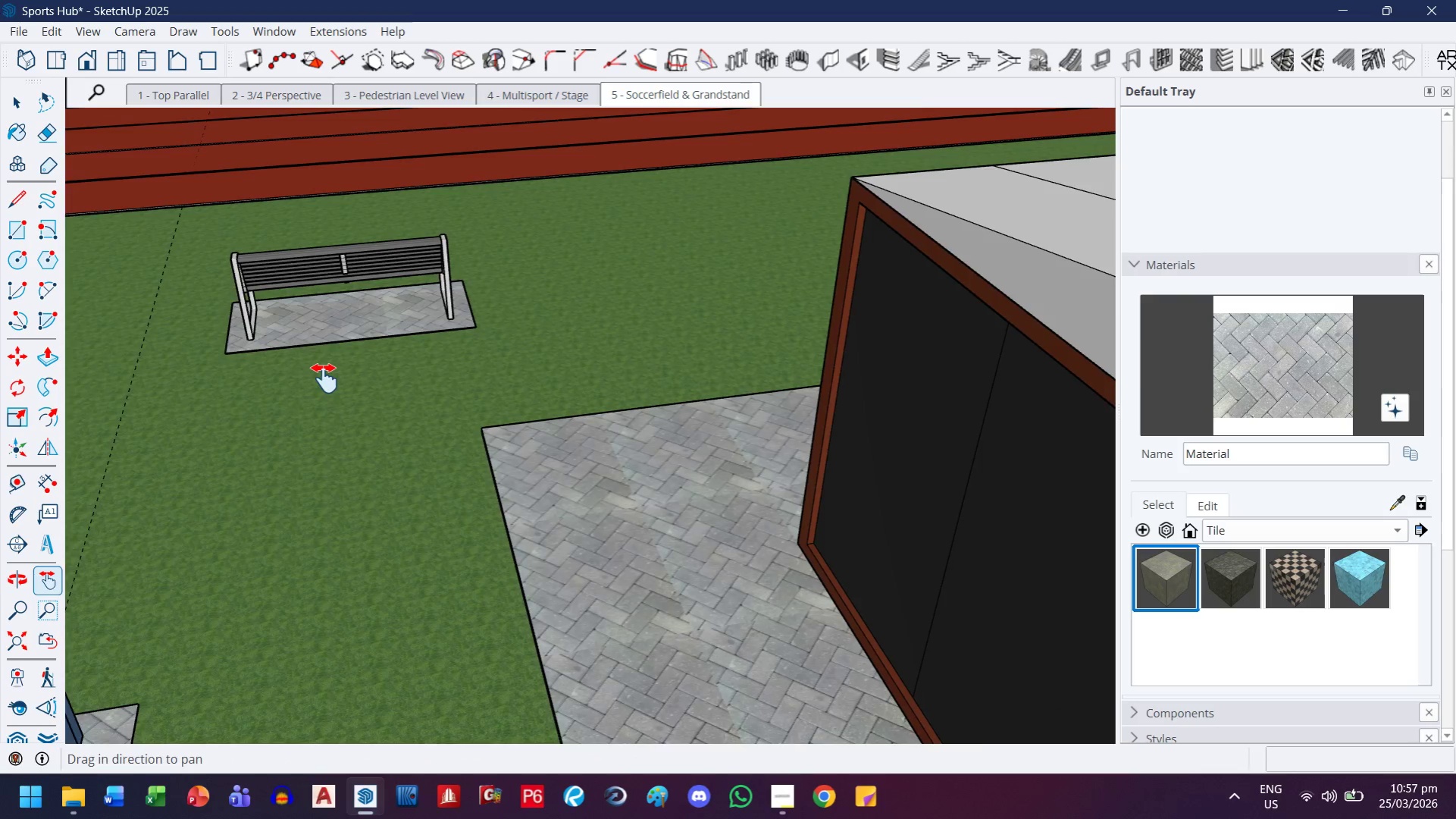 
scroll: coordinate [308, 398], scroll_direction: down, amount: 2.0
 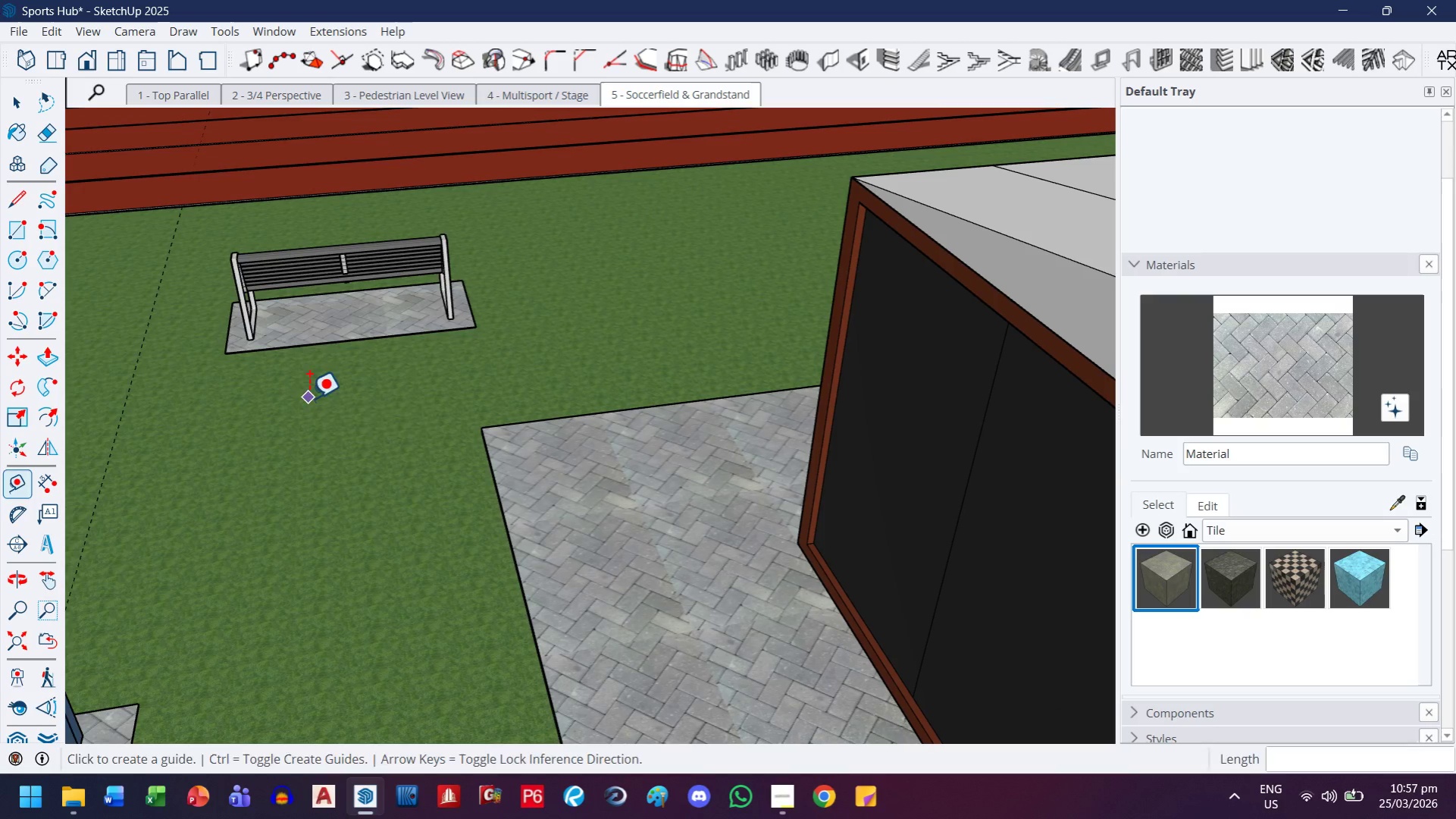 
key(Escape)
 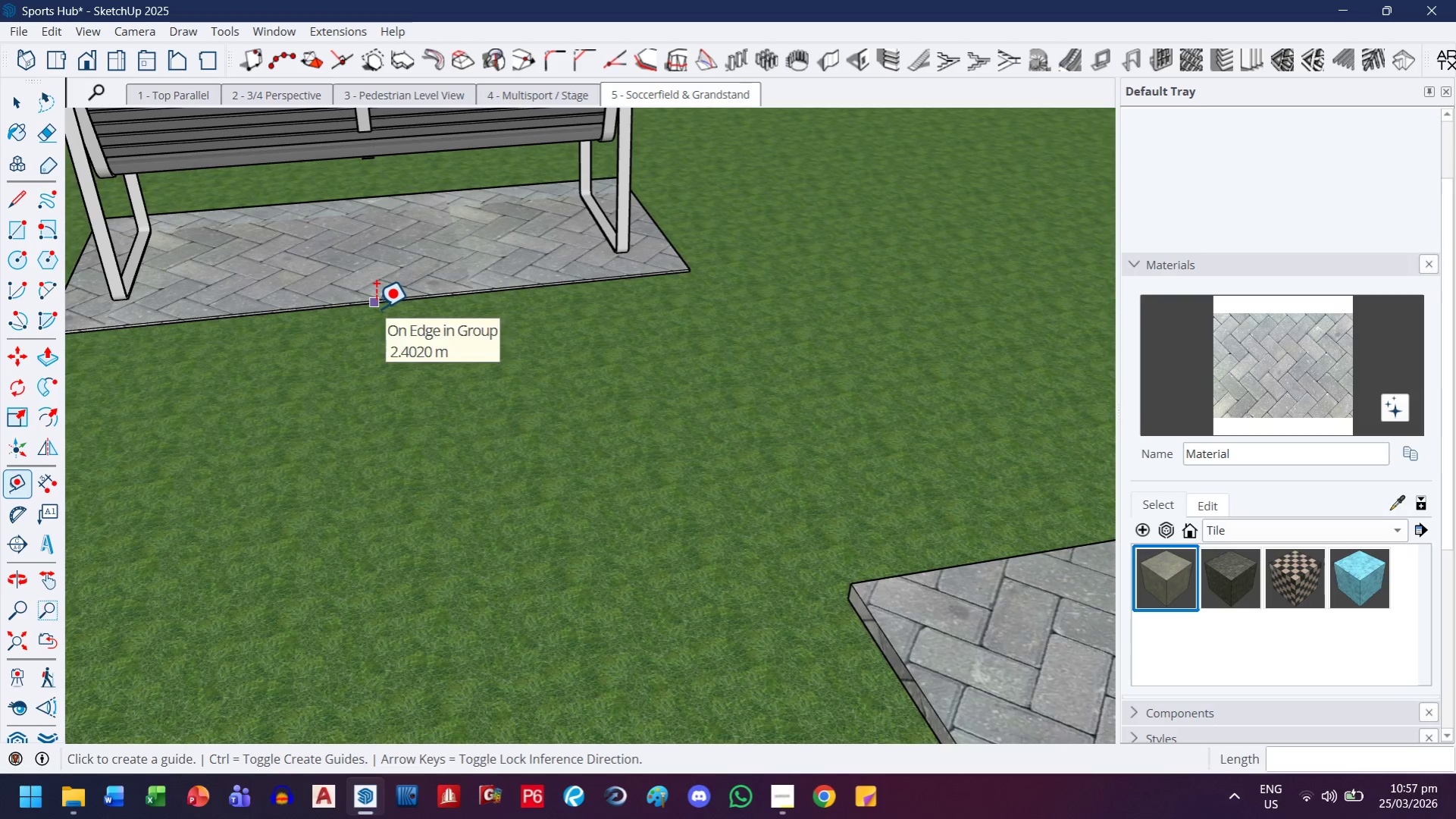 
scroll: coordinate [373, 309], scroll_direction: up, amount: 16.0
 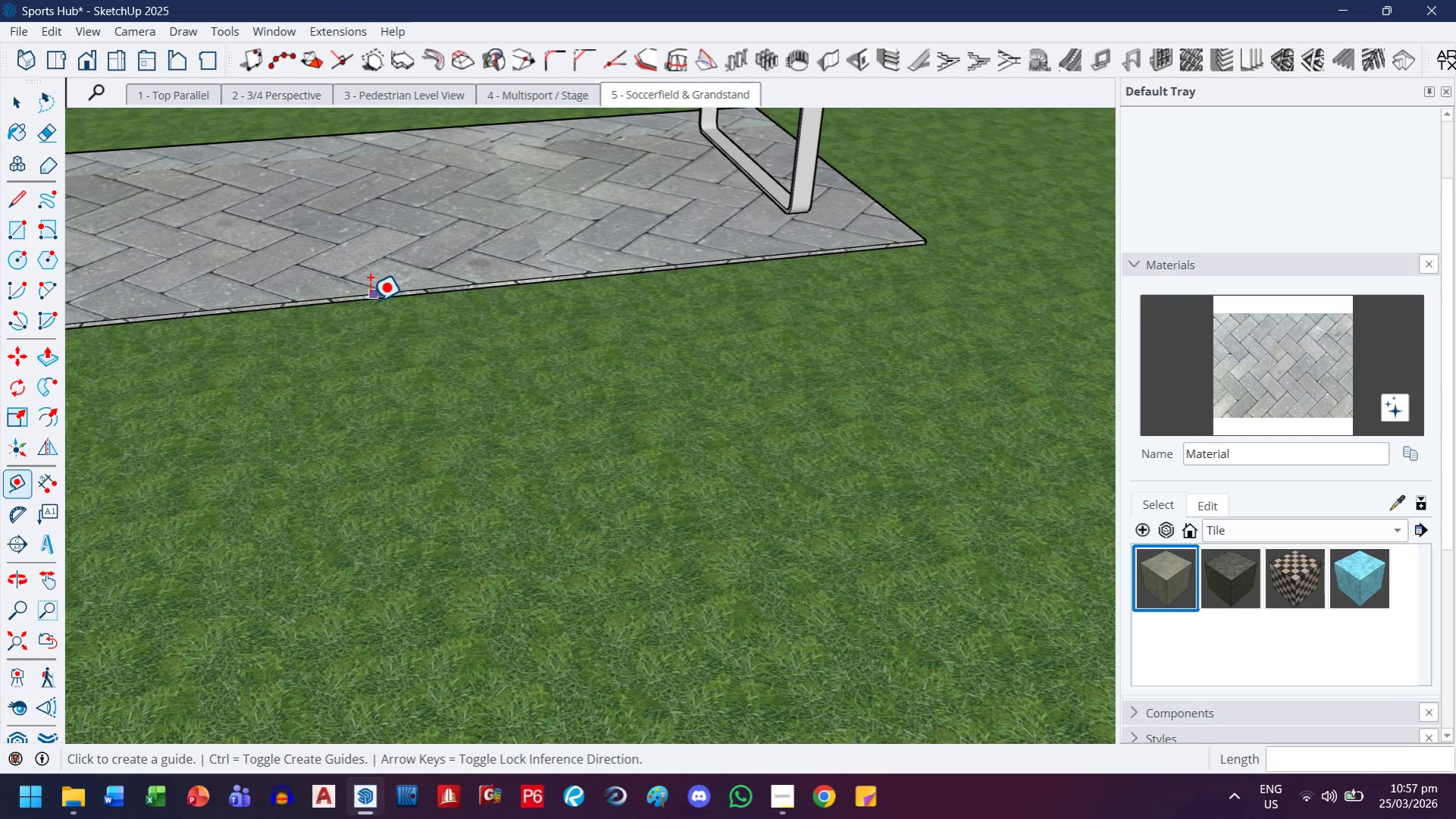 
left_click_drag(start_coordinate=[369, 302], to_coordinate=[369, 306])
 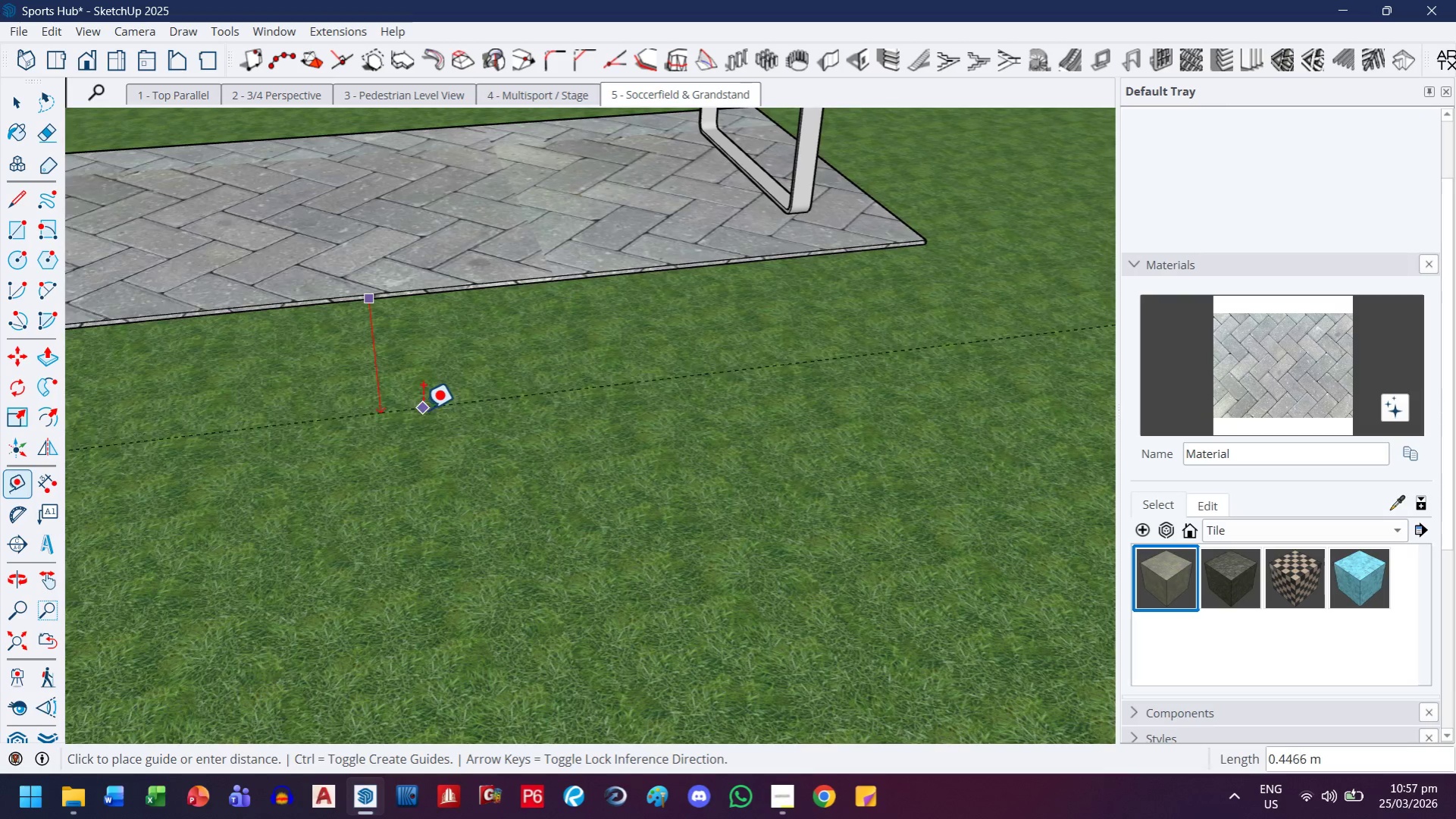 
scroll: coordinate [418, 431], scroll_direction: down, amount: 28.0
 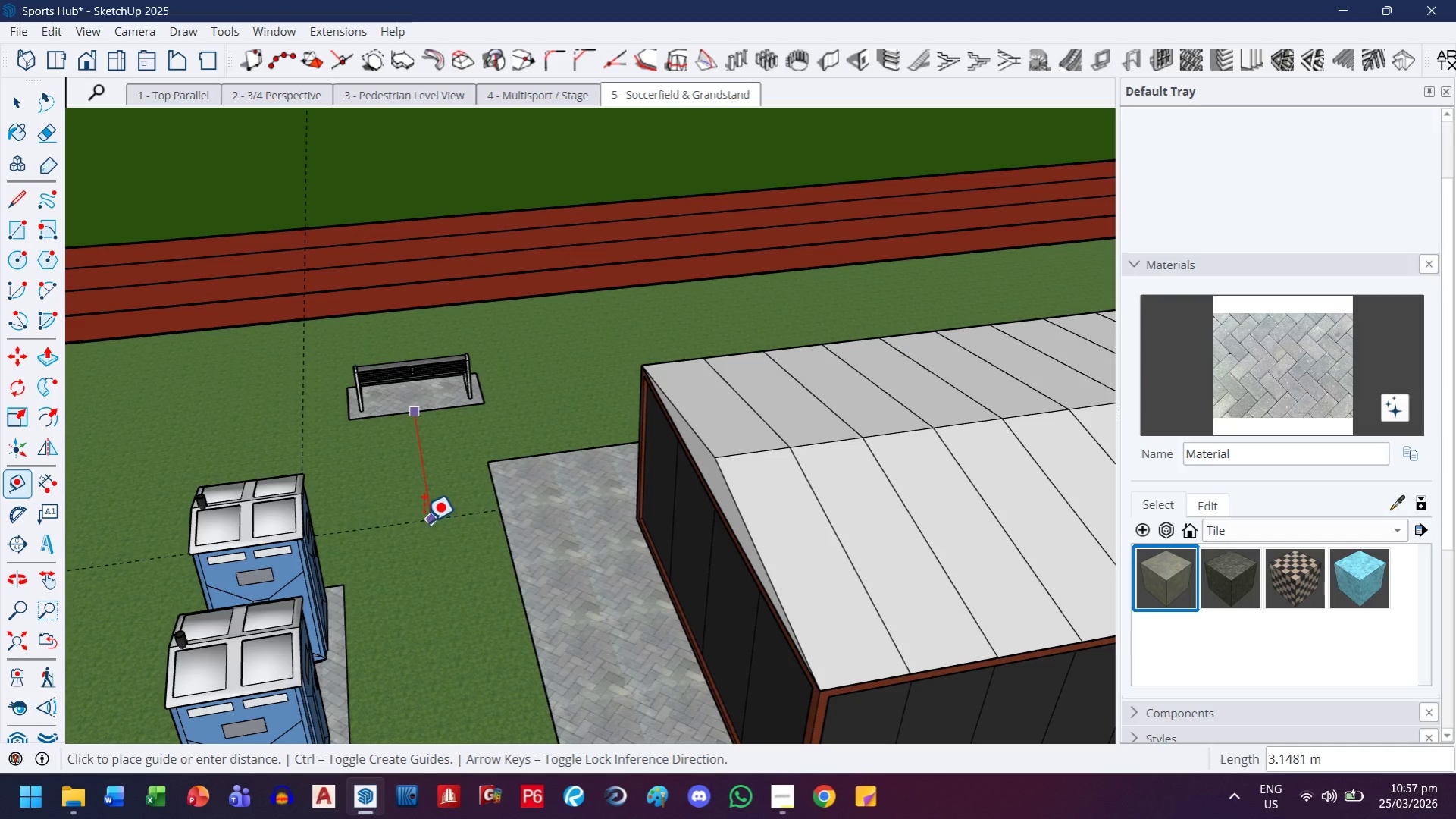 
key(ArrowLeft)
 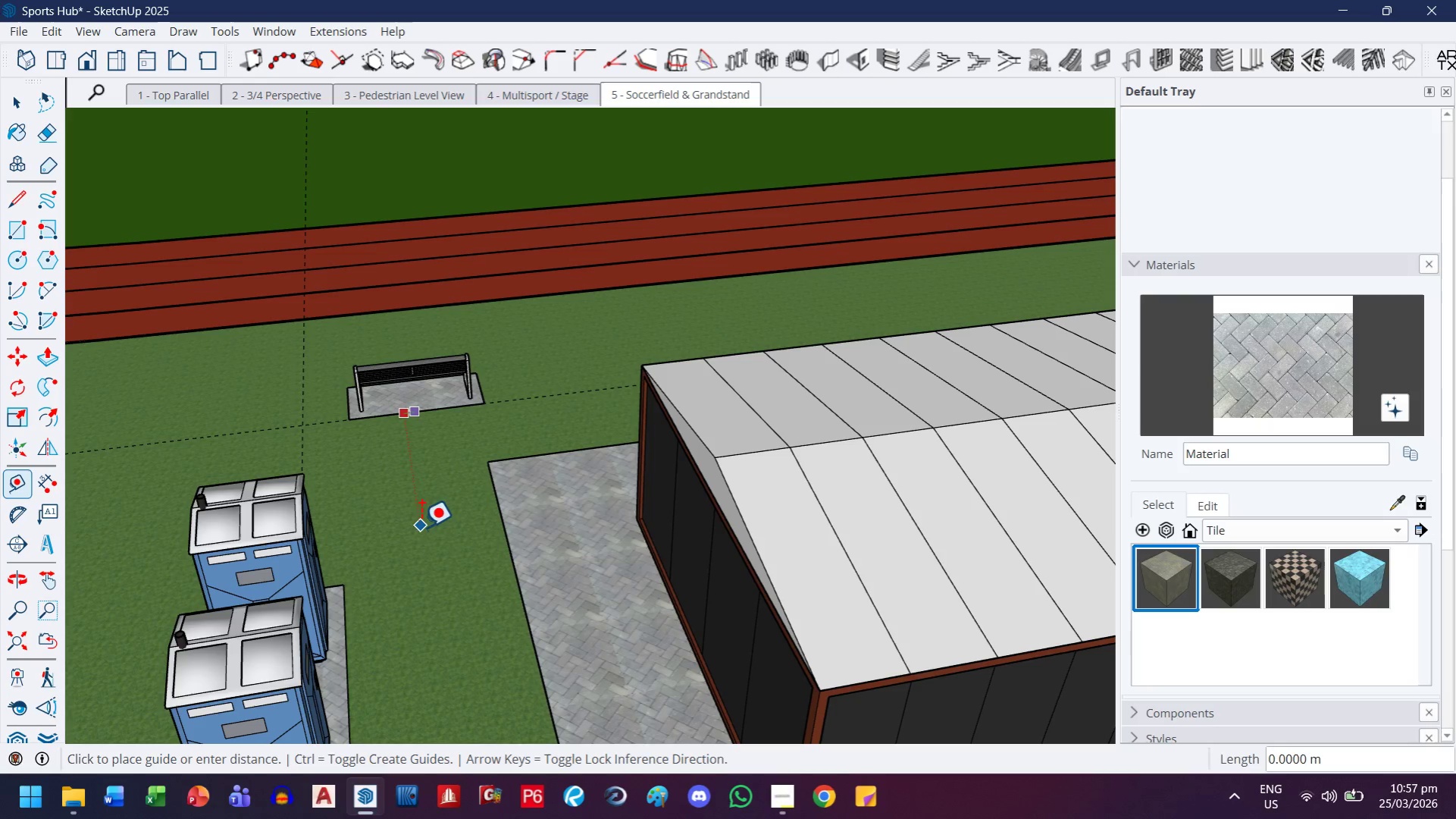 
key(ArrowRight)
 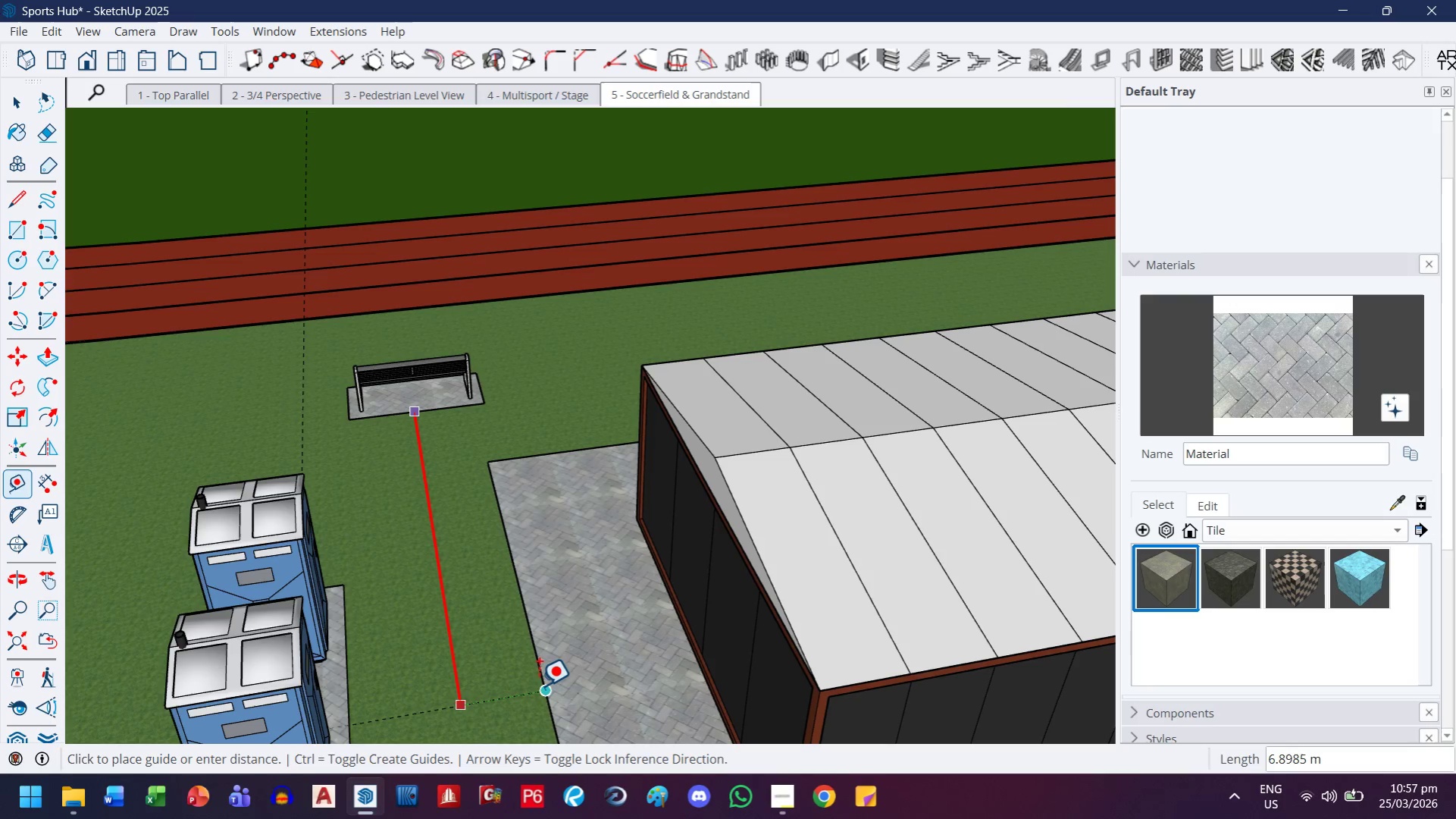 
left_click([543, 689])
 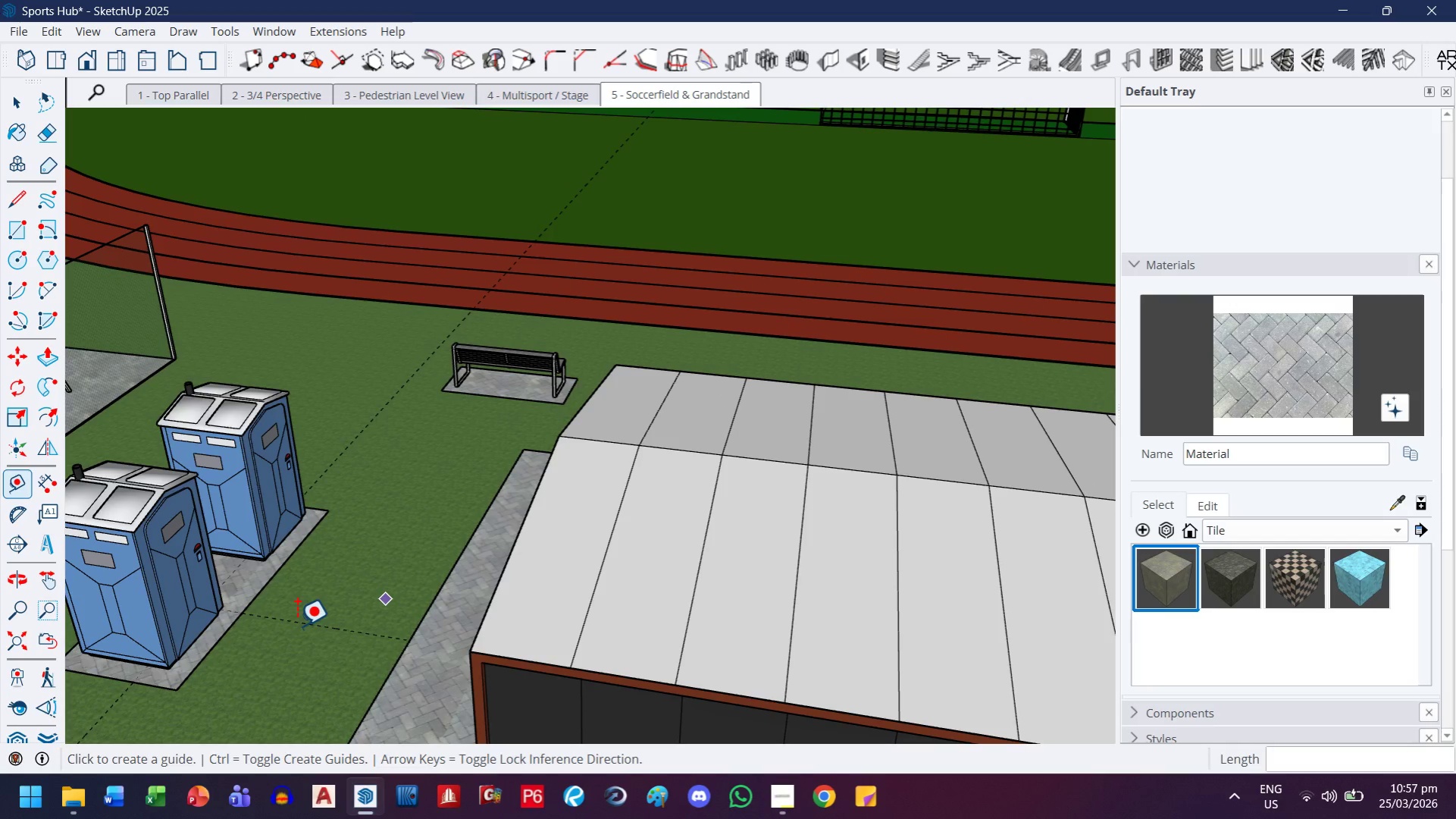 
key(H)
 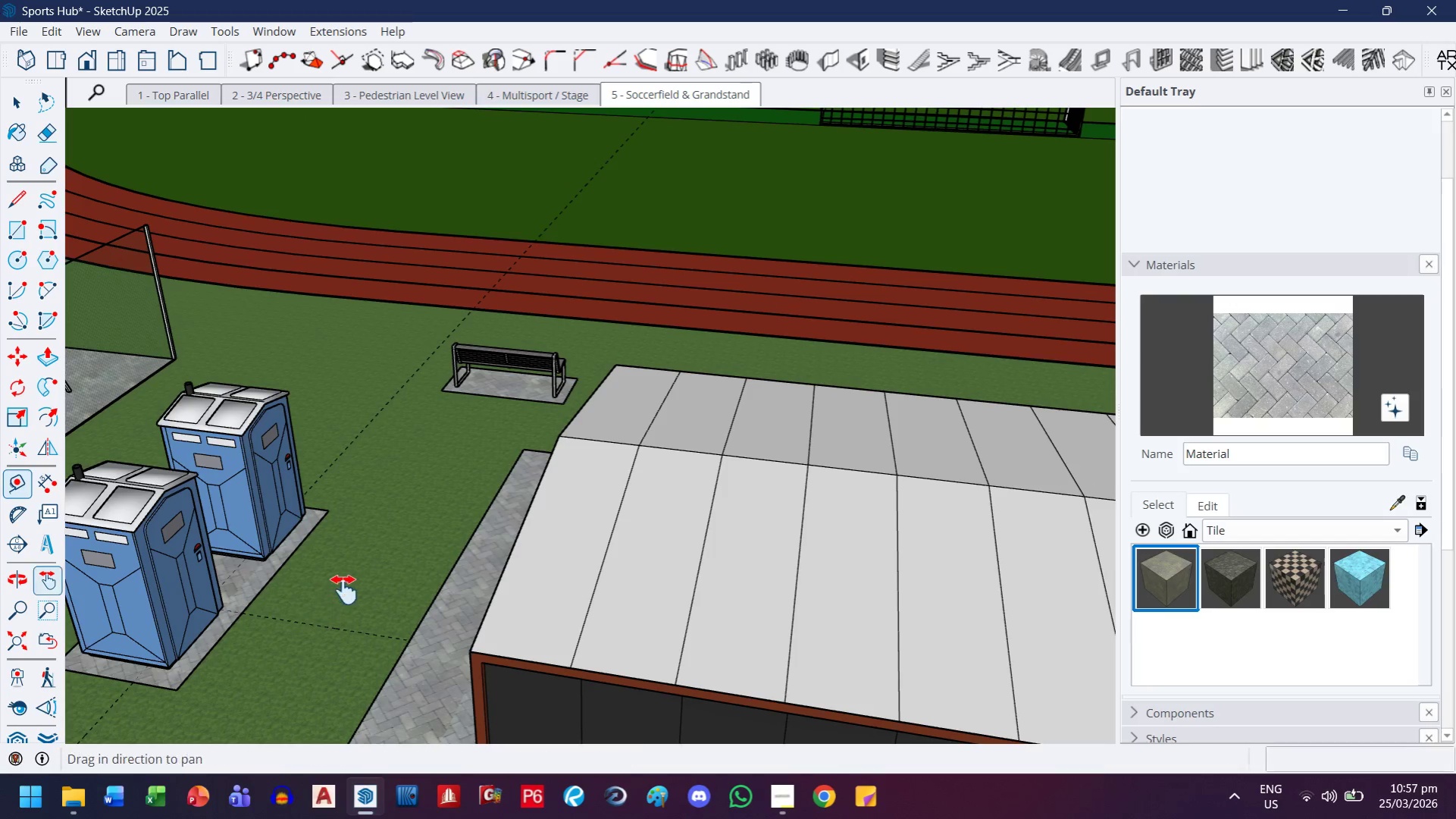 
left_click_drag(start_coordinate=[342, 591], to_coordinate=[578, 552])
 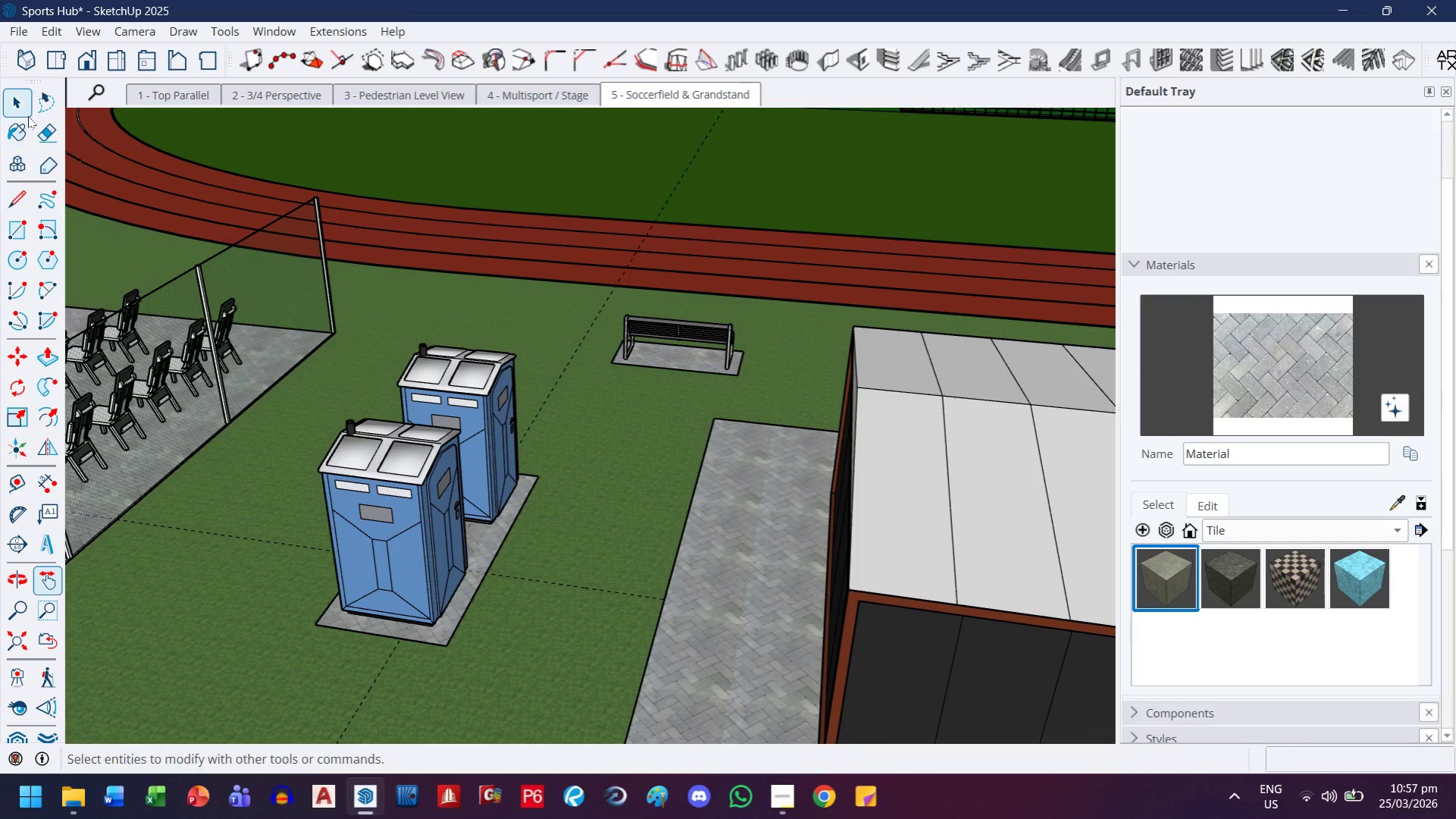 
left_click([28, 108])
 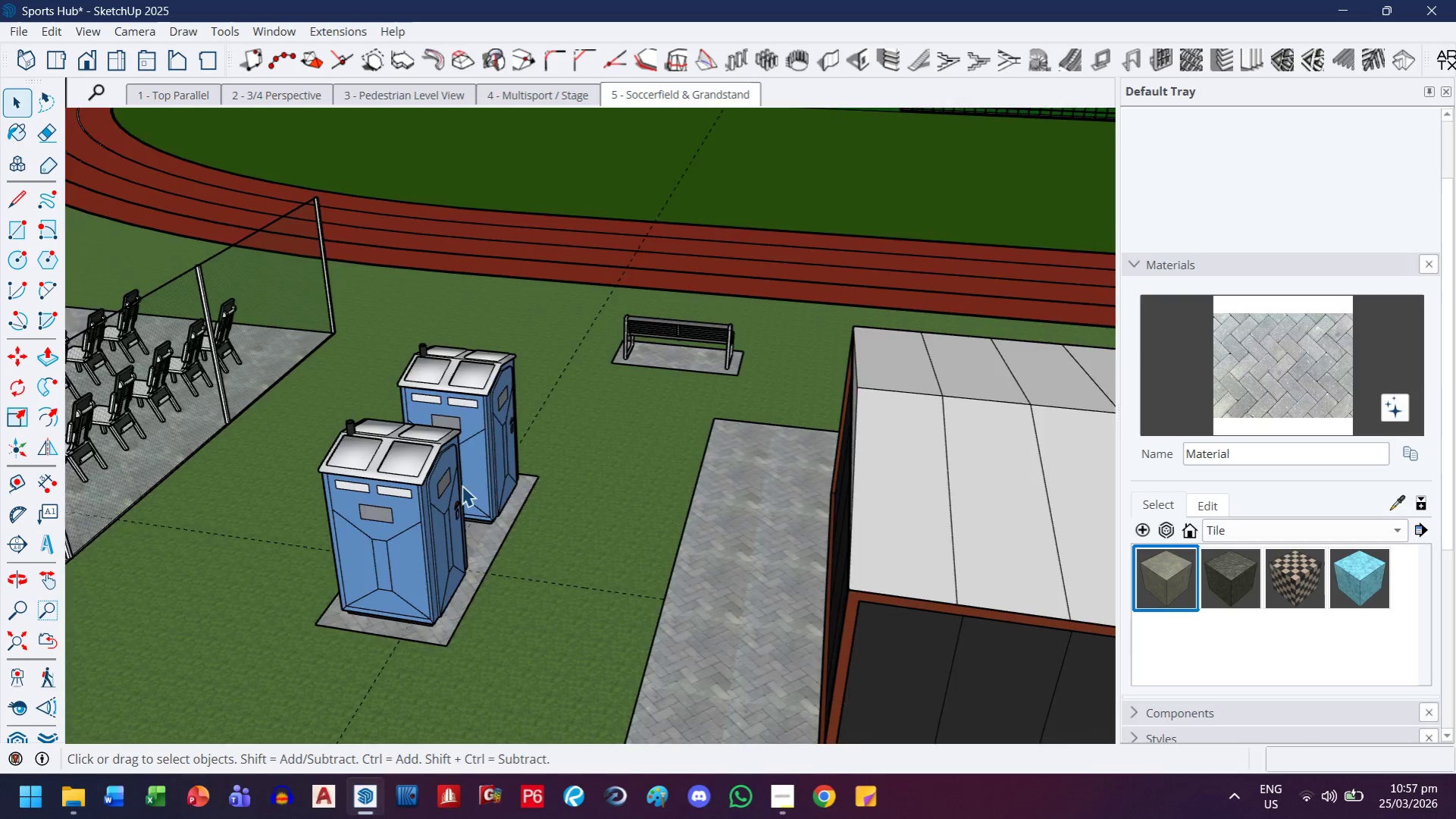 
left_click([468, 589])
 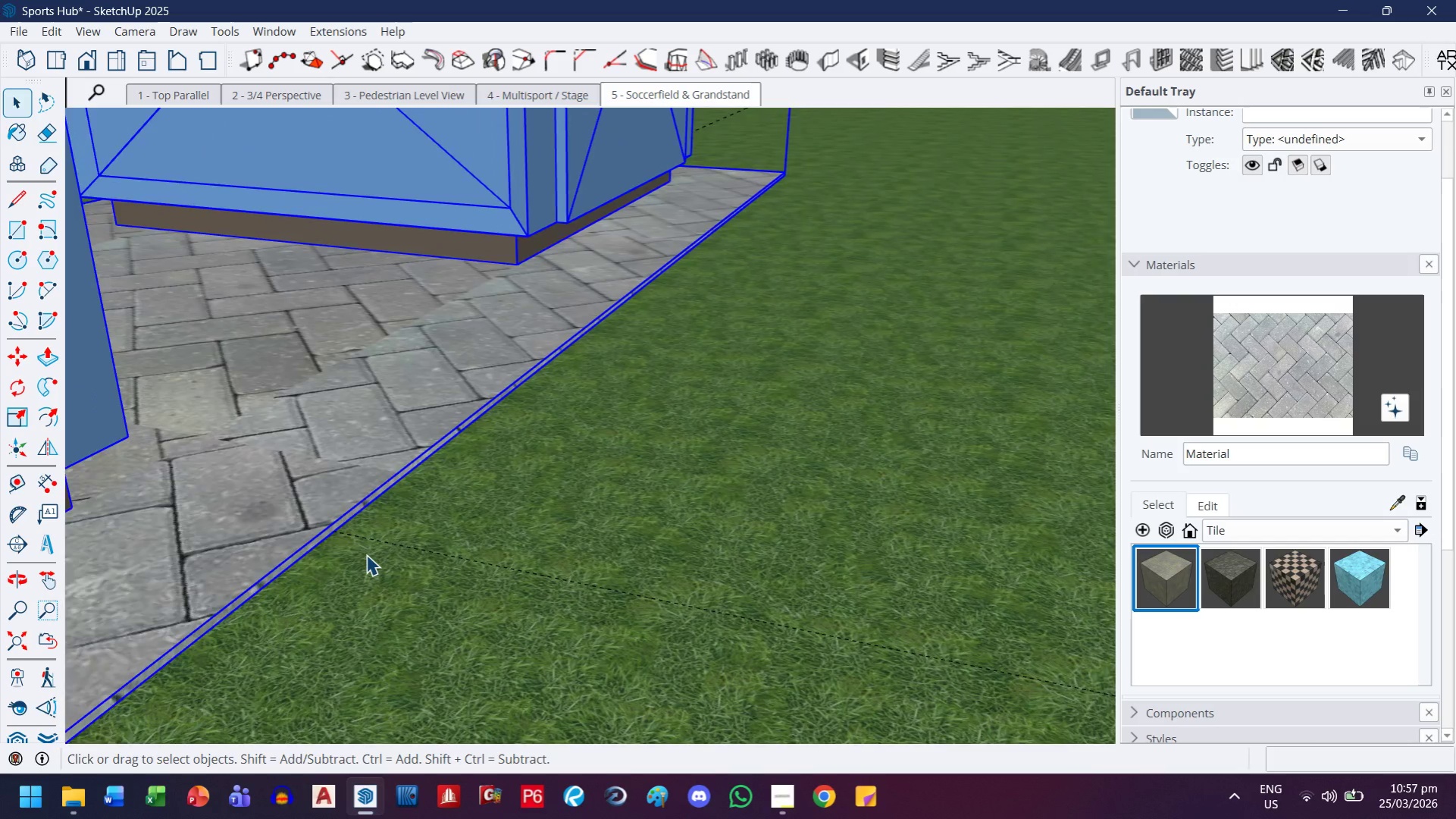 
key(M)
 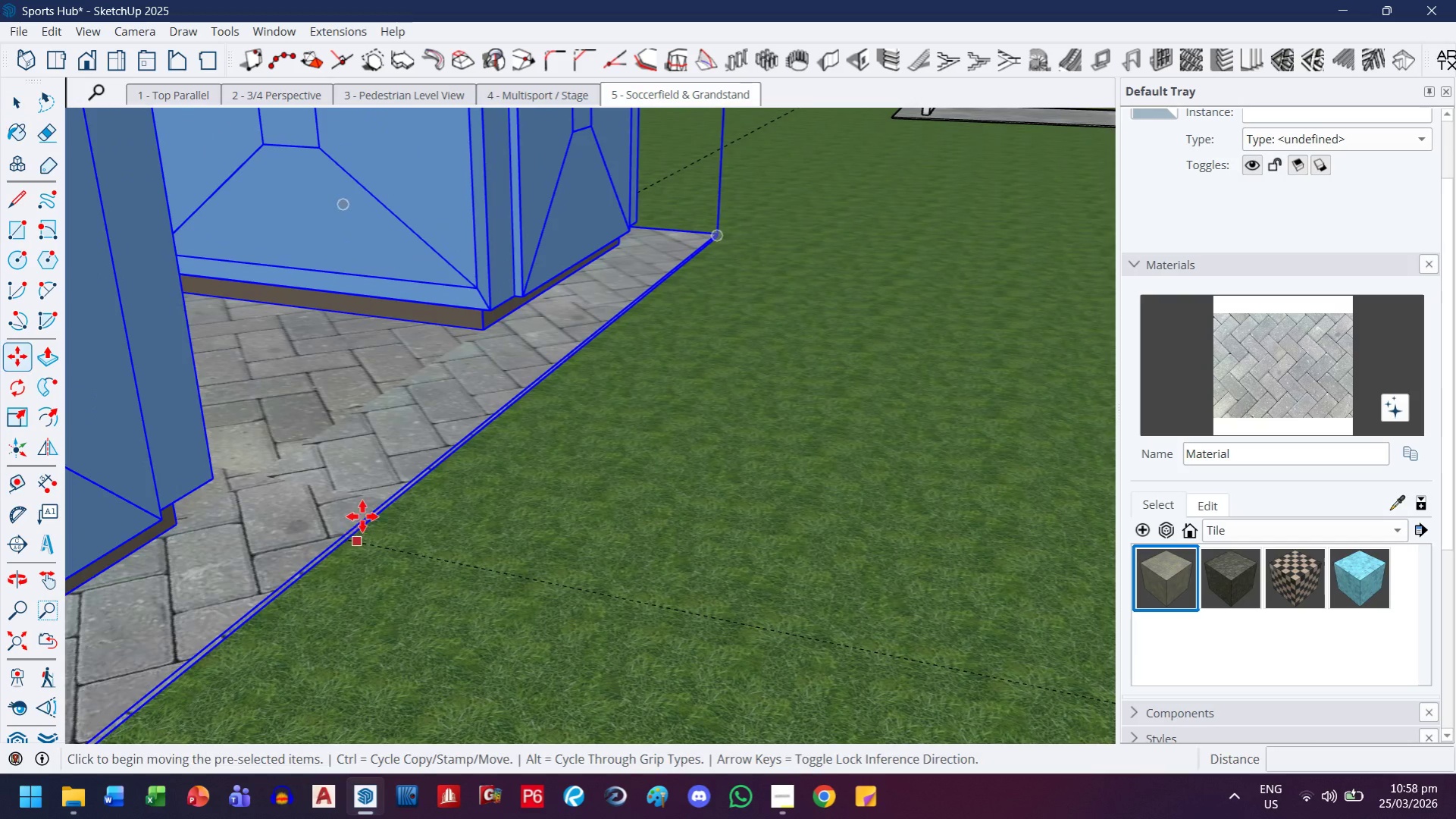 
scroll: coordinate [366, 554], scroll_direction: up, amount: 20.0
 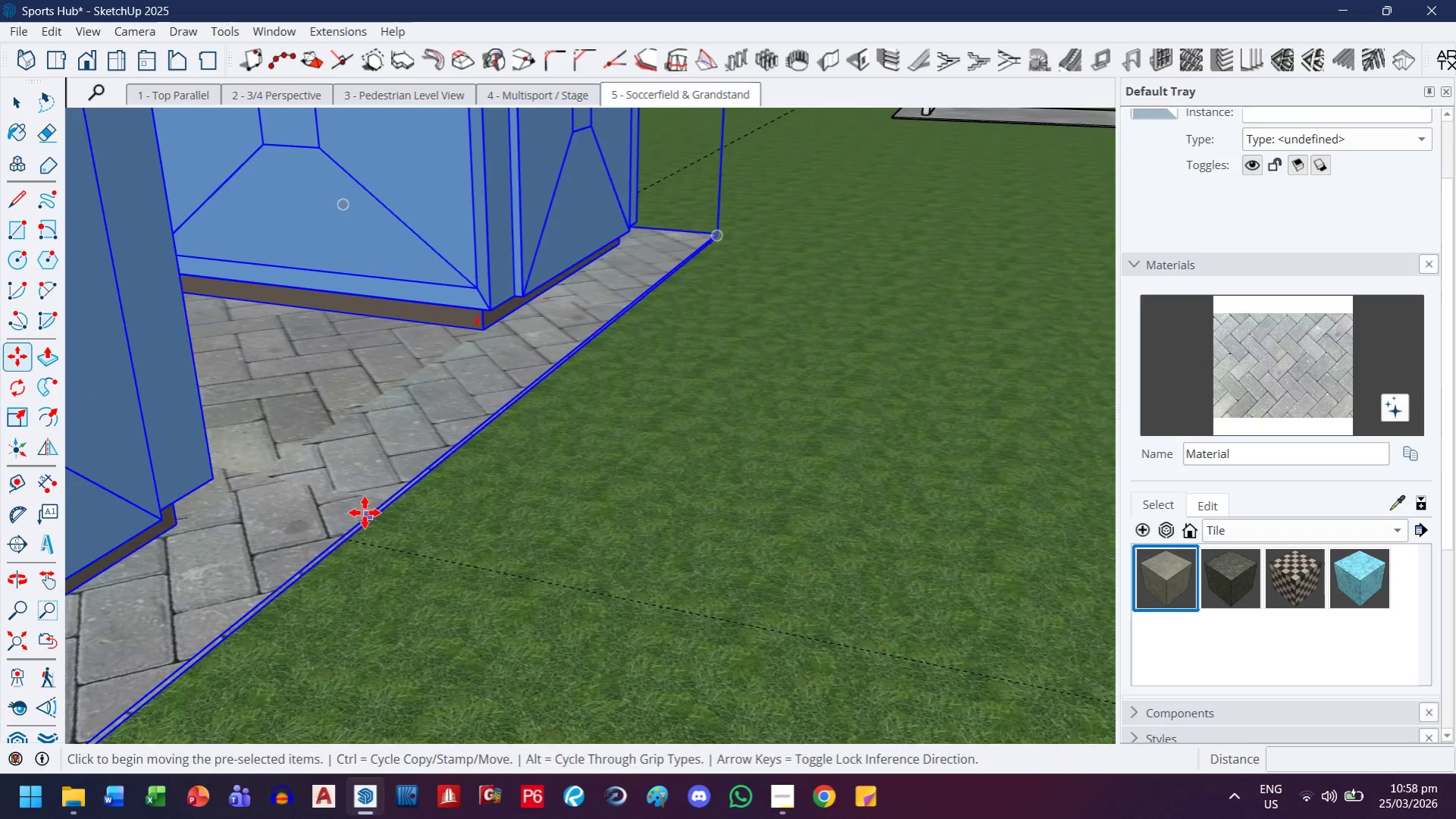 
scroll: coordinate [241, 469], scroll_direction: down, amount: 6.0
 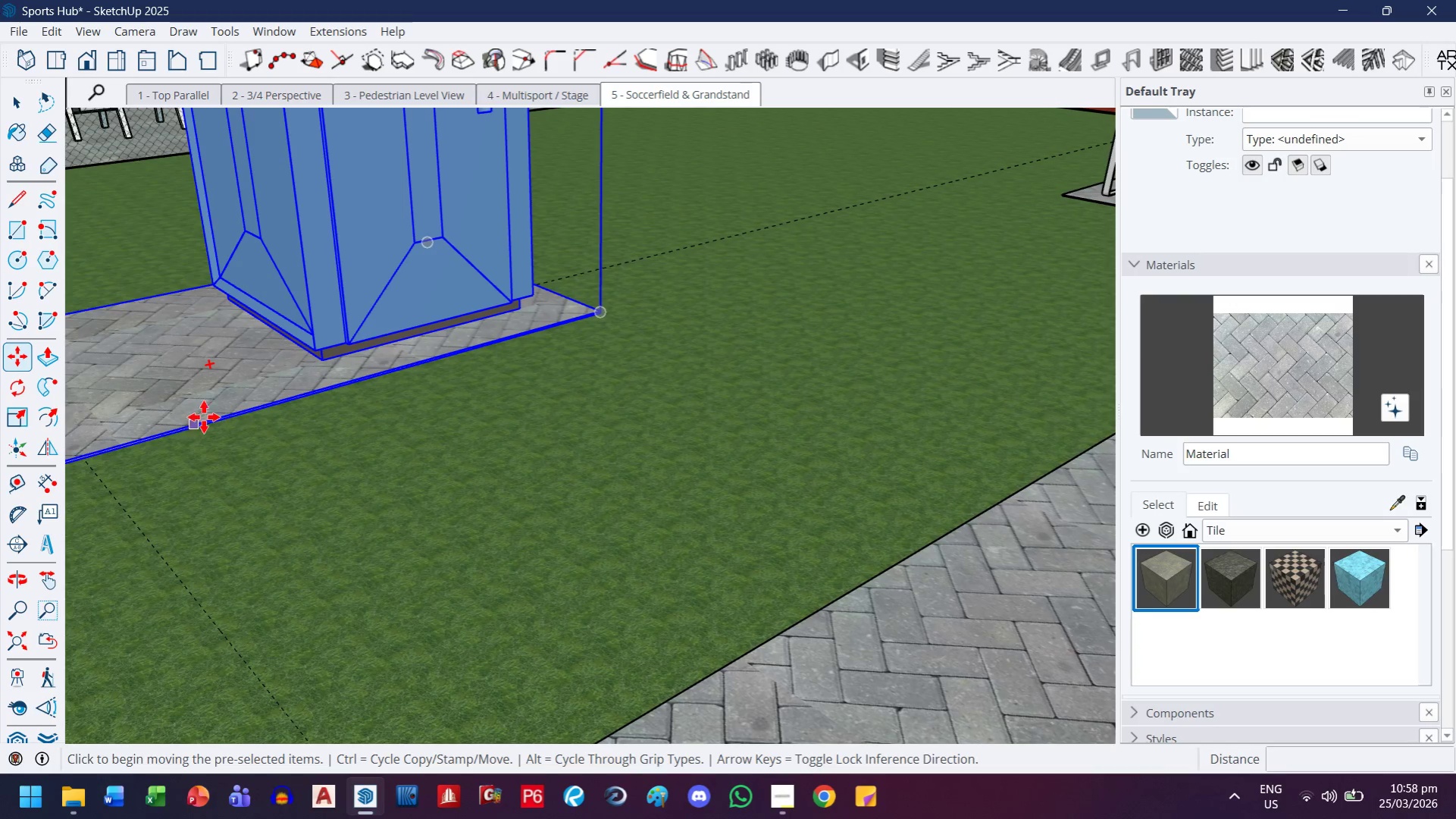 
scroll: coordinate [218, 418], scroll_direction: up, amount: 11.0
 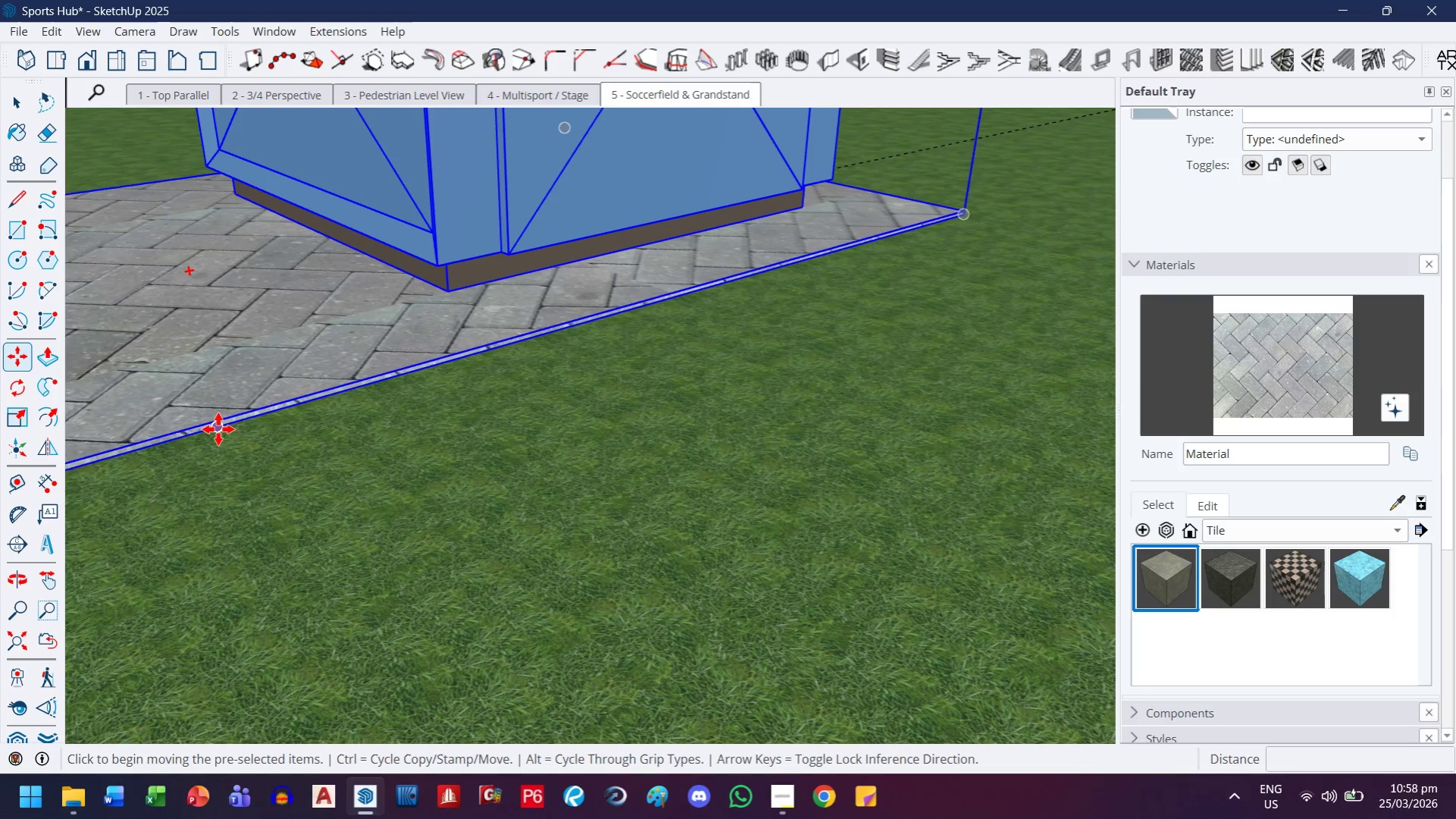 
left_click([219, 429])
 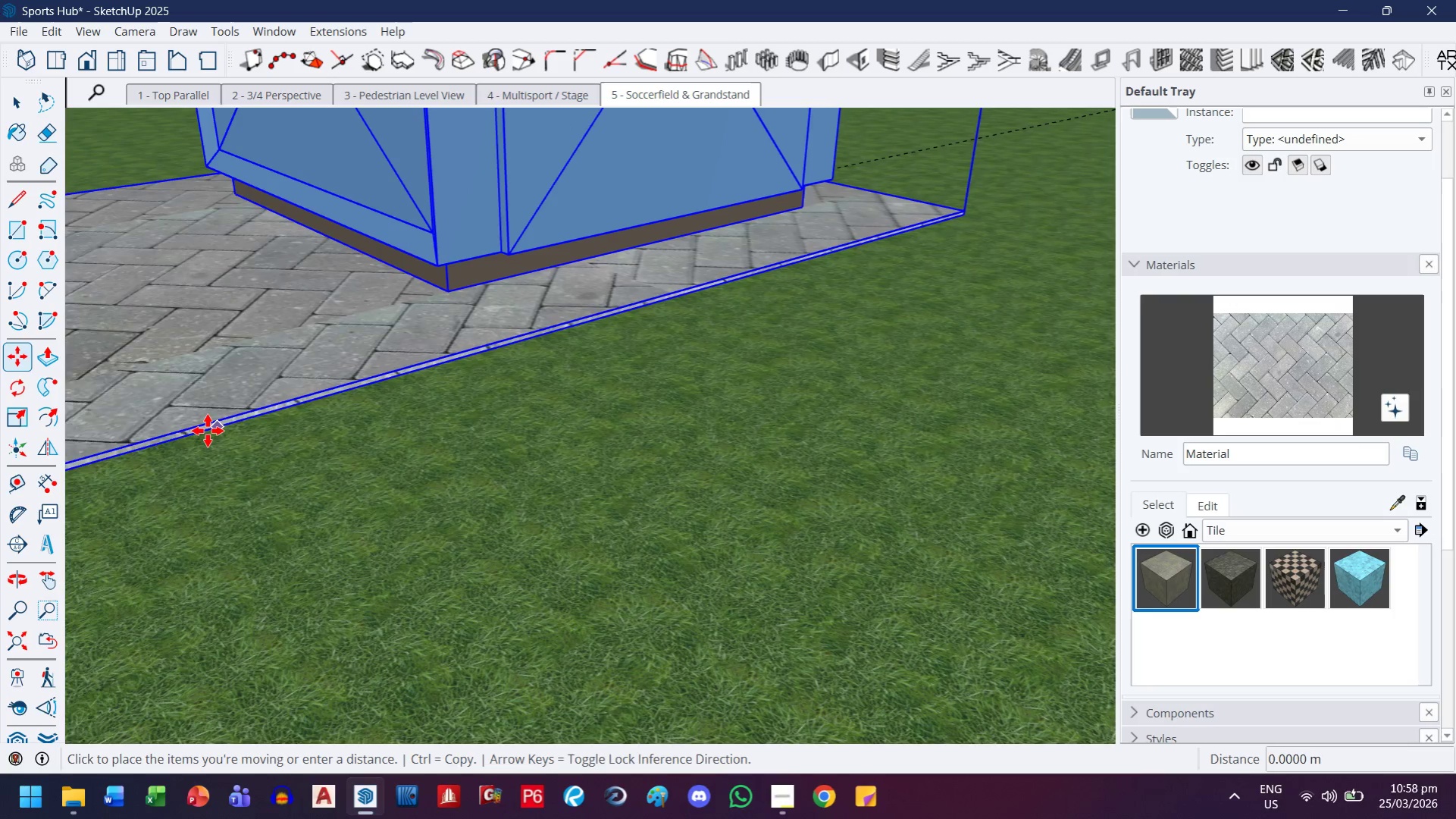 
key(H)
 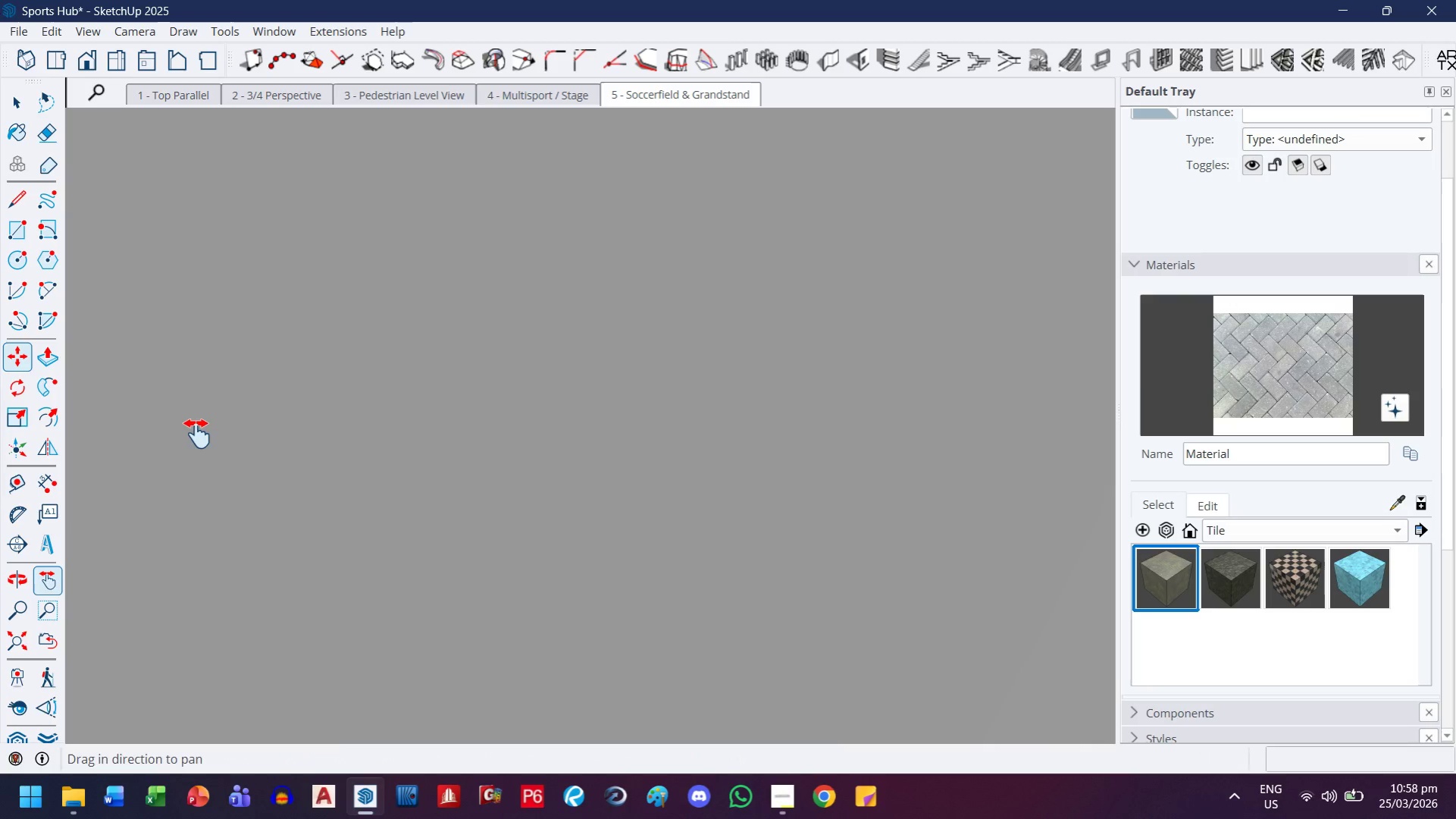 
left_click_drag(start_coordinate=[197, 434], to_coordinate=[584, 439])
 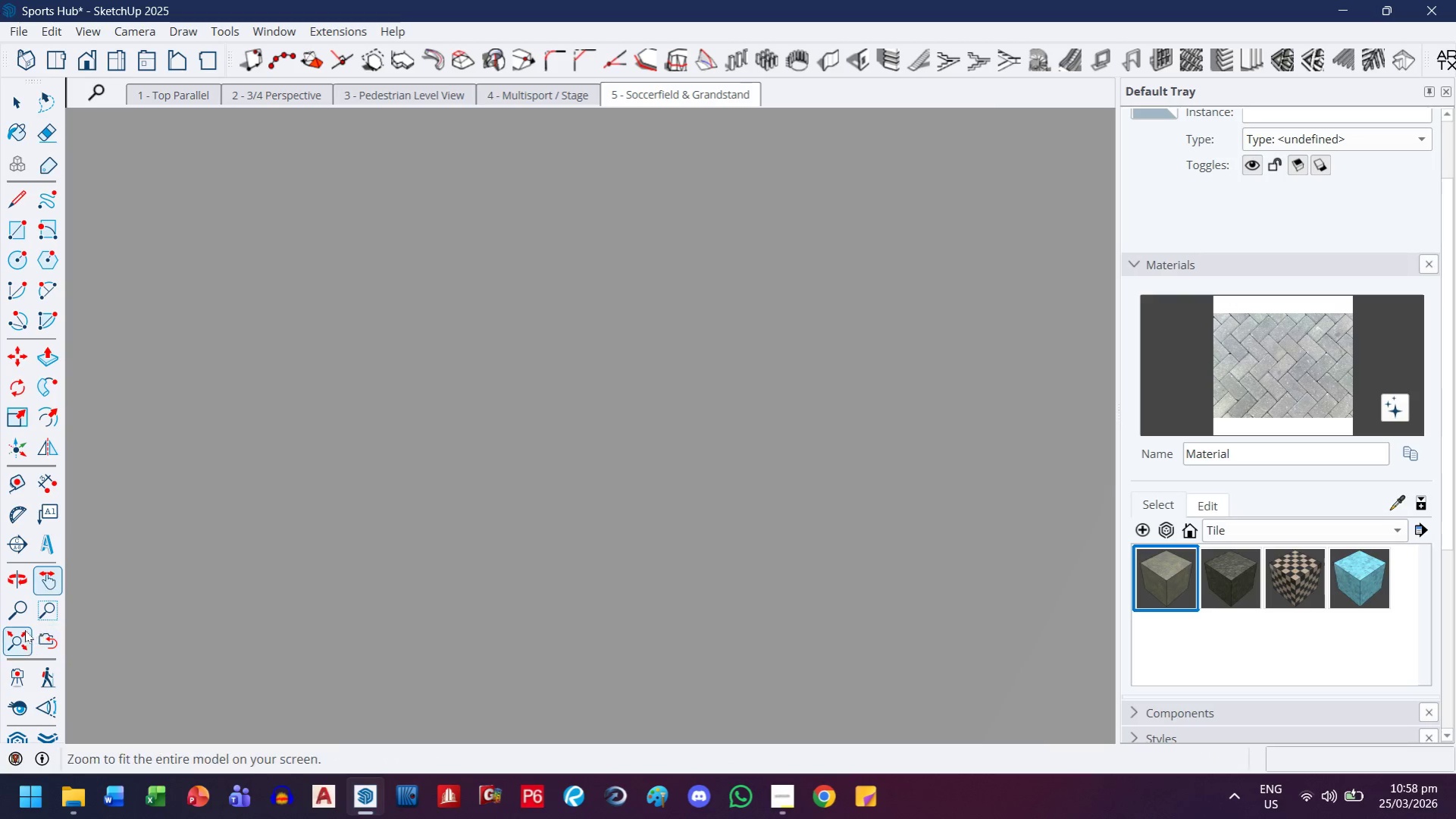 
scroll: coordinate [208, 431], scroll_direction: down, amount: 15.0
 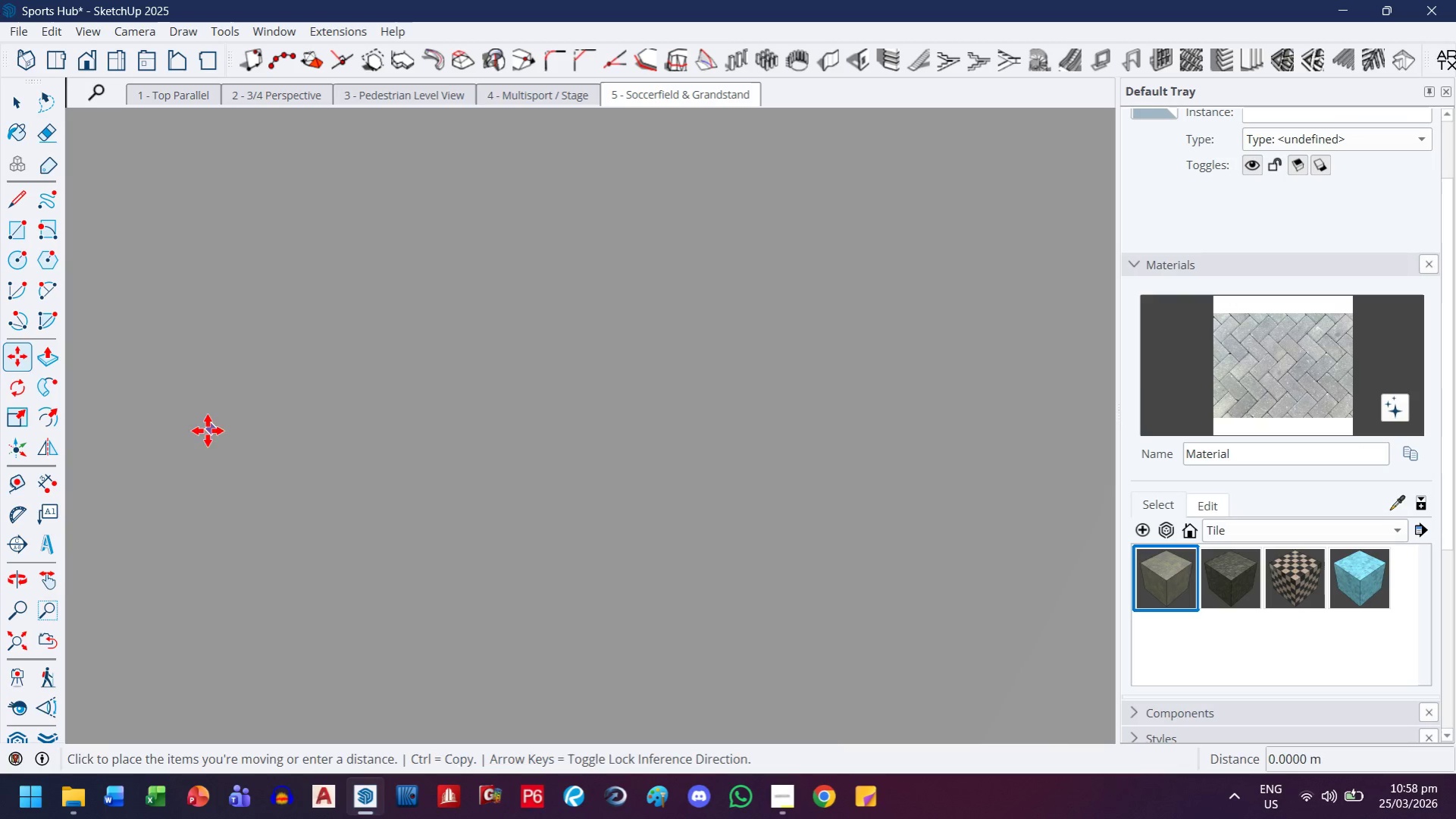 
left_click([19, 631])
 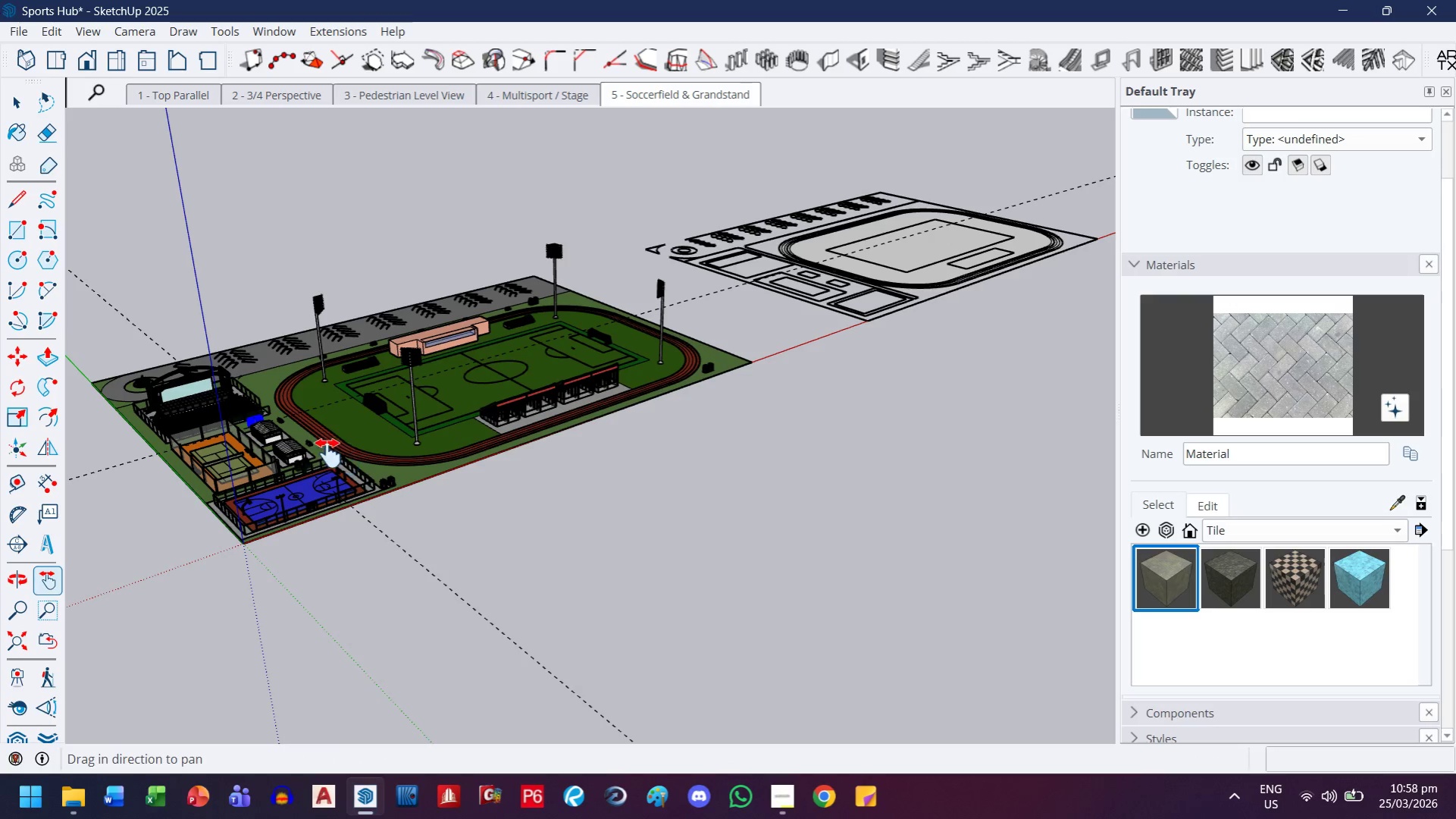 
key(Escape)
 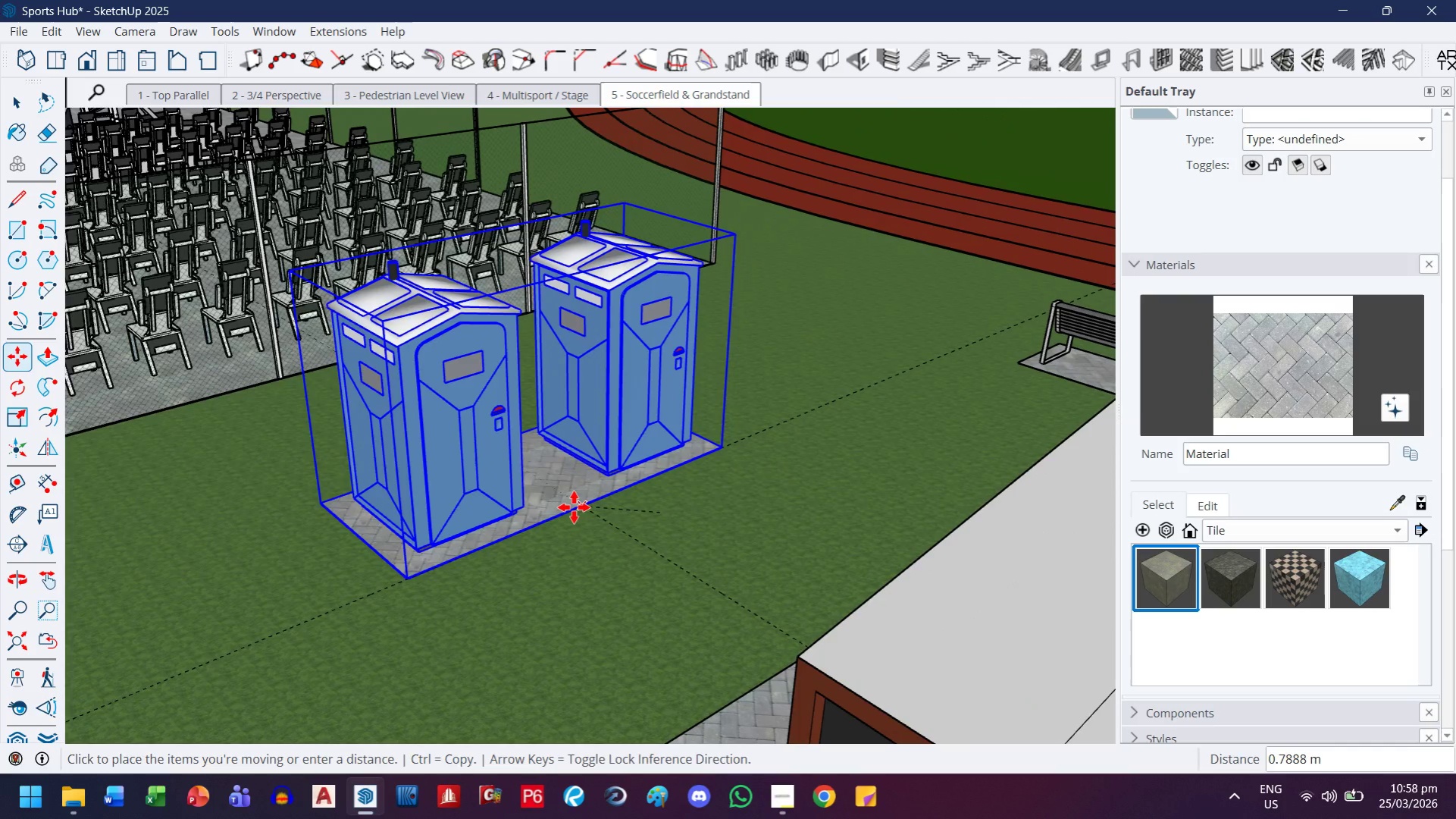 
scroll: coordinate [442, 486], scroll_direction: up, amount: 38.0
 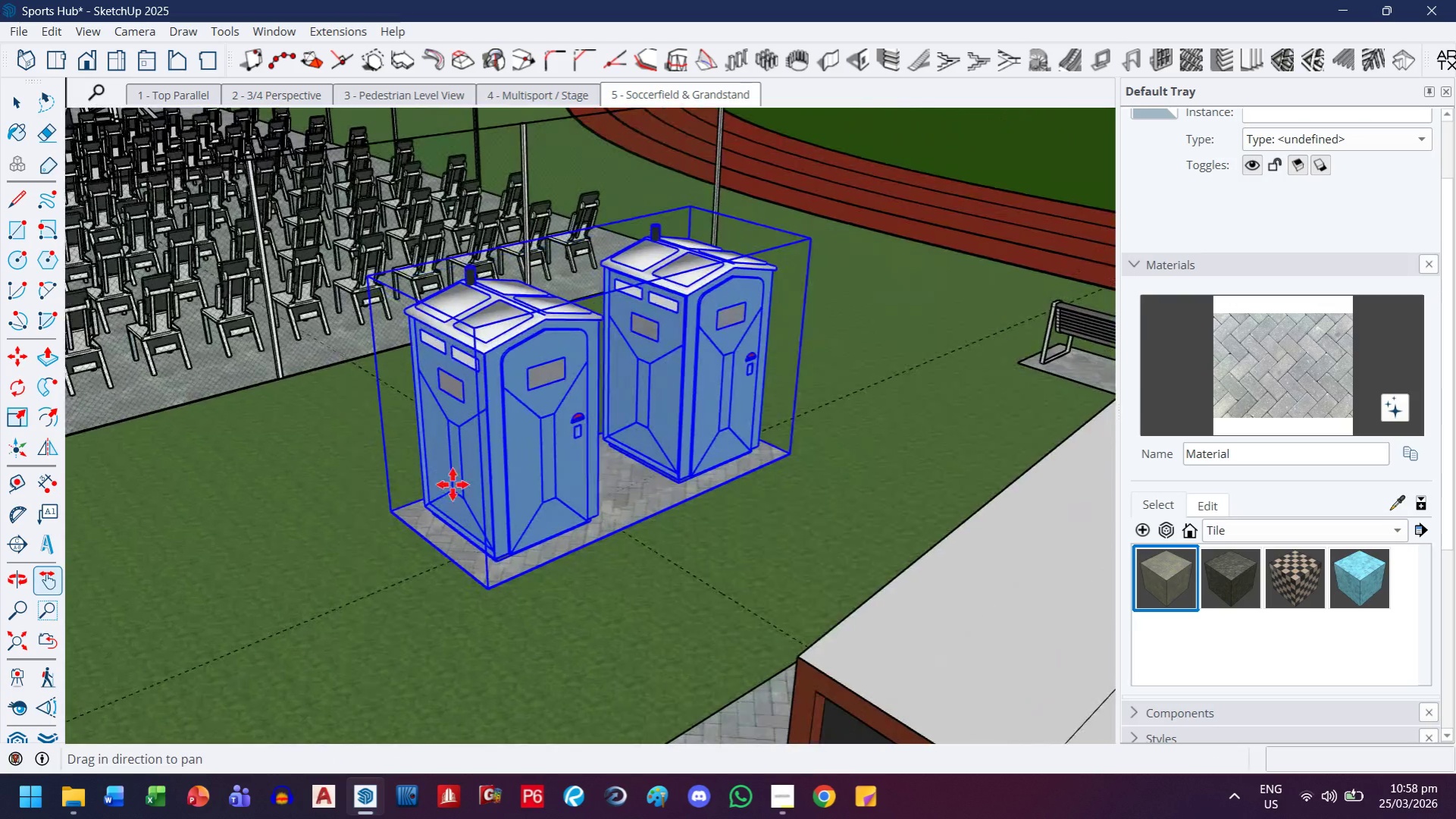 
left_click([573, 507])
 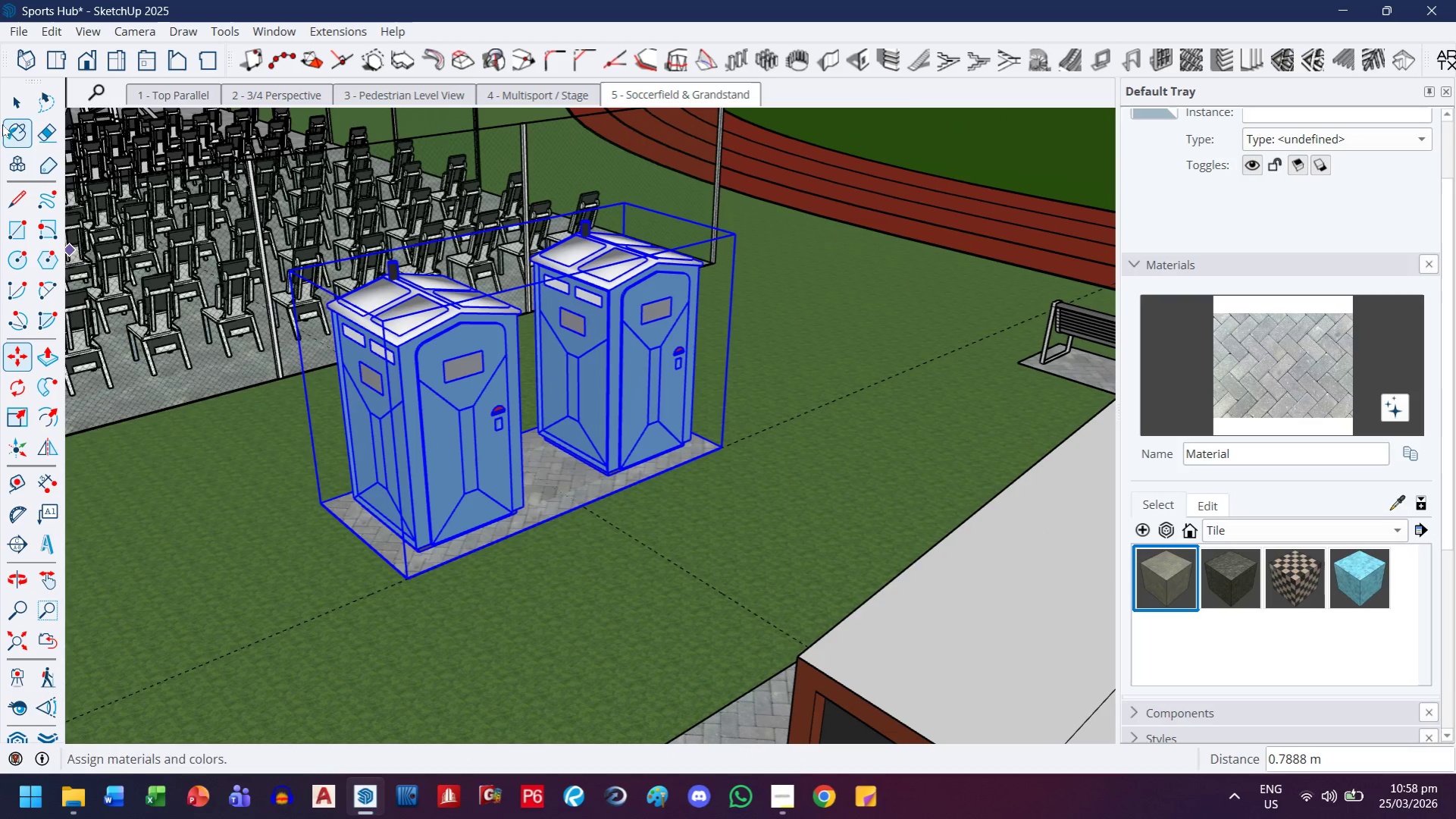 
left_click([3, 111])
 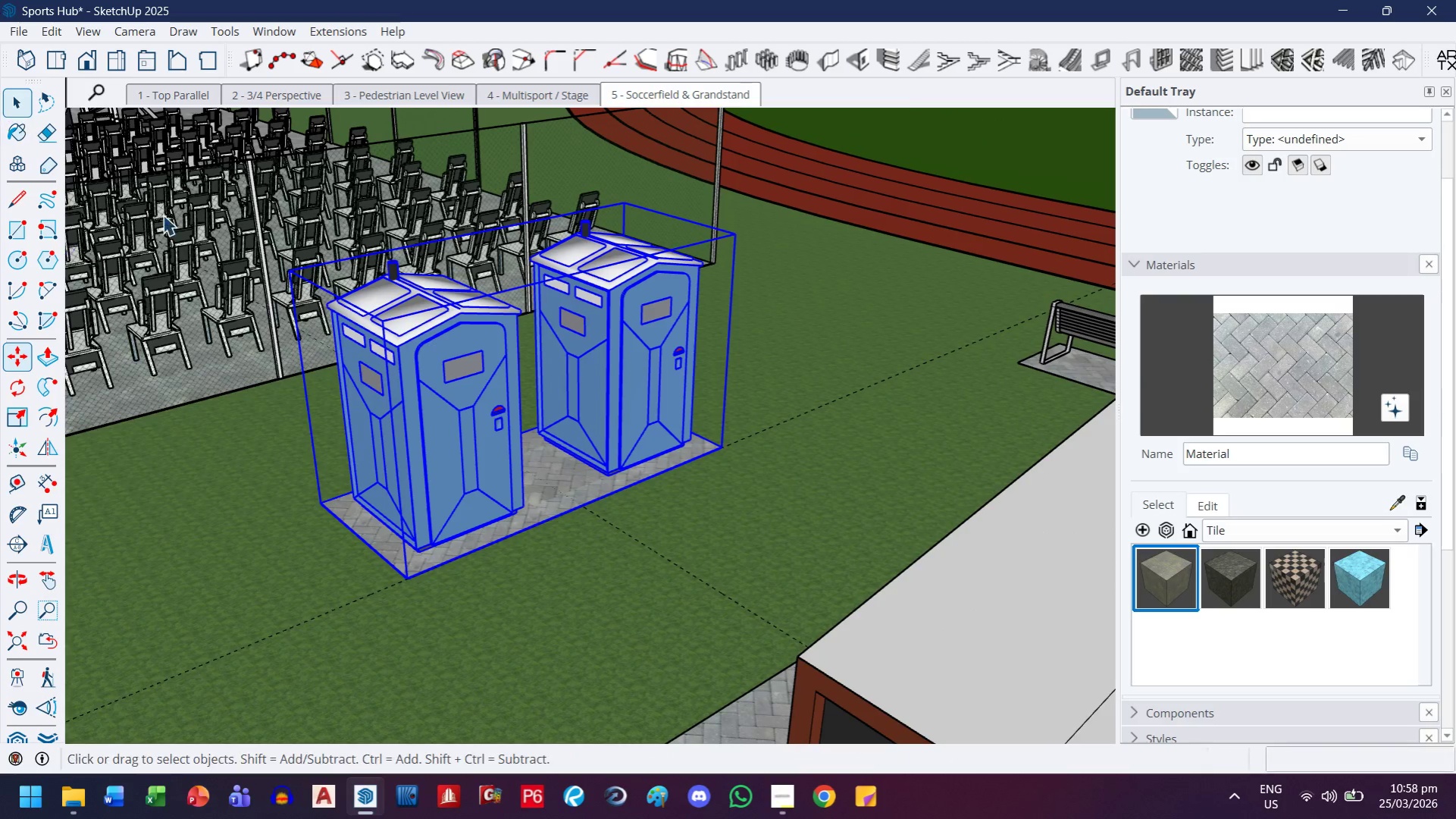 
scroll: coordinate [355, 335], scroll_direction: down, amount: 22.0
 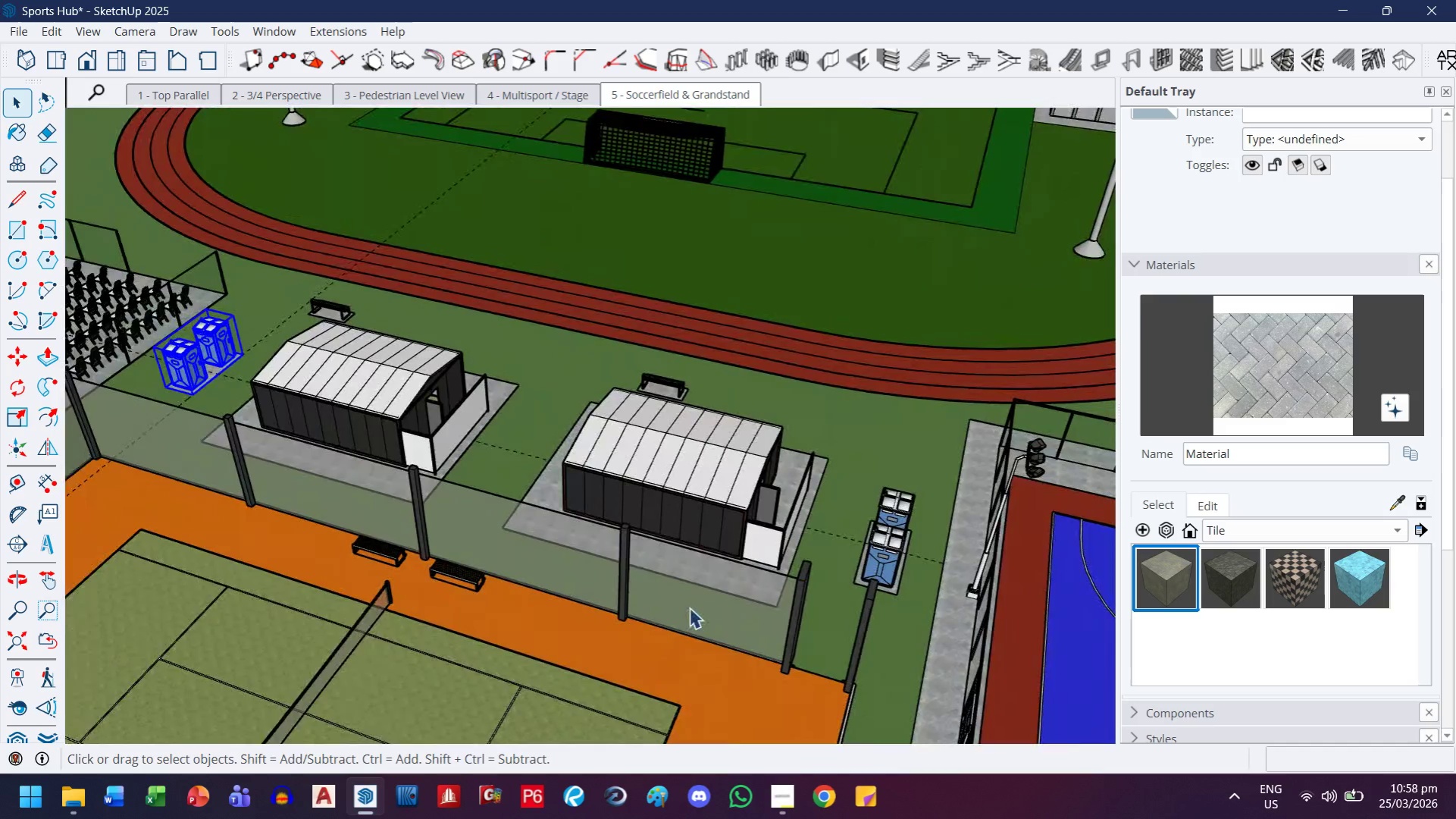 
key(H)
 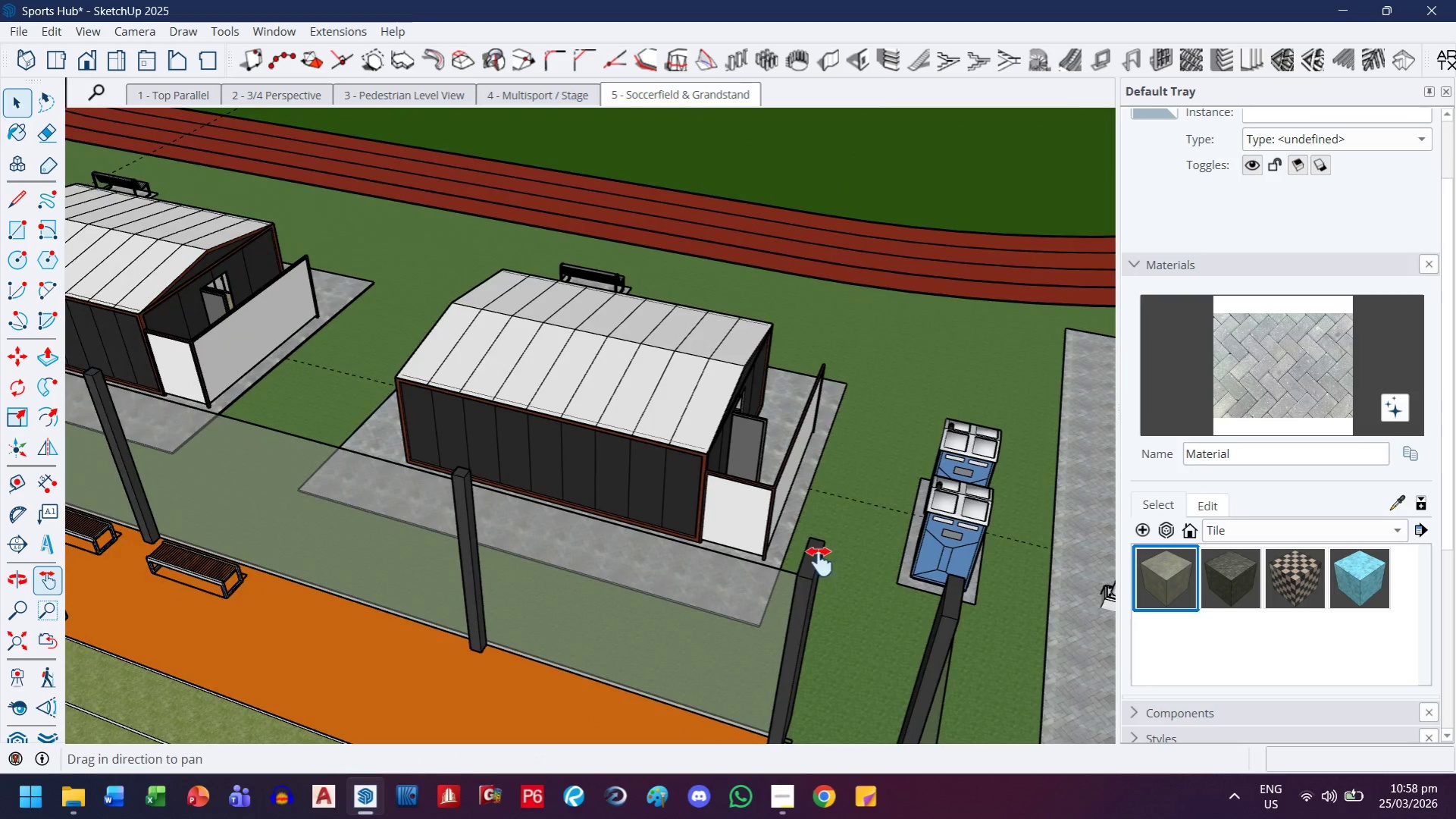 
scroll: coordinate [824, 576], scroll_direction: up, amount: 6.0
 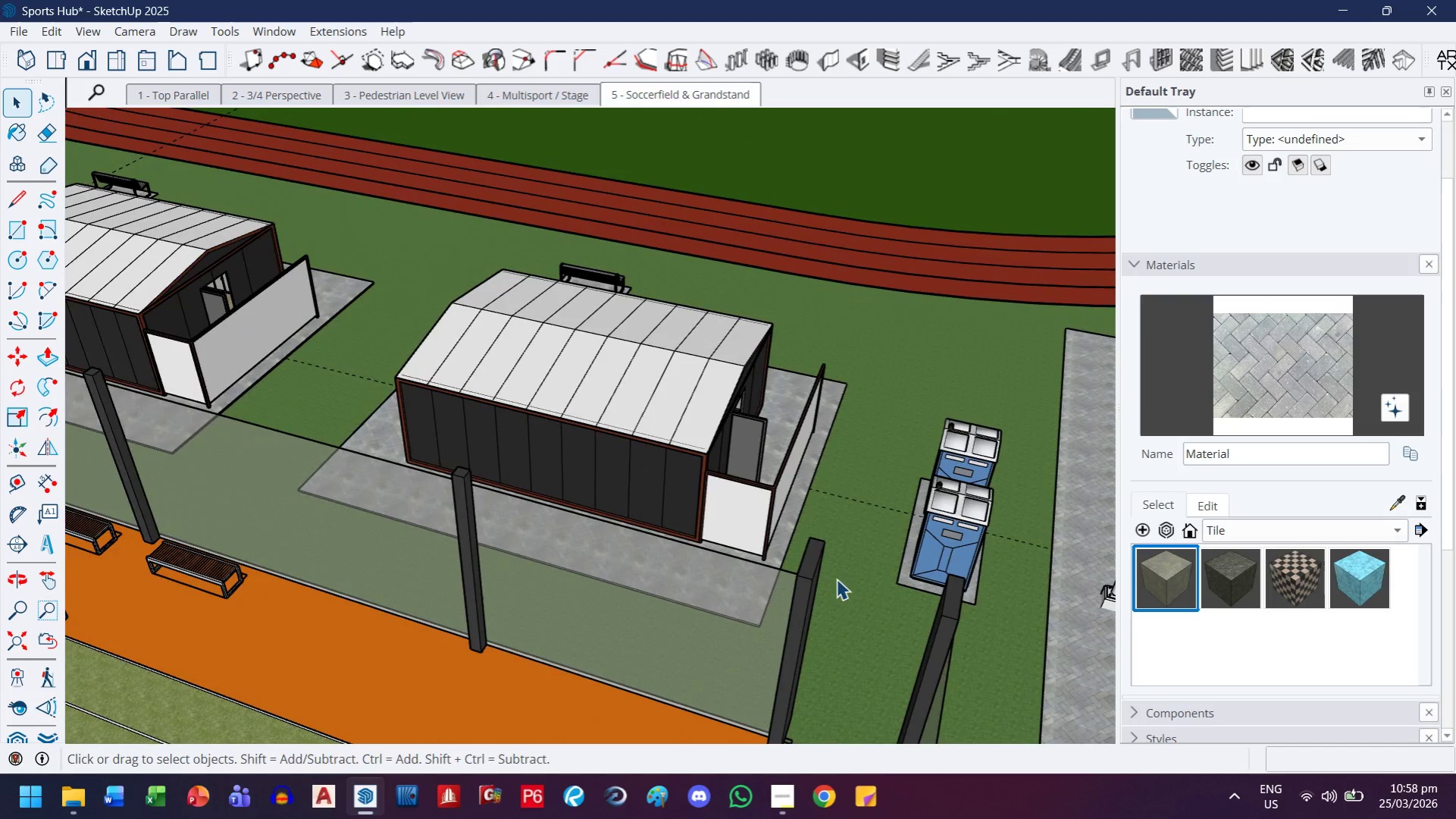 
left_click_drag(start_coordinate=[819, 562], to_coordinate=[733, 566])
 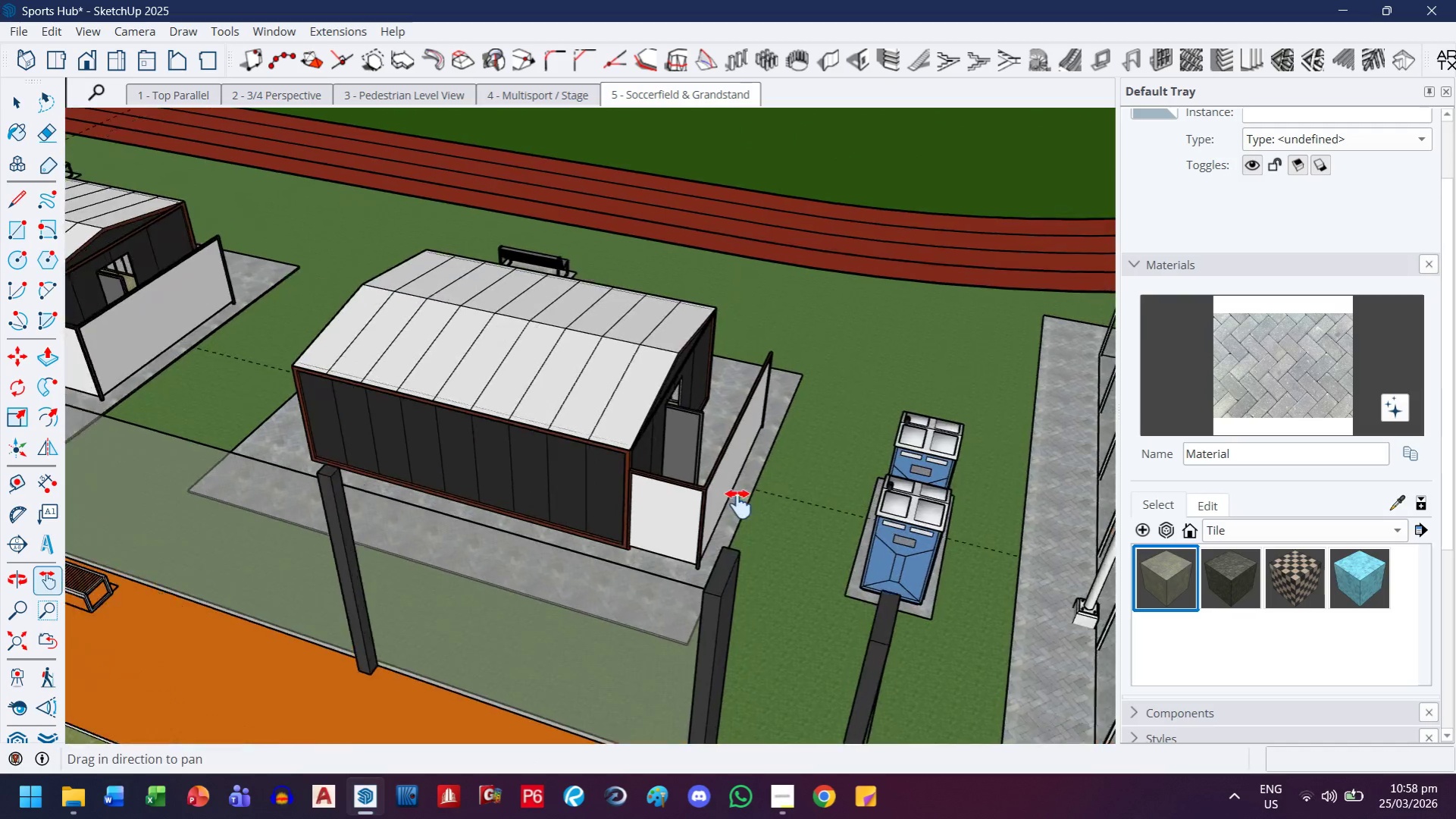 
key(H)
 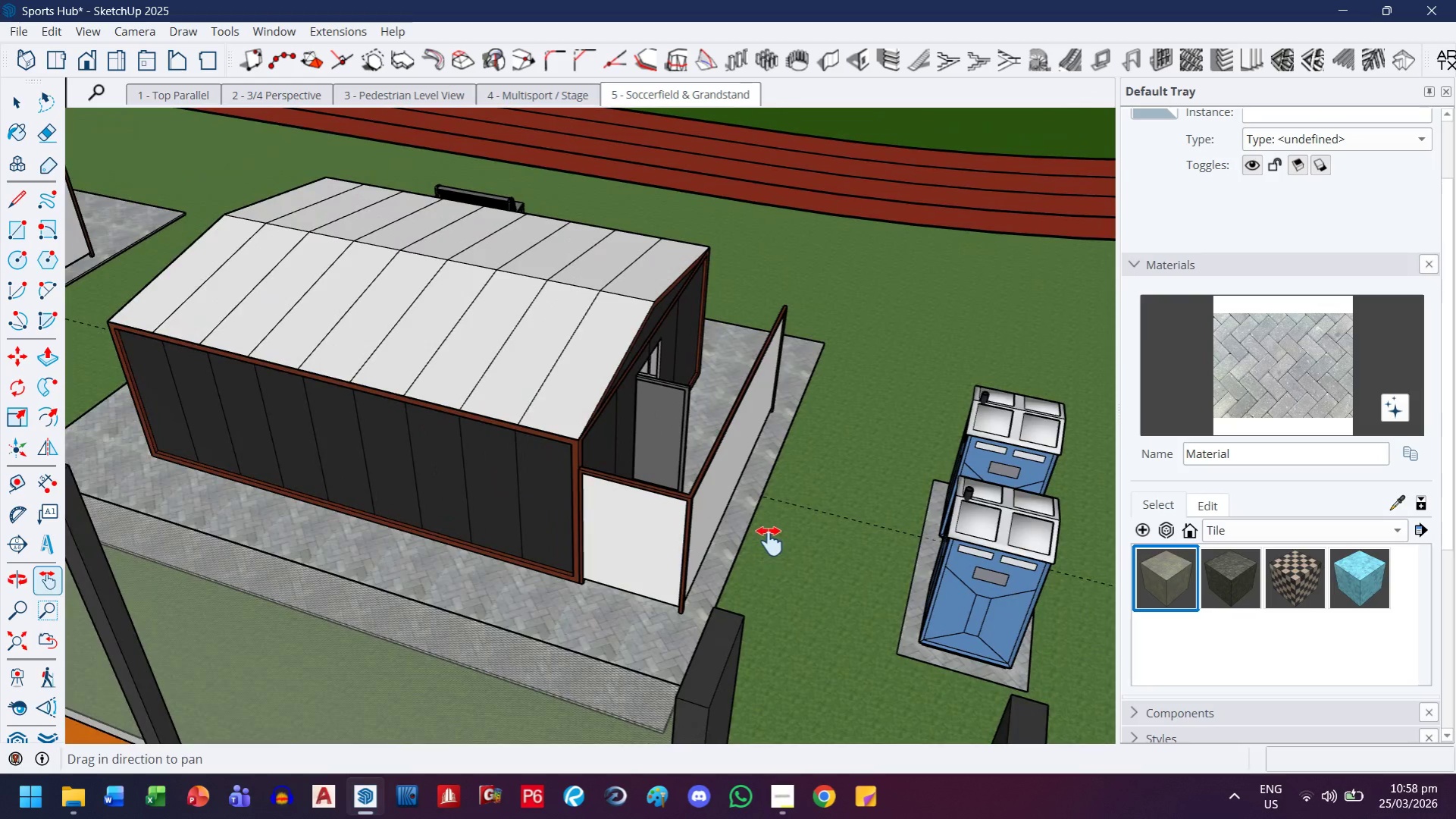 
left_click_drag(start_coordinate=[772, 544], to_coordinate=[575, 456])
 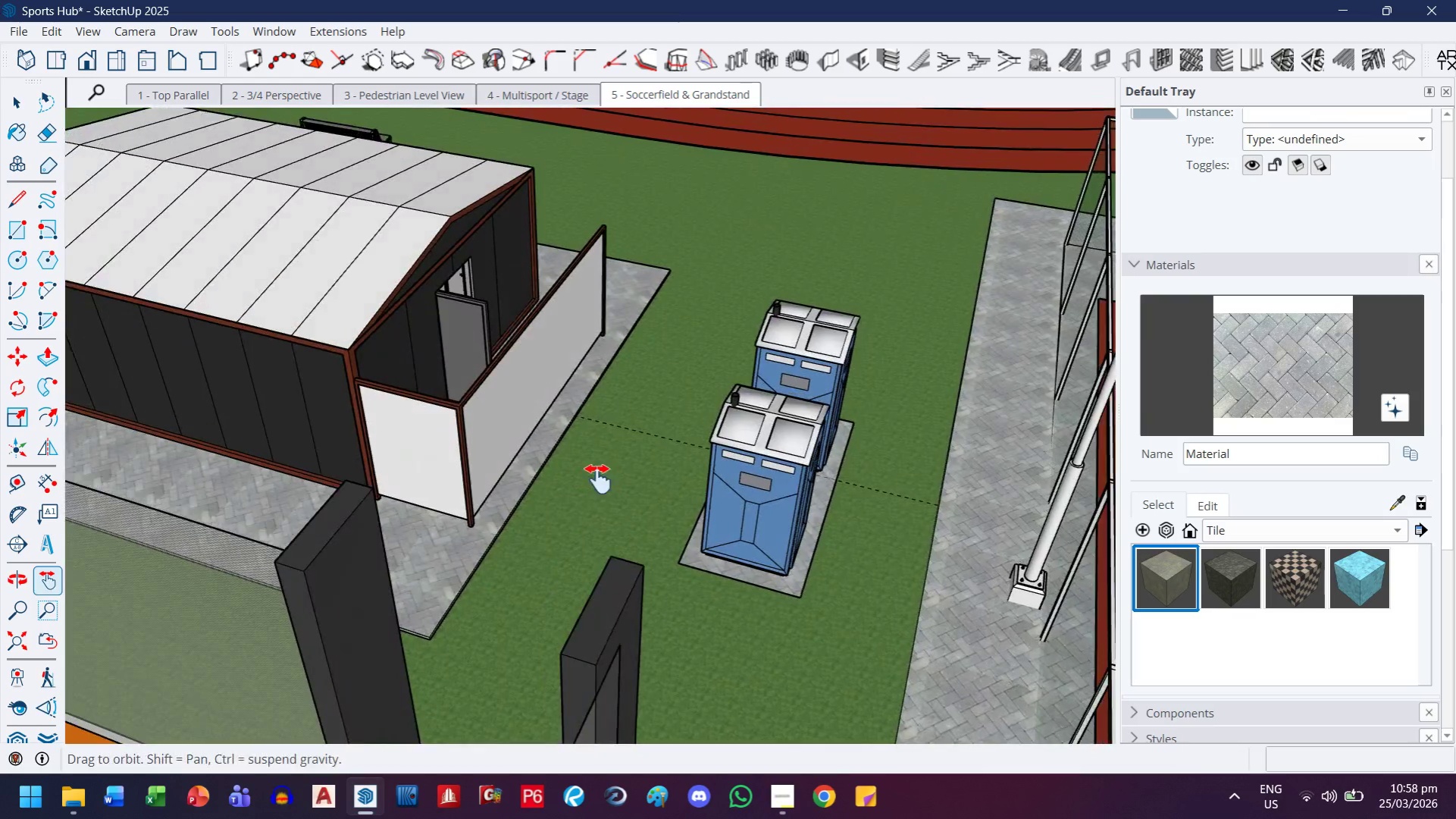 
scroll: coordinate [750, 560], scroll_direction: up, amount: 3.0
 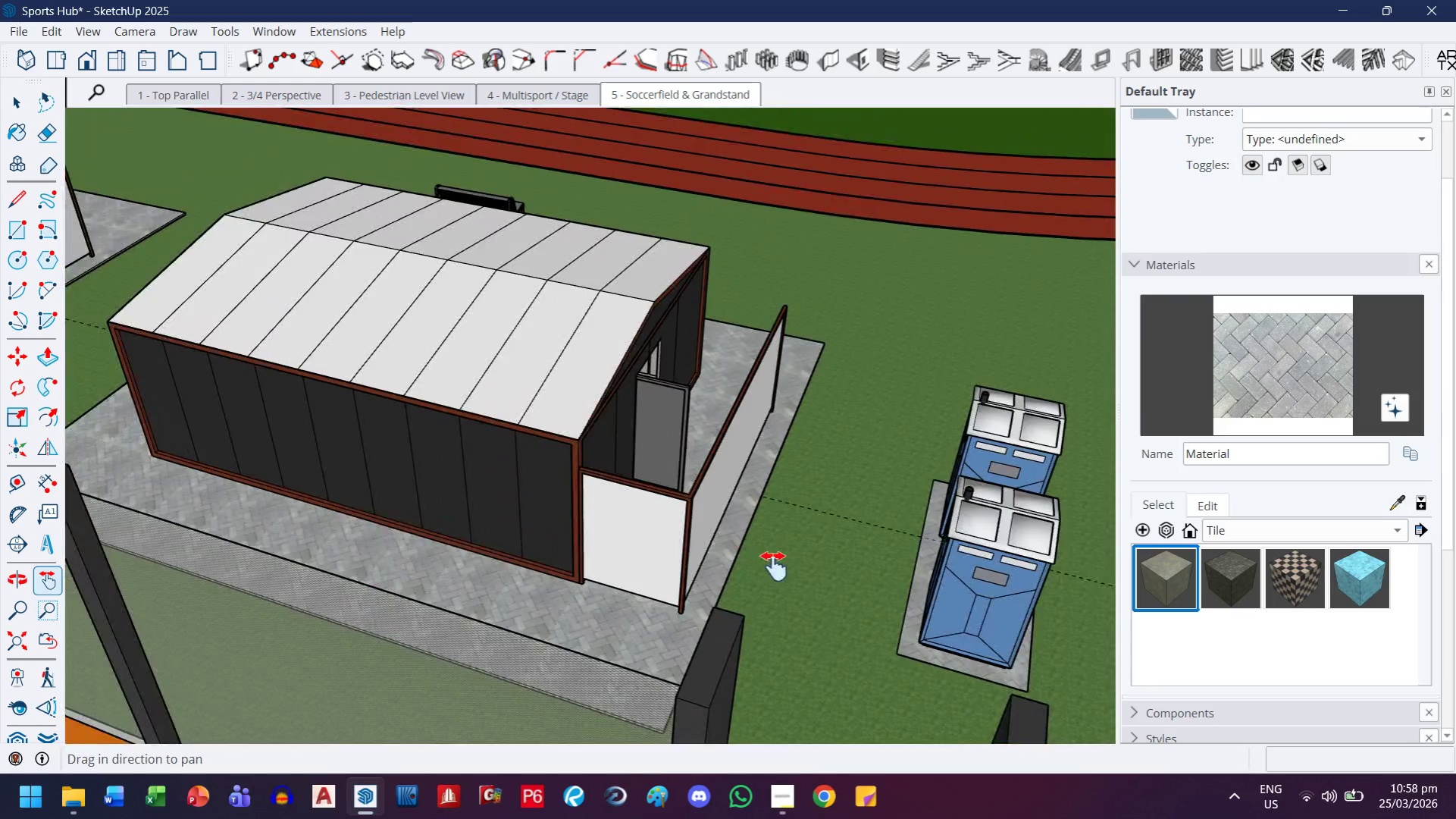 
key(Escape)
 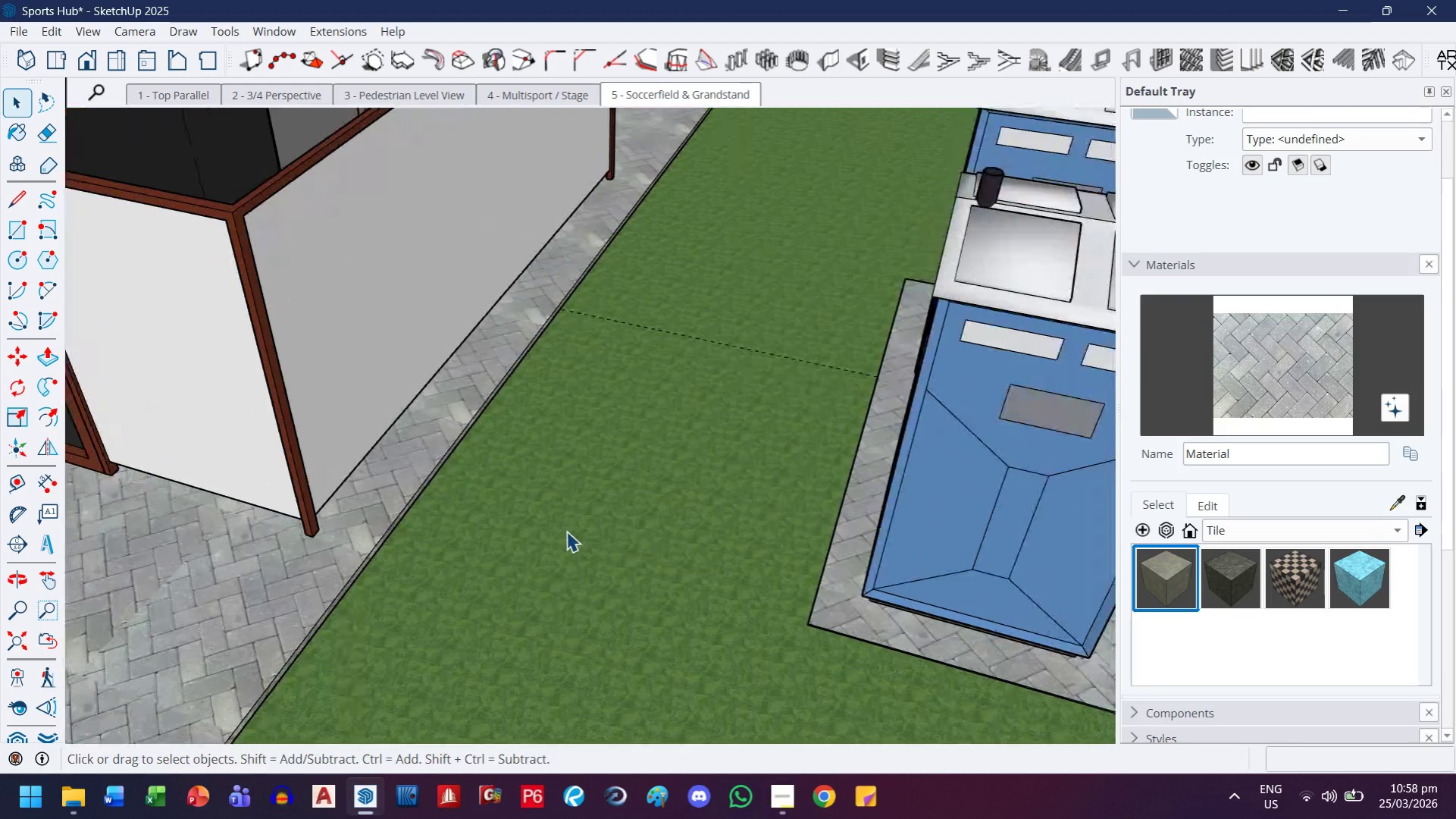 
key(T)
 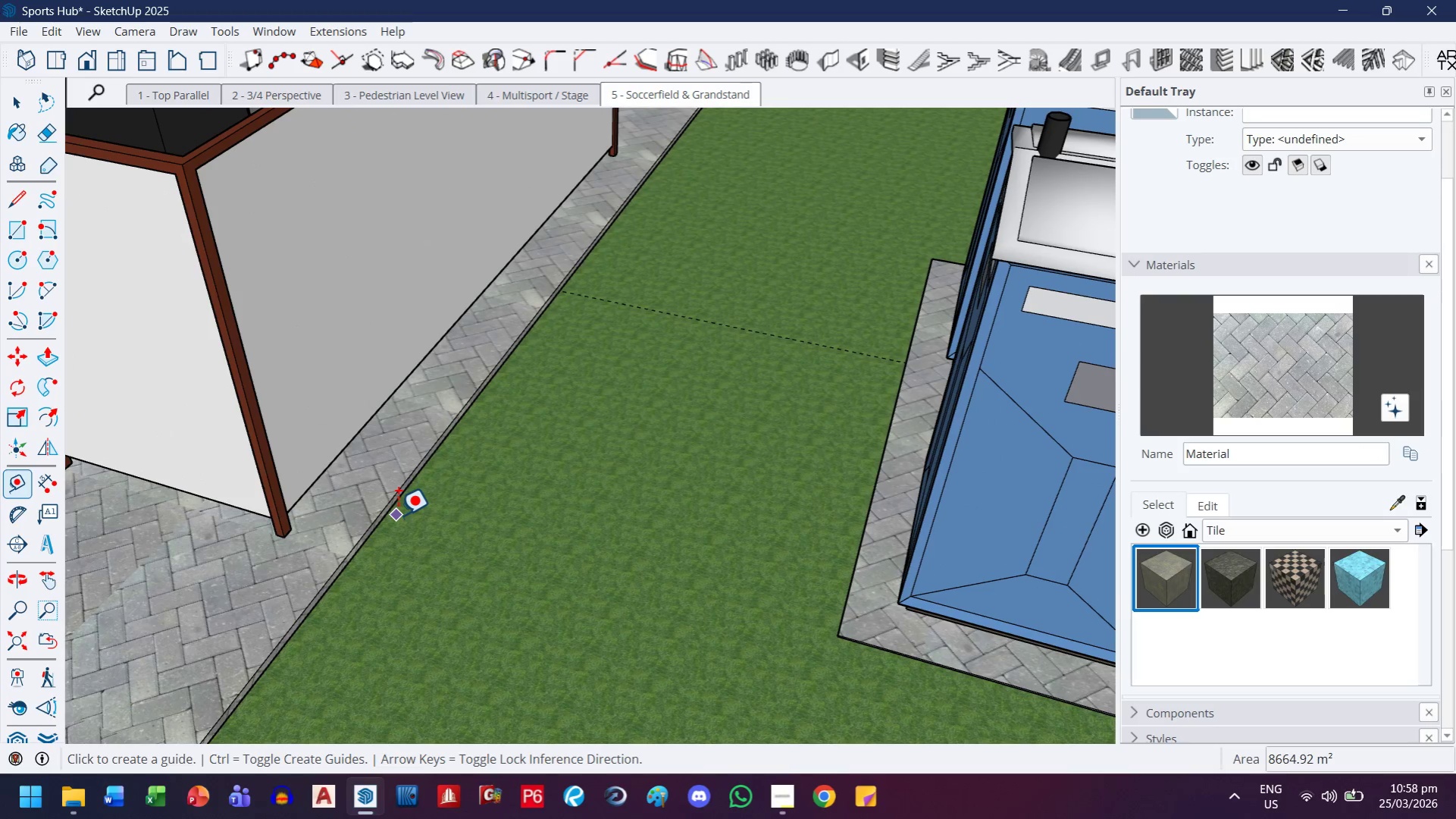 
scroll: coordinate [566, 531], scroll_direction: up, amount: 9.0
 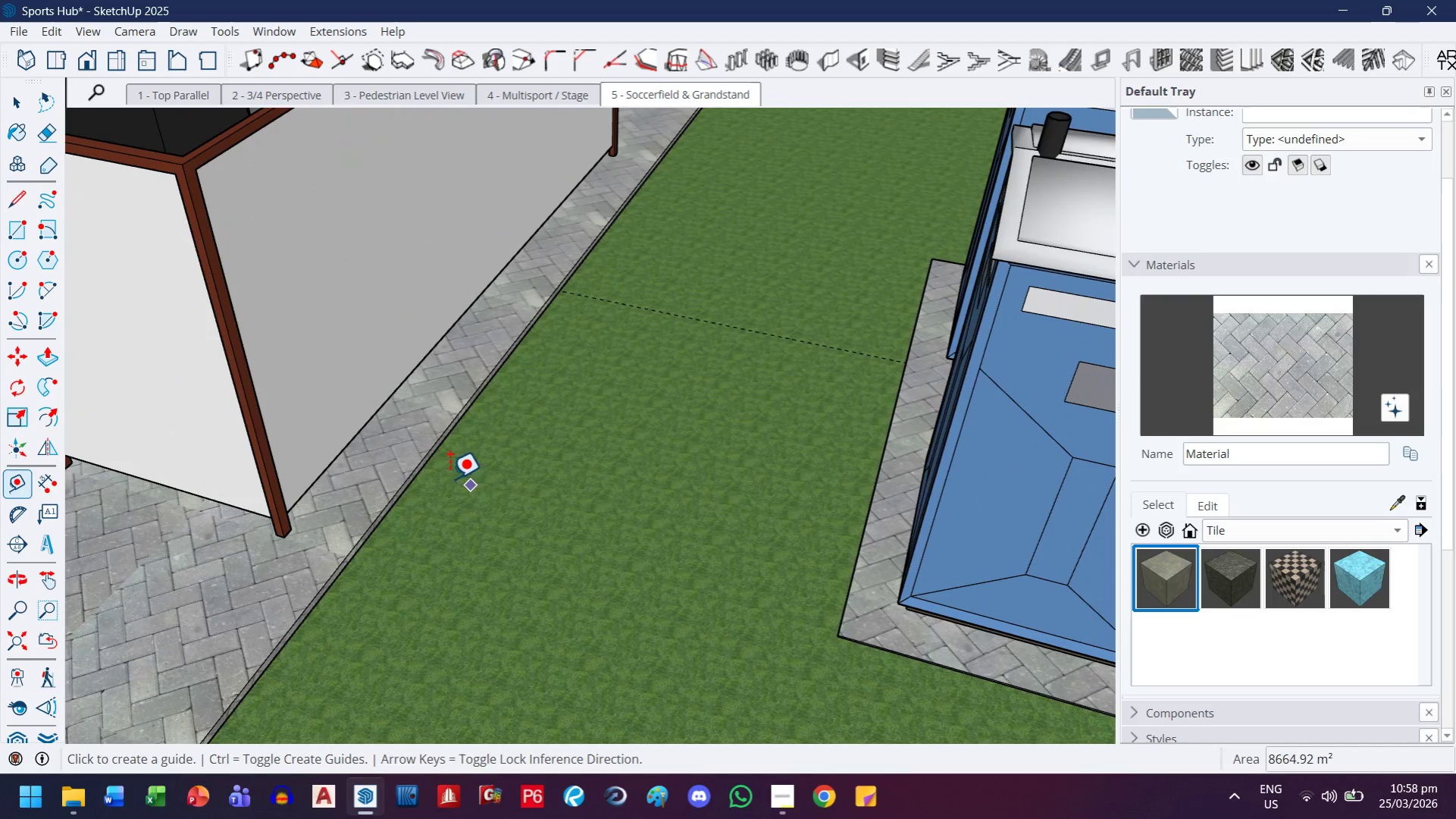 
left_click([399, 508])
 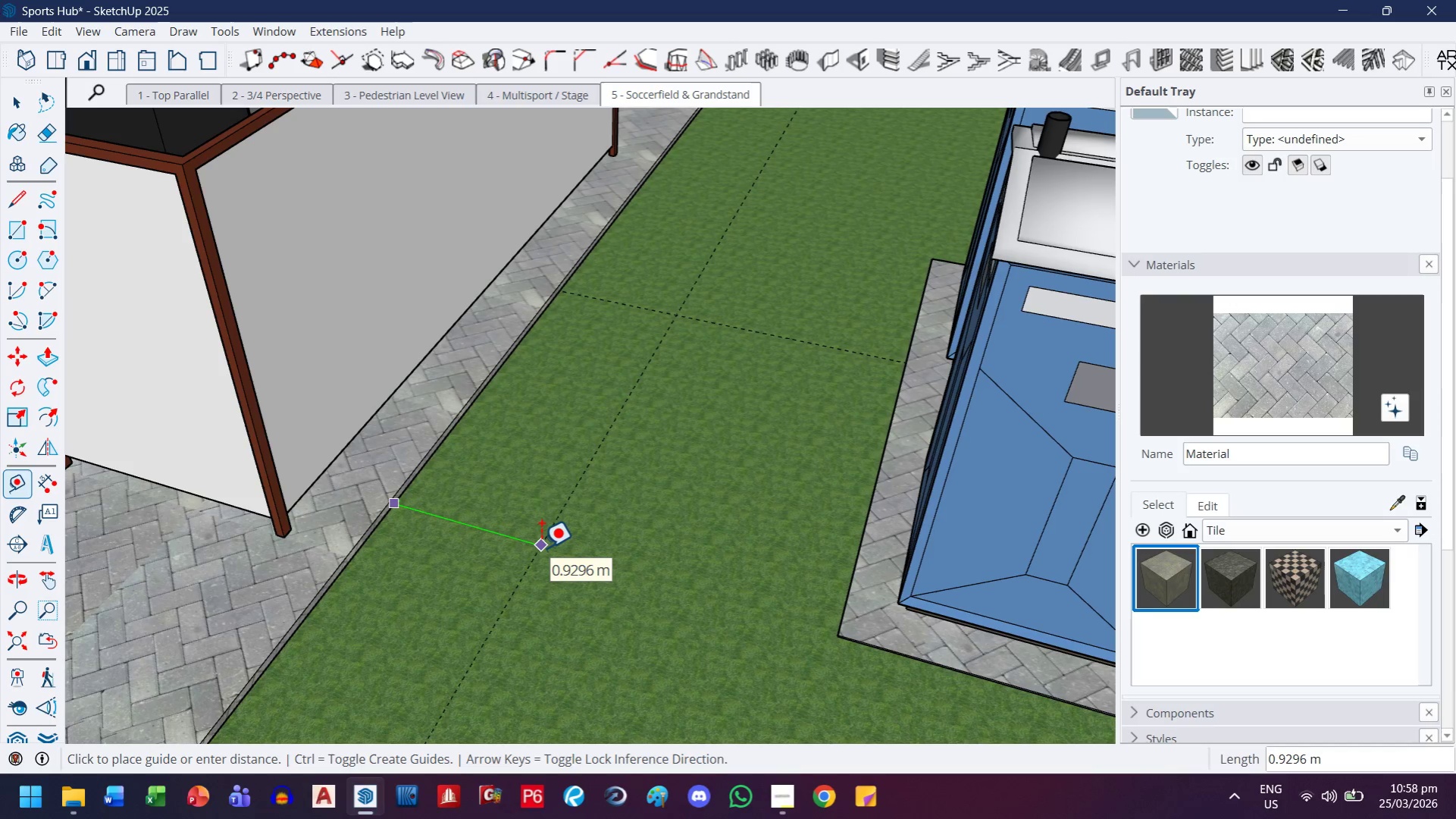 
key(ArrowLeft)
 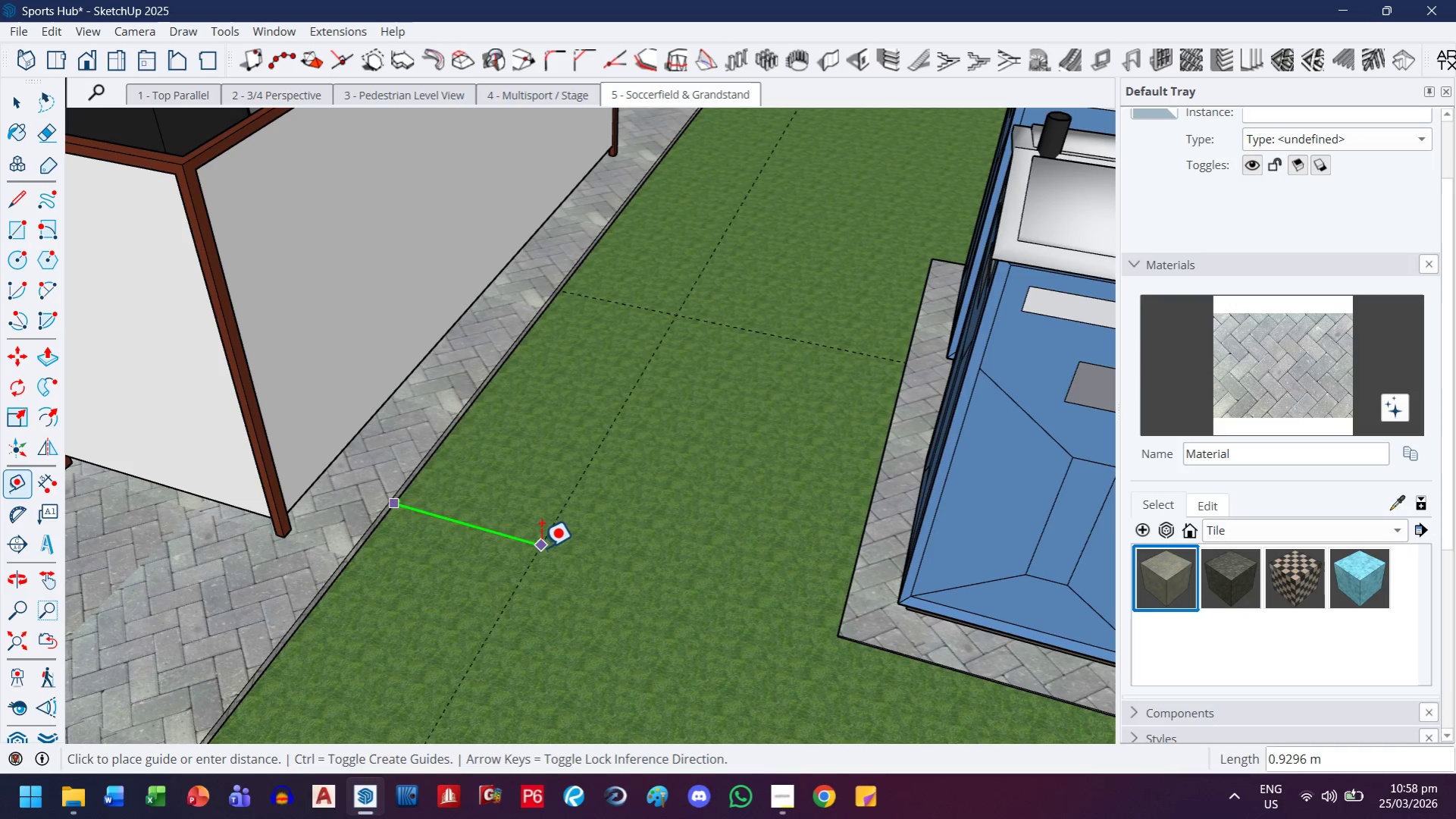 
key(ArrowRight)
 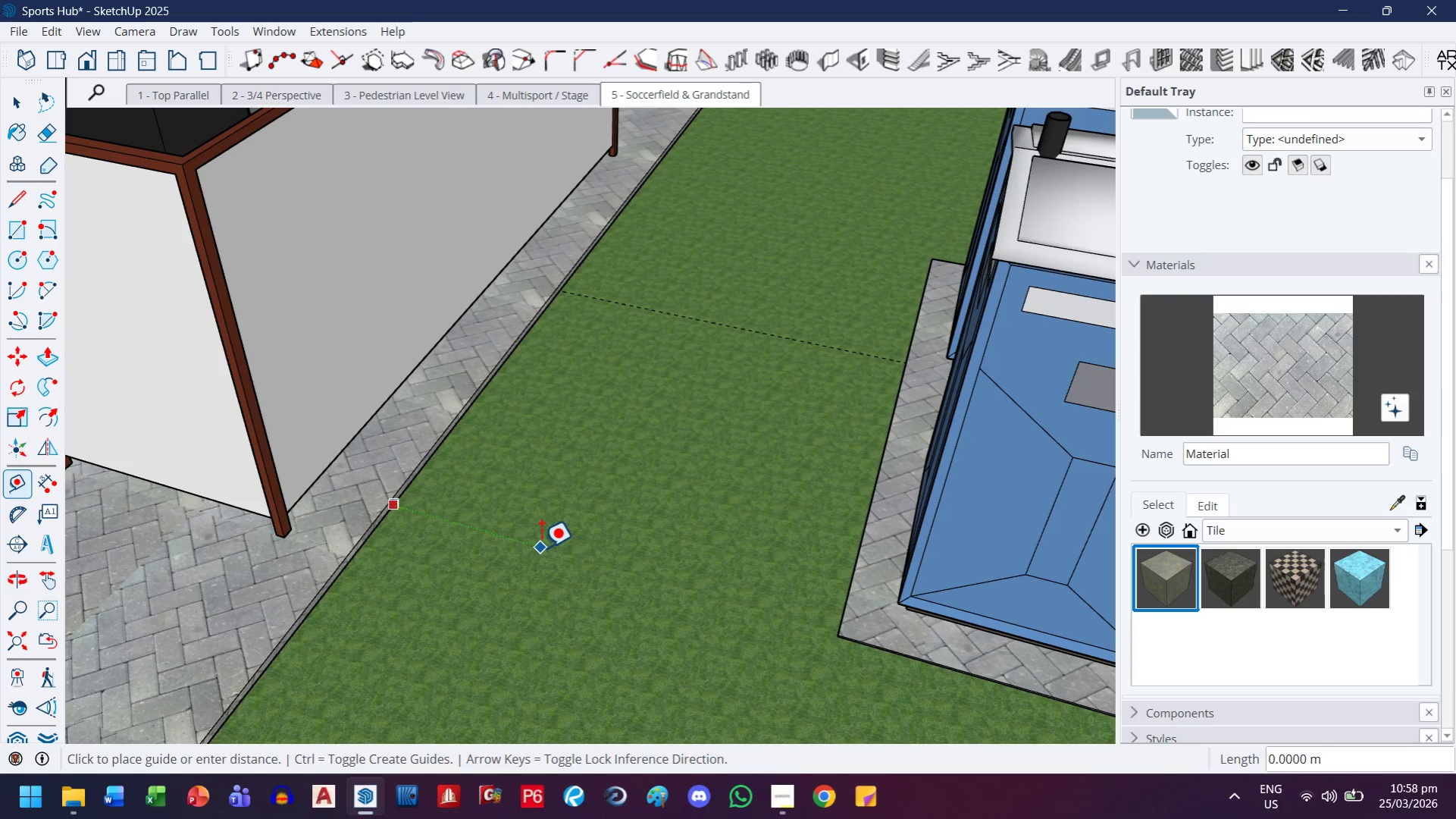 
key(ArrowLeft)
 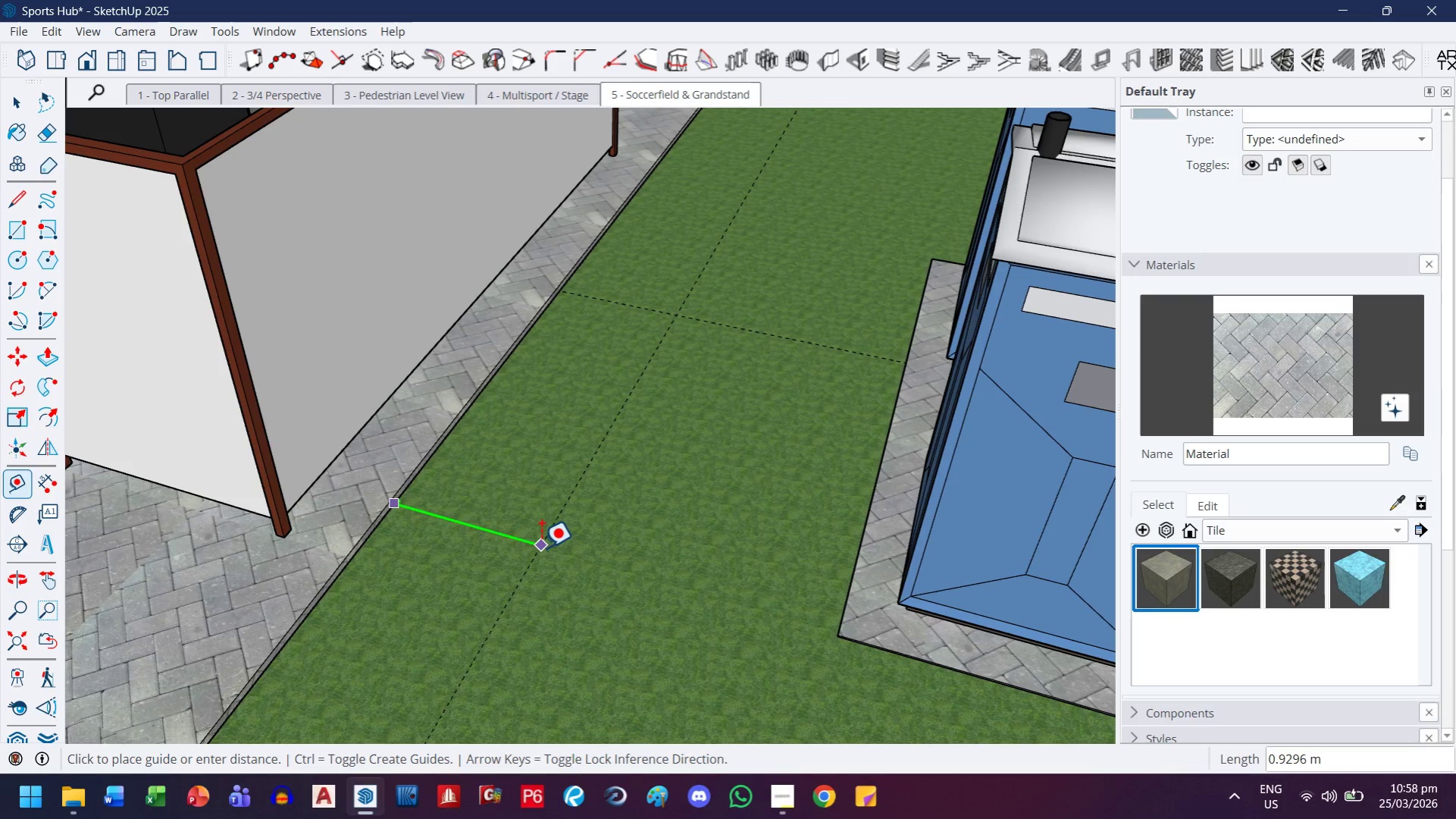 
key(3)
 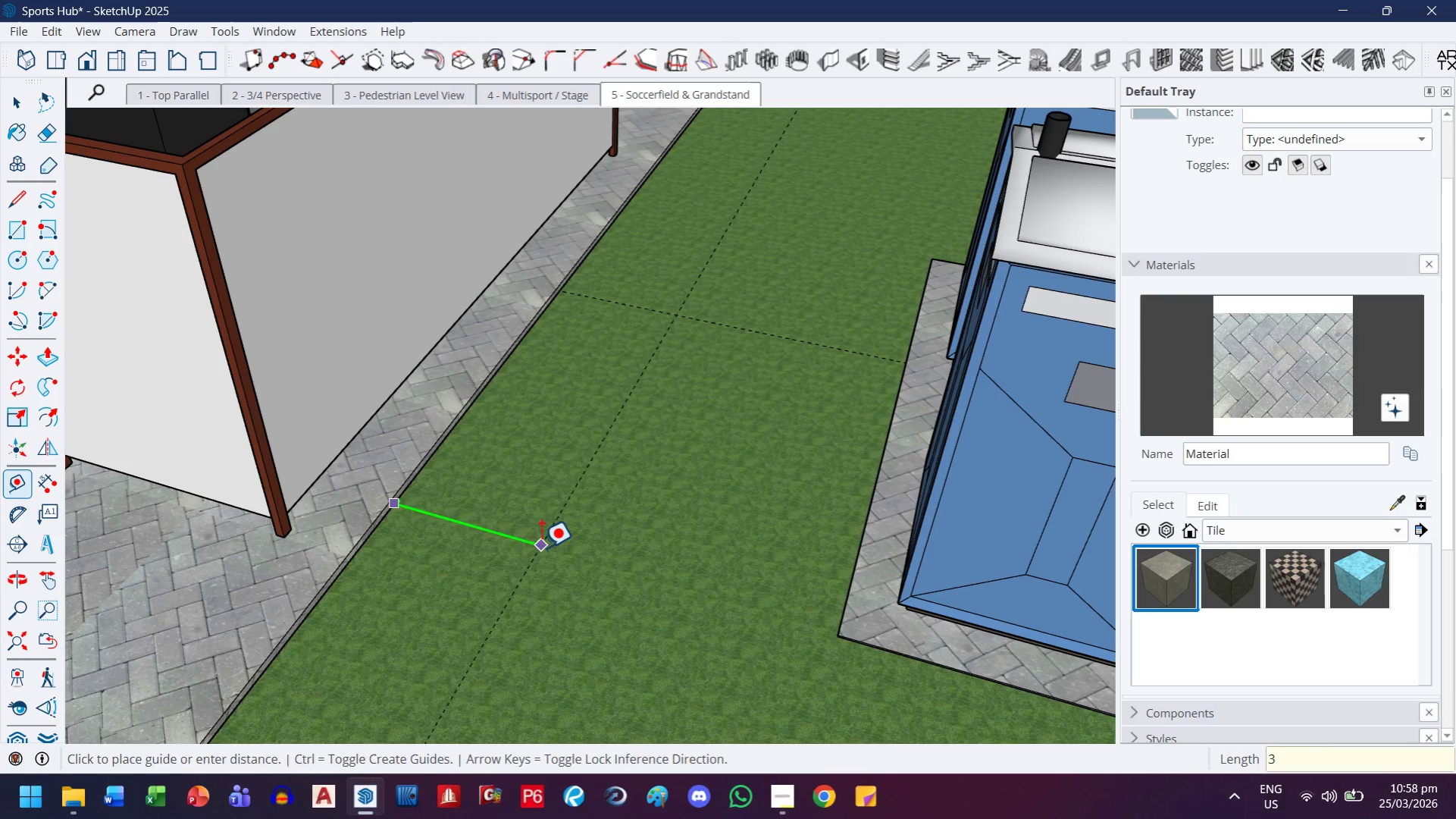 
key(Enter)
 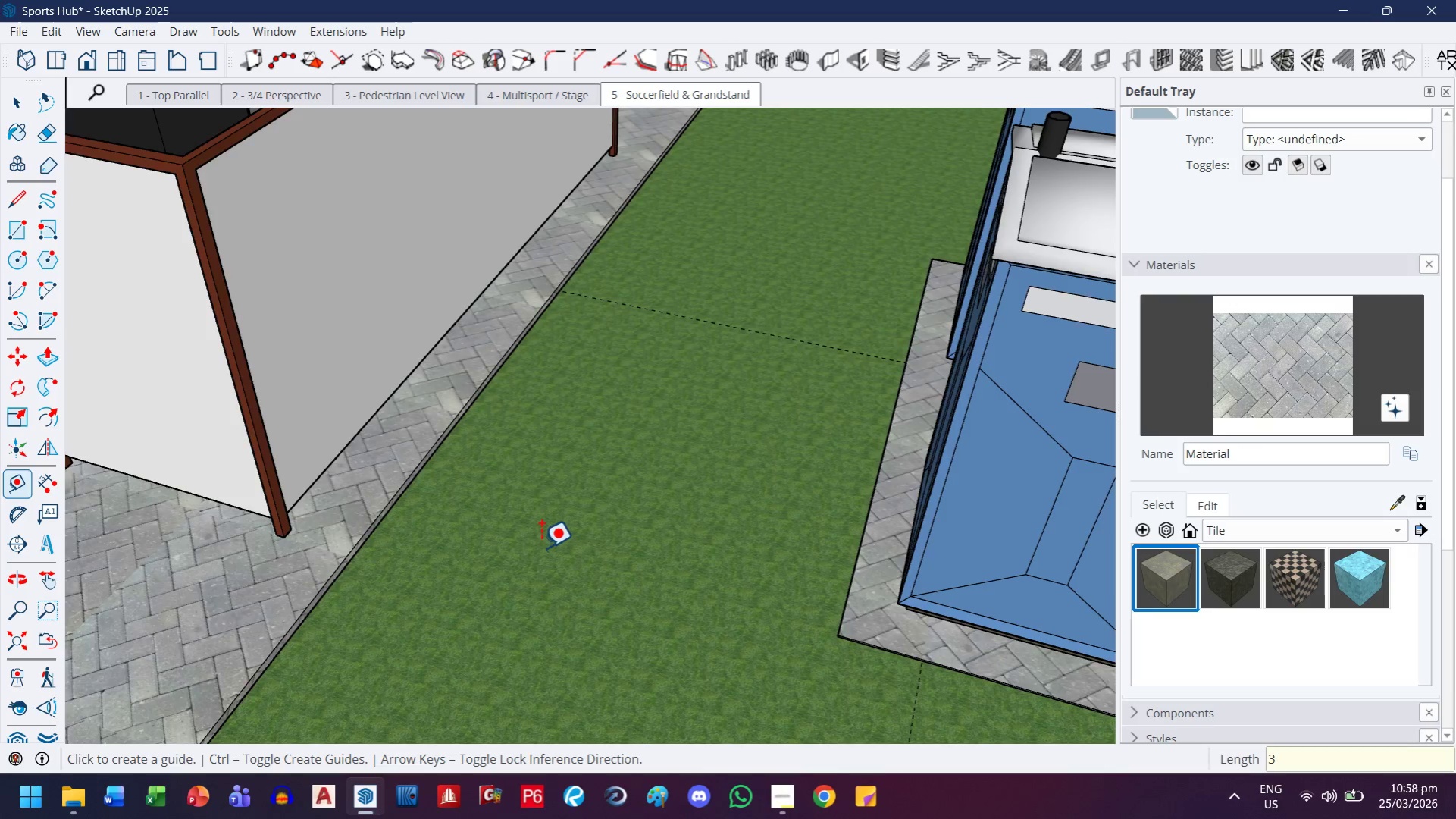 
scroll: coordinate [516, 536], scroll_direction: down, amount: 9.0
 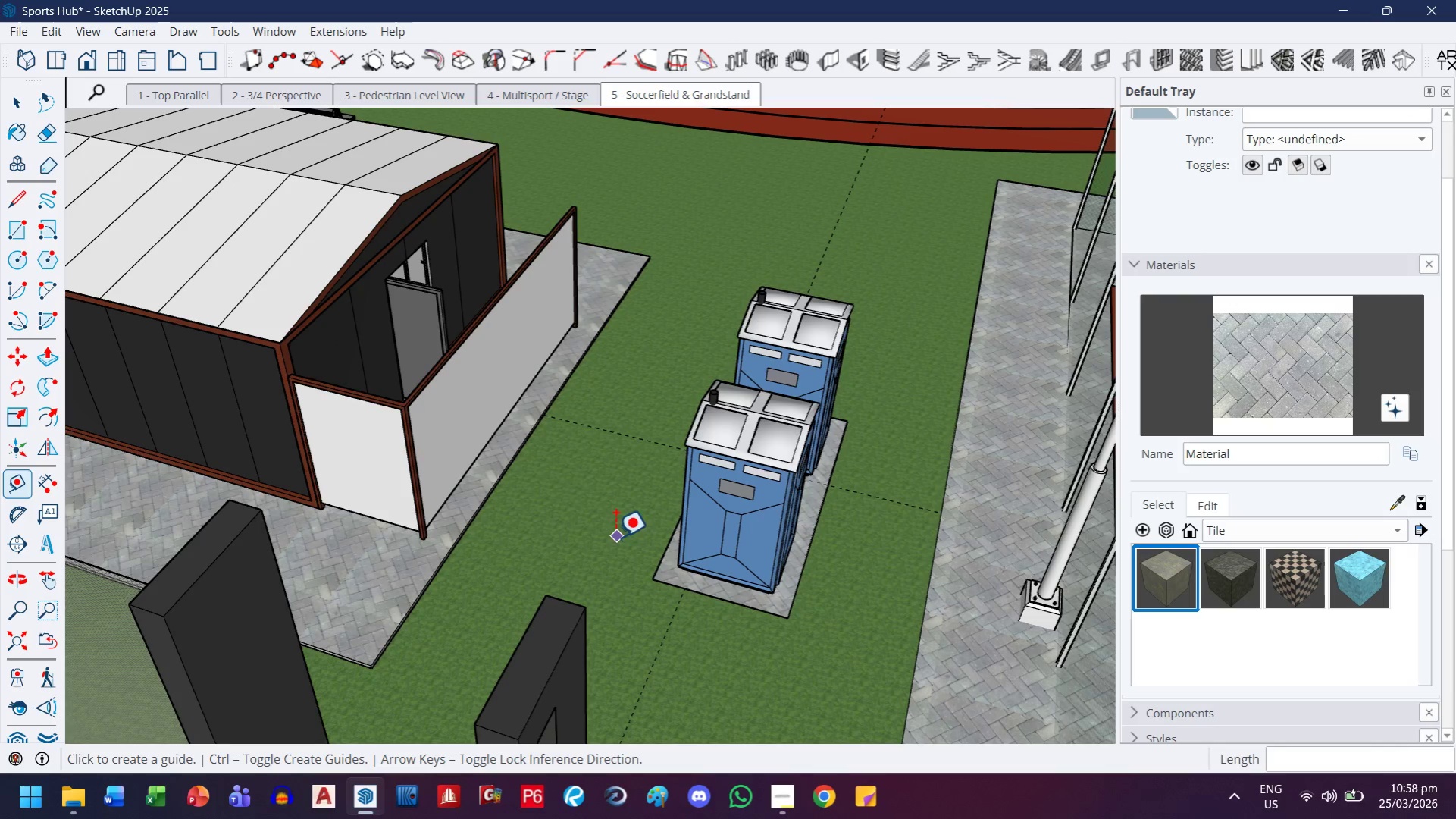 
scroll: coordinate [520, 566], scroll_direction: up, amount: 4.0
 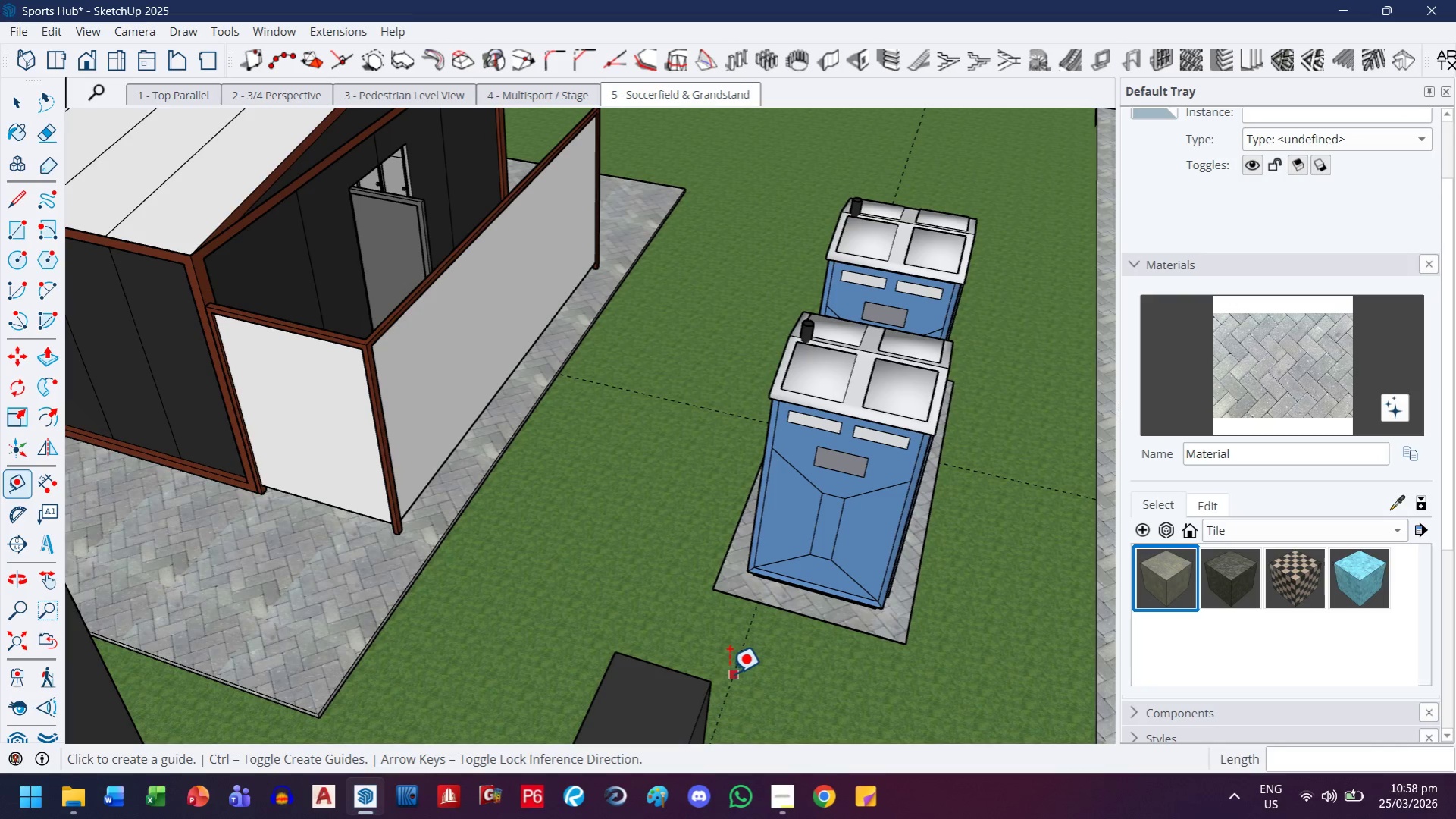 
left_click([728, 673])
 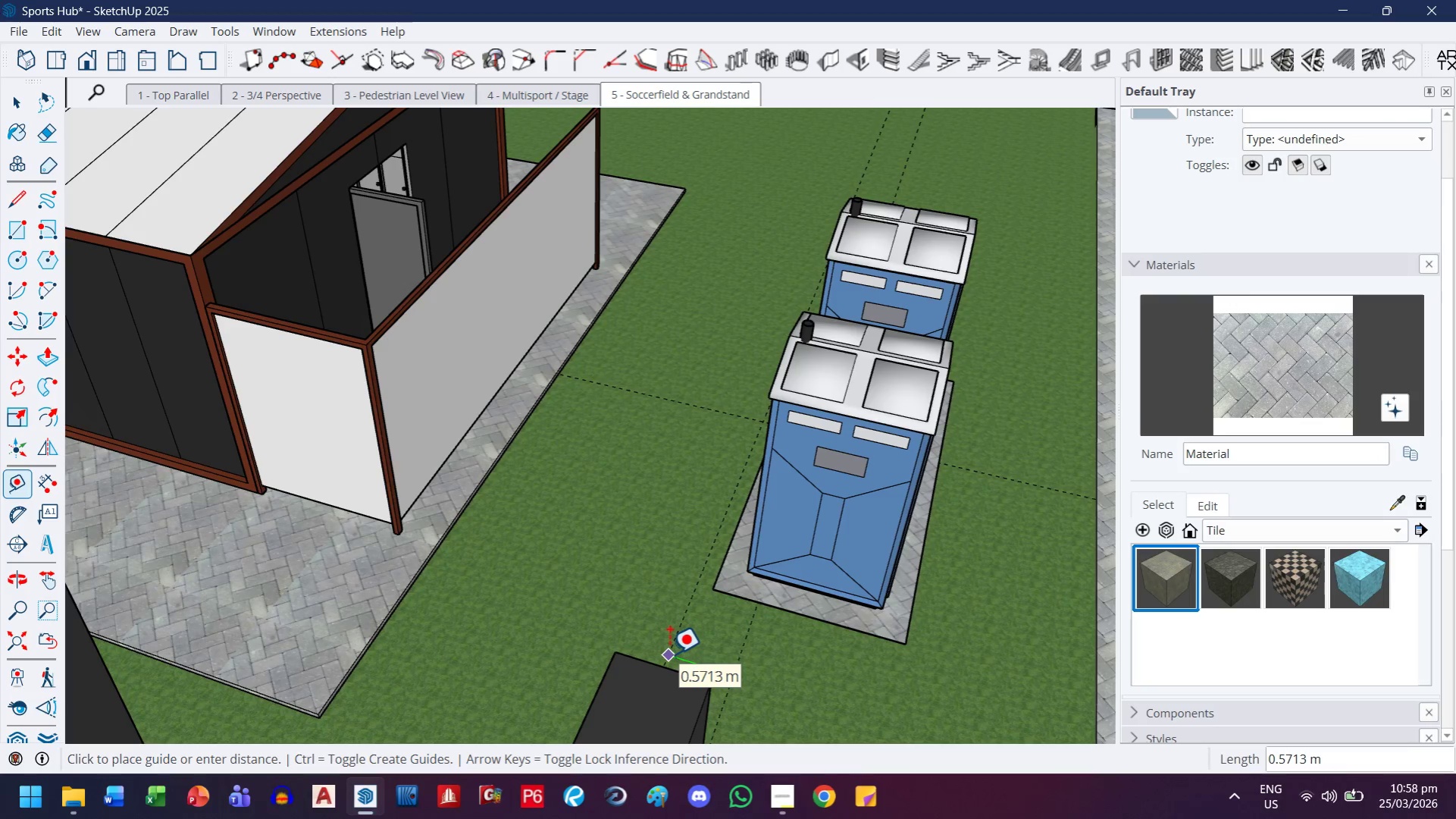 
key(1)
 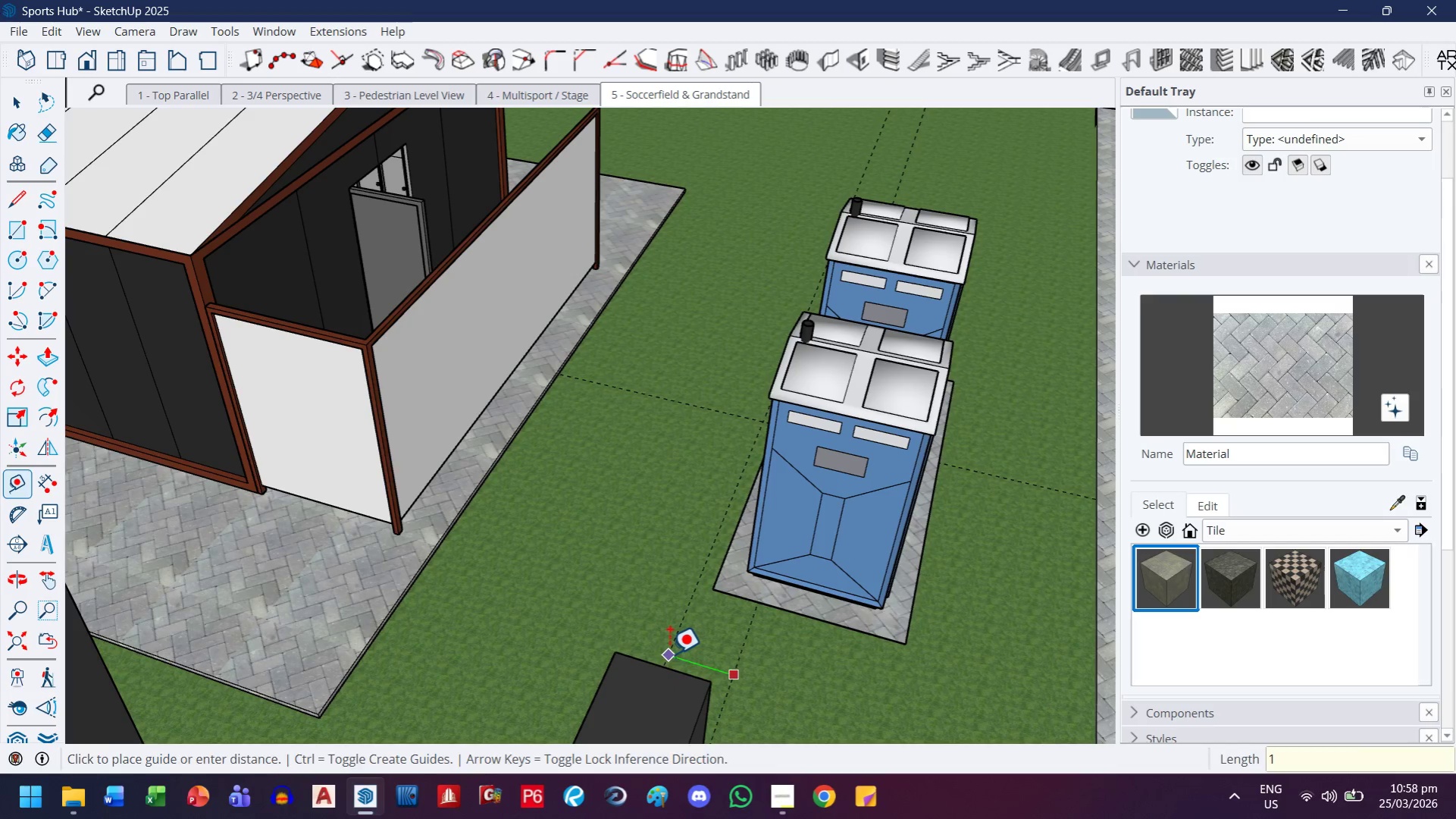 
key(Enter)
 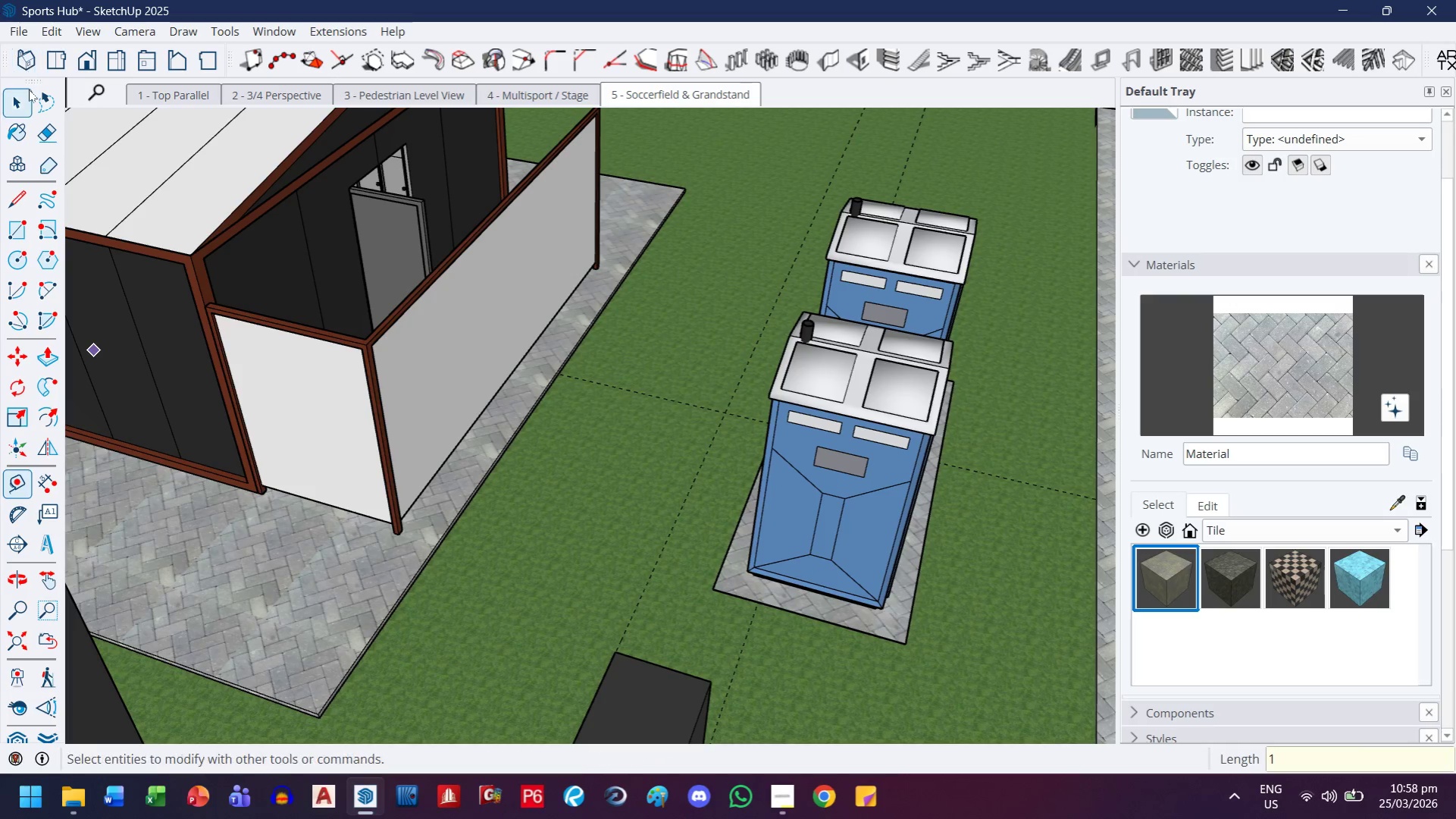 
left_click_drag(start_coordinate=[25, 104], to_coordinate=[35, 104])
 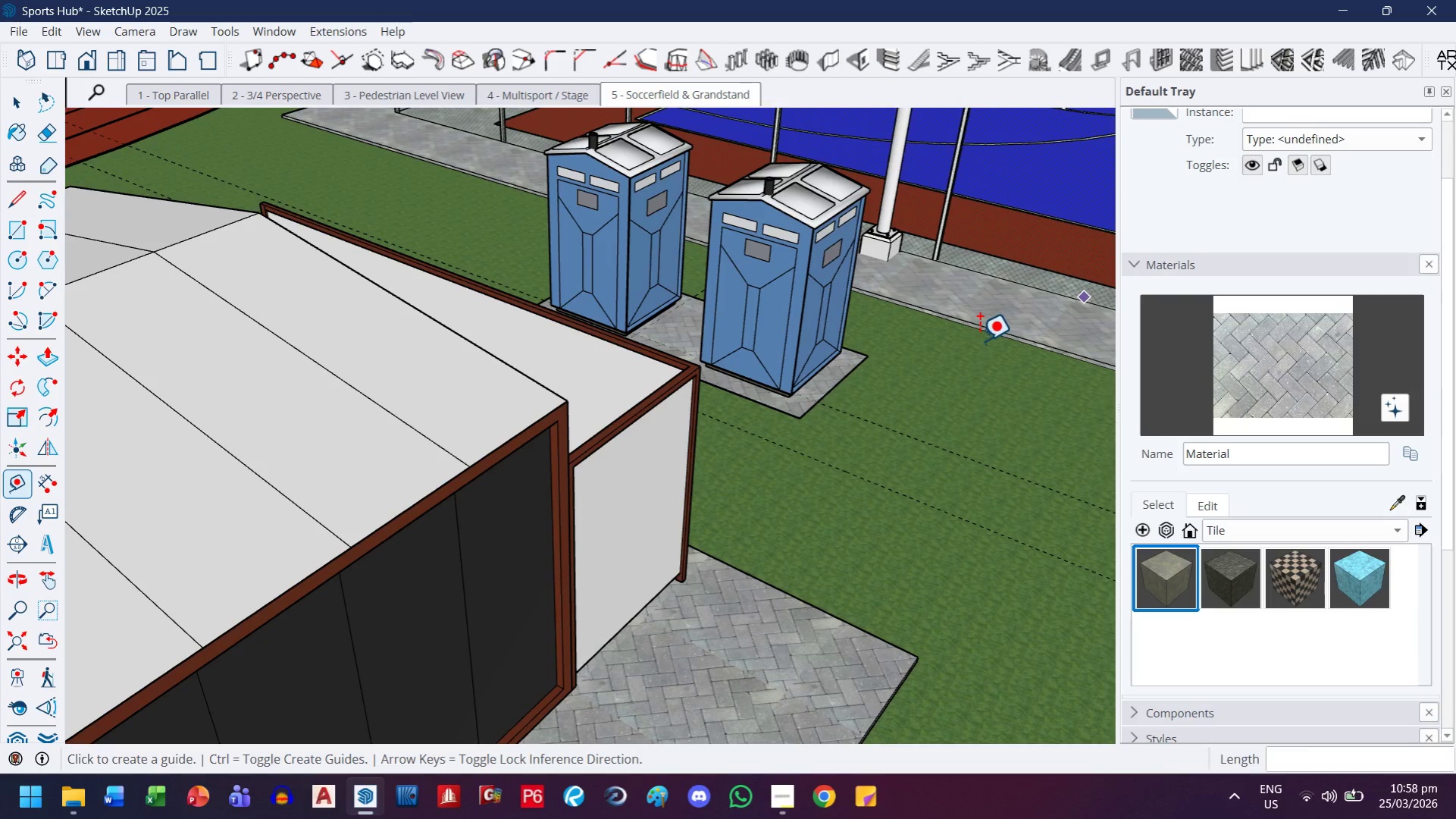 
scroll: coordinate [732, 378], scroll_direction: up, amount: 3.0
 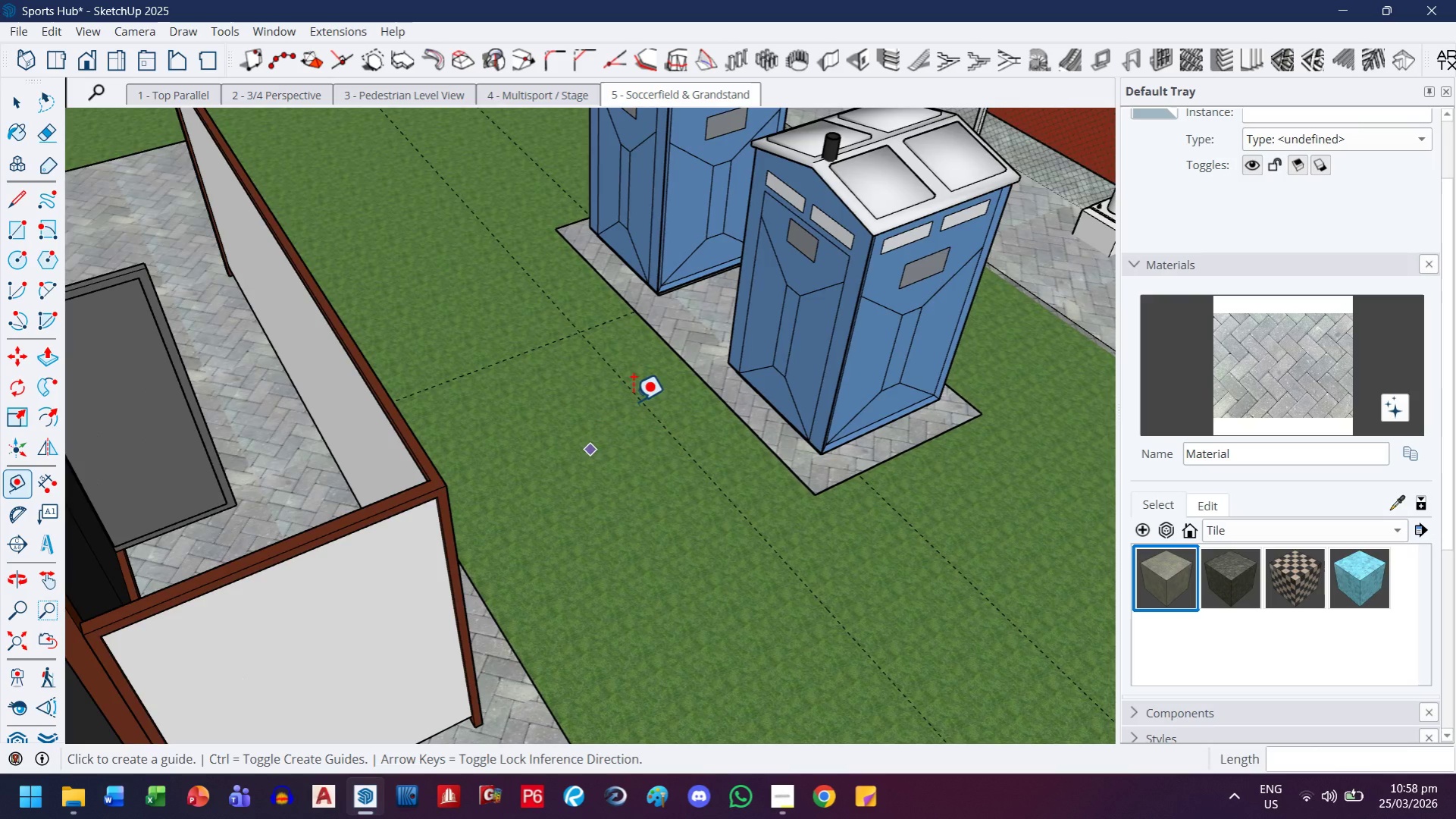 
key(Escape)
 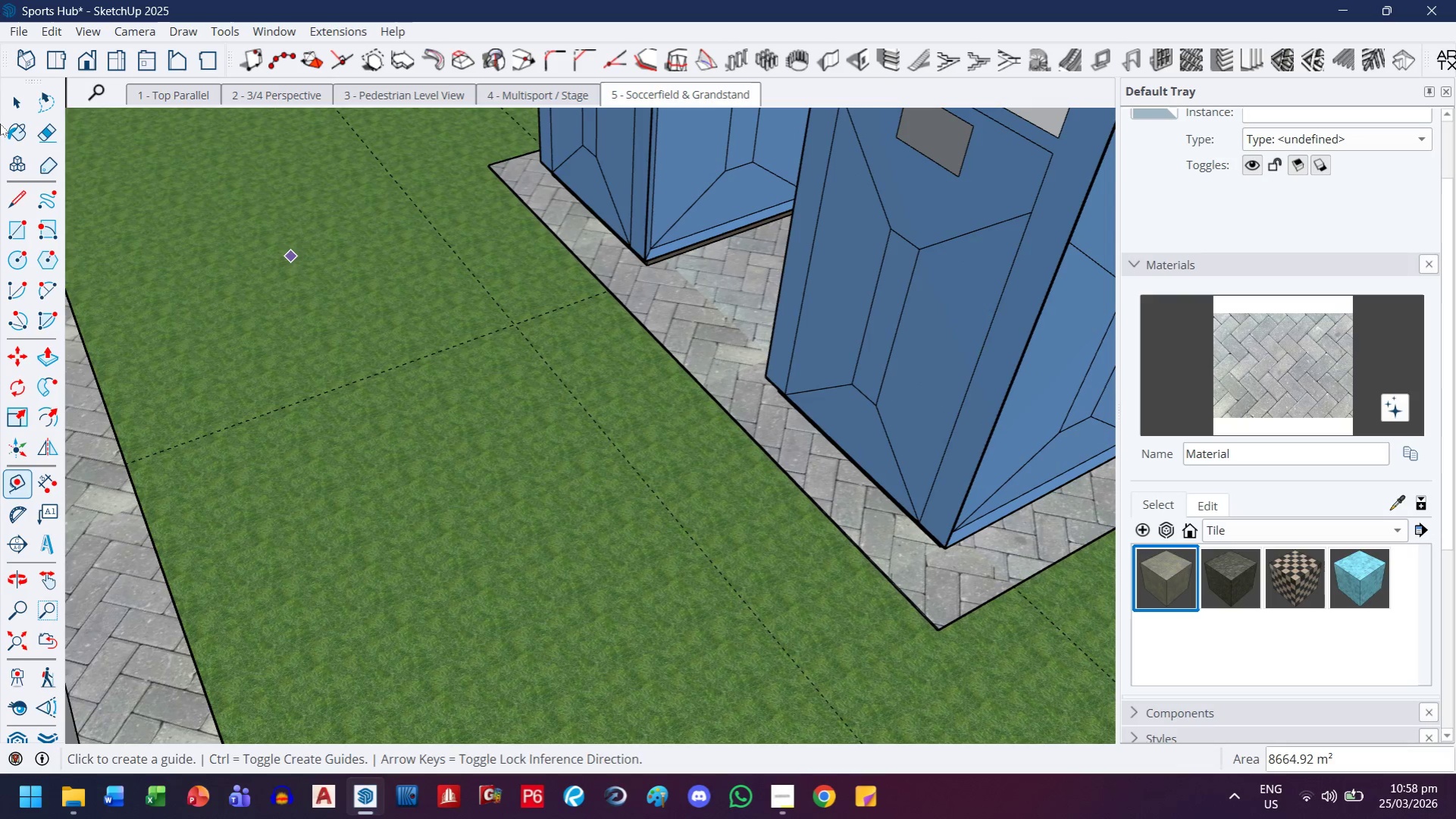 
scroll: coordinate [680, 322], scroll_direction: up, amount: 5.0
 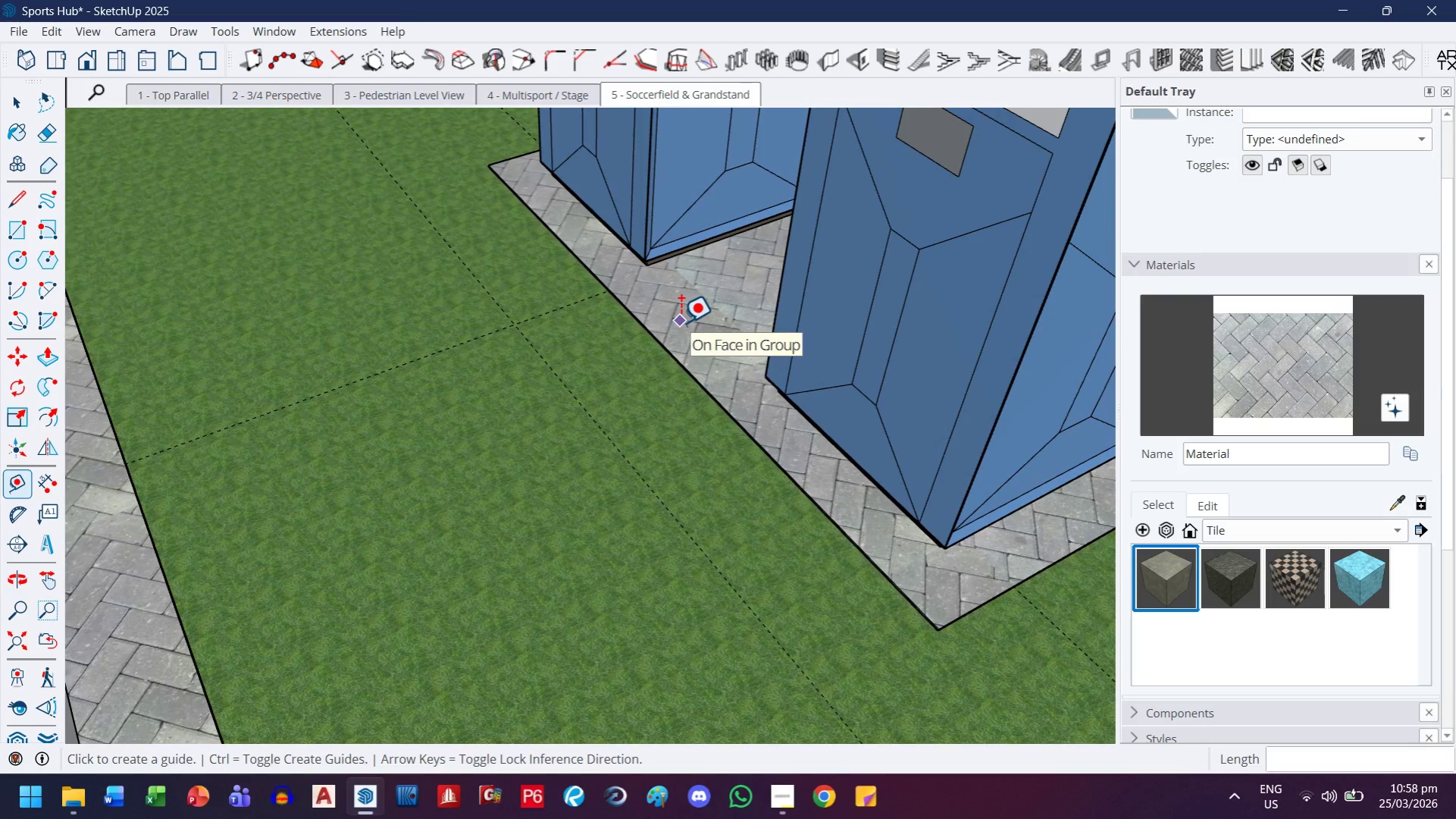 
left_click([6, 105])
 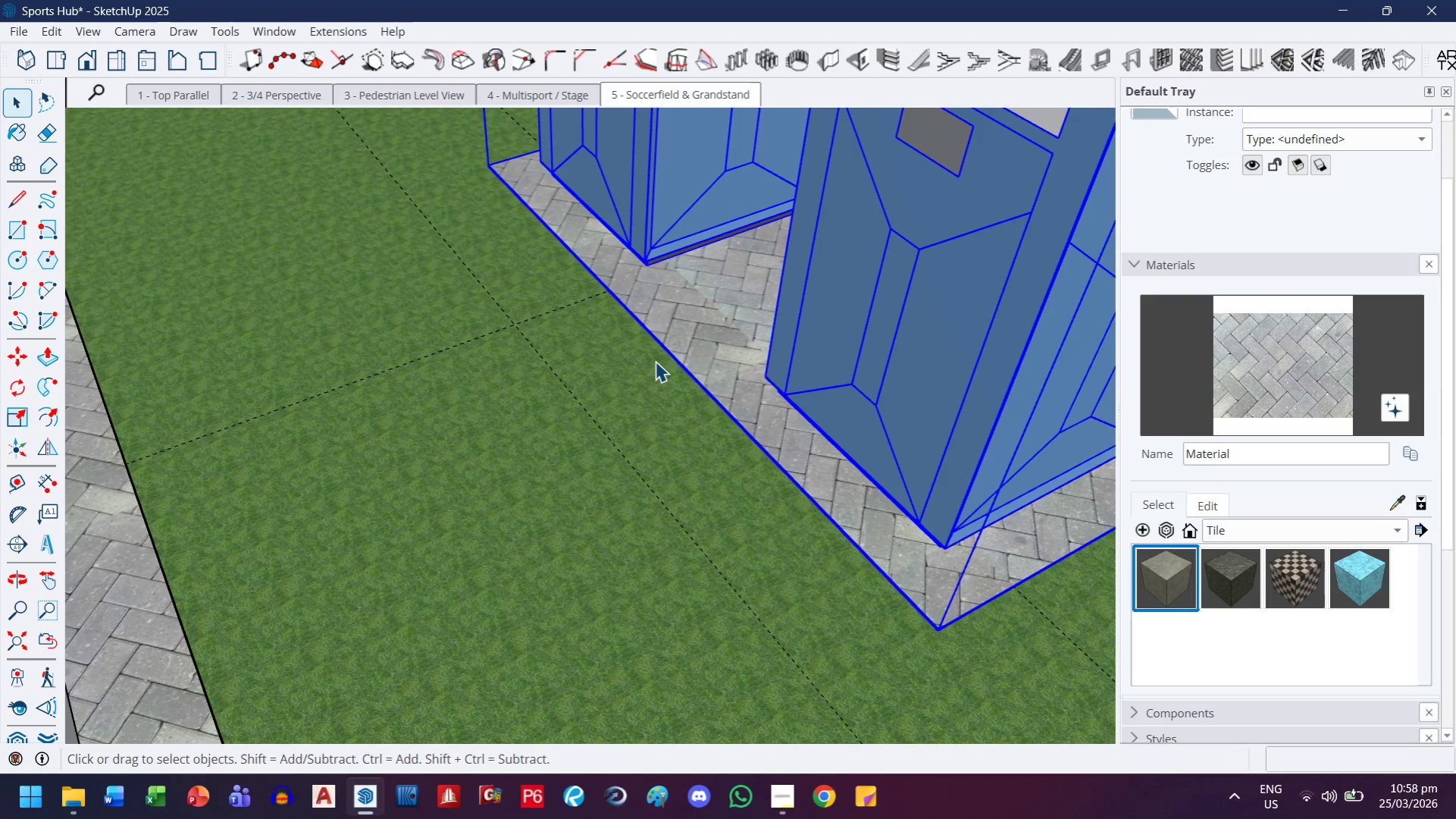 
key(M)
 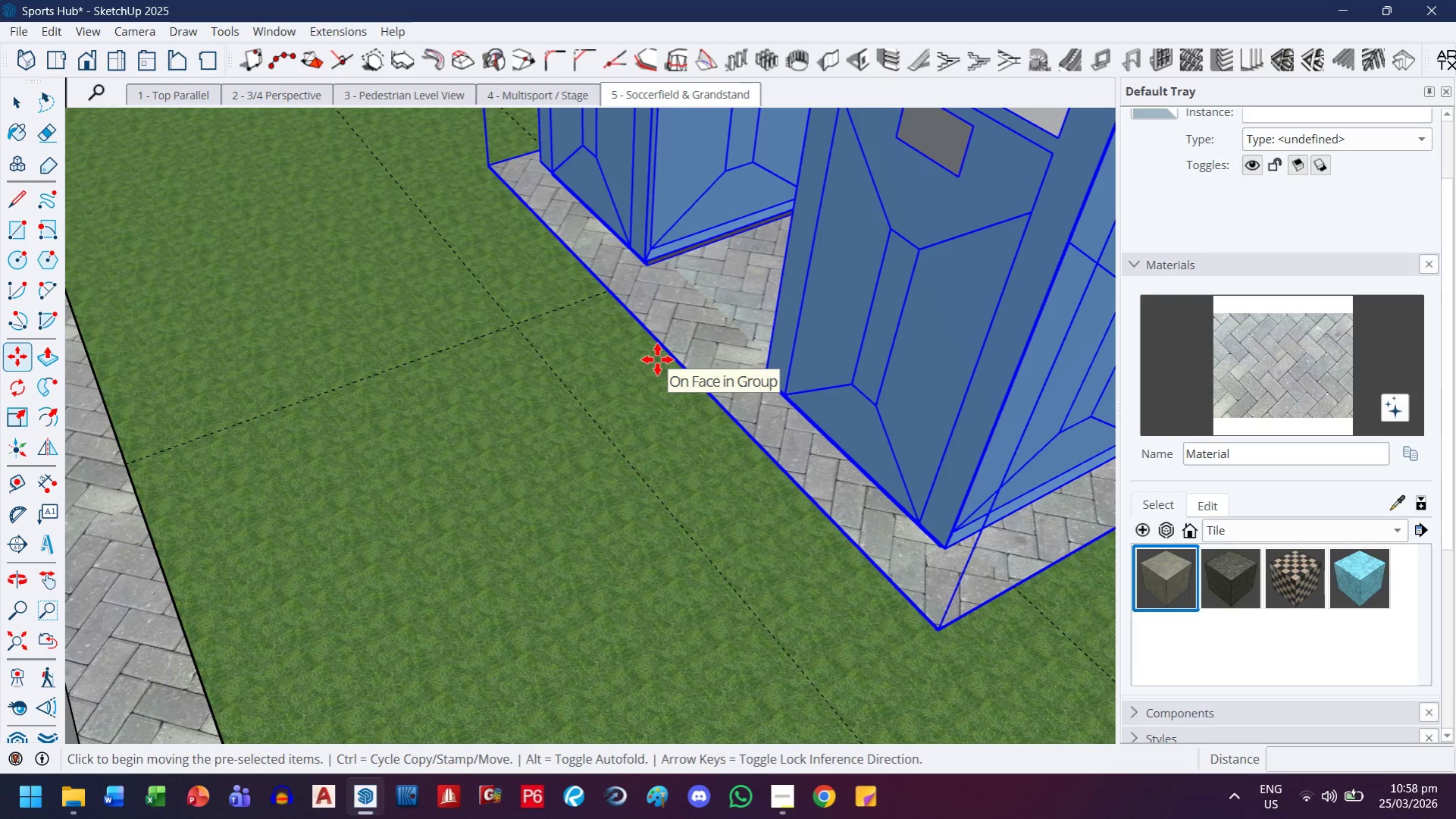 
scroll: coordinate [629, 354], scroll_direction: up, amount: 8.0
 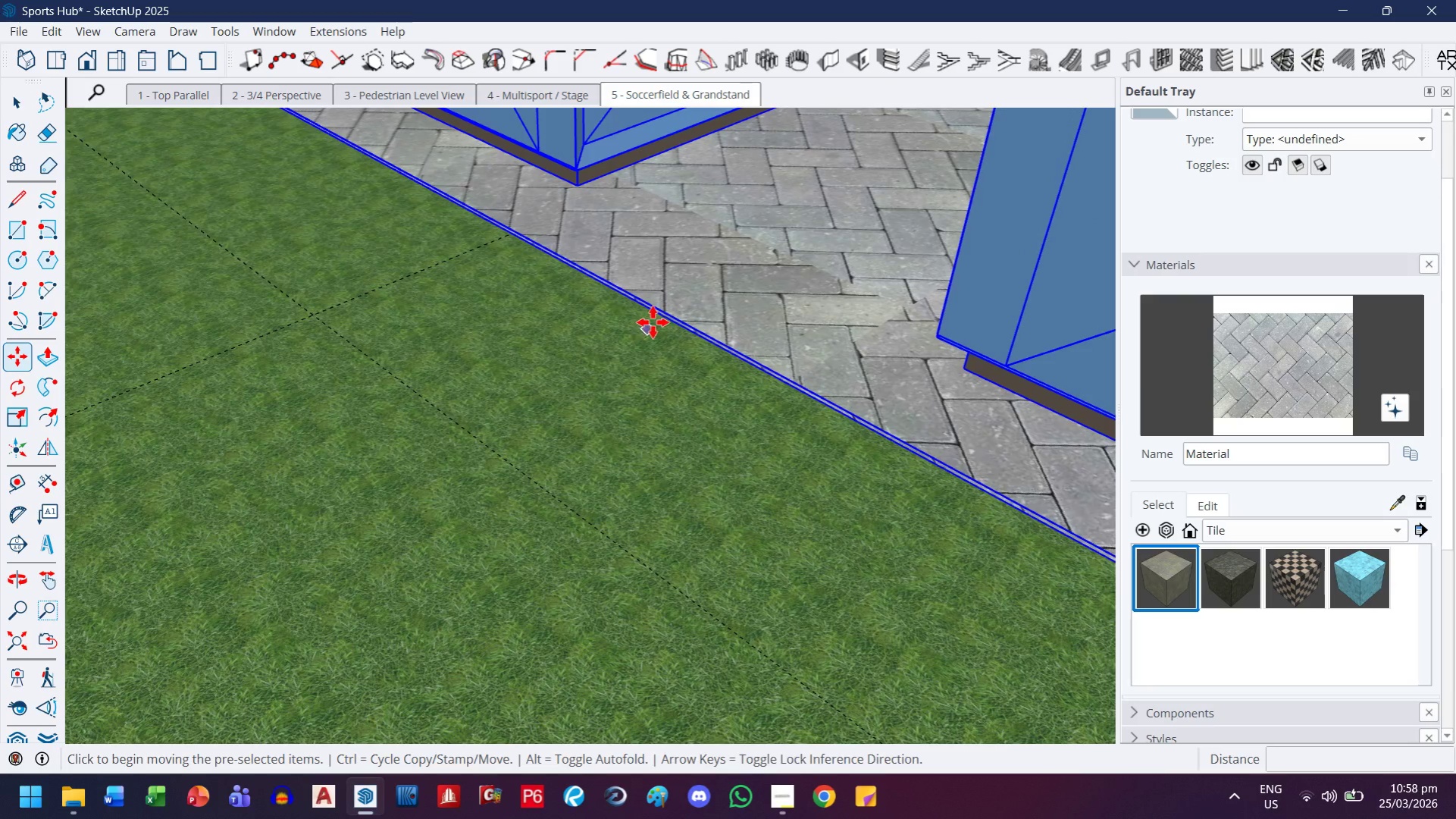 
mouse_move([665, 301])
 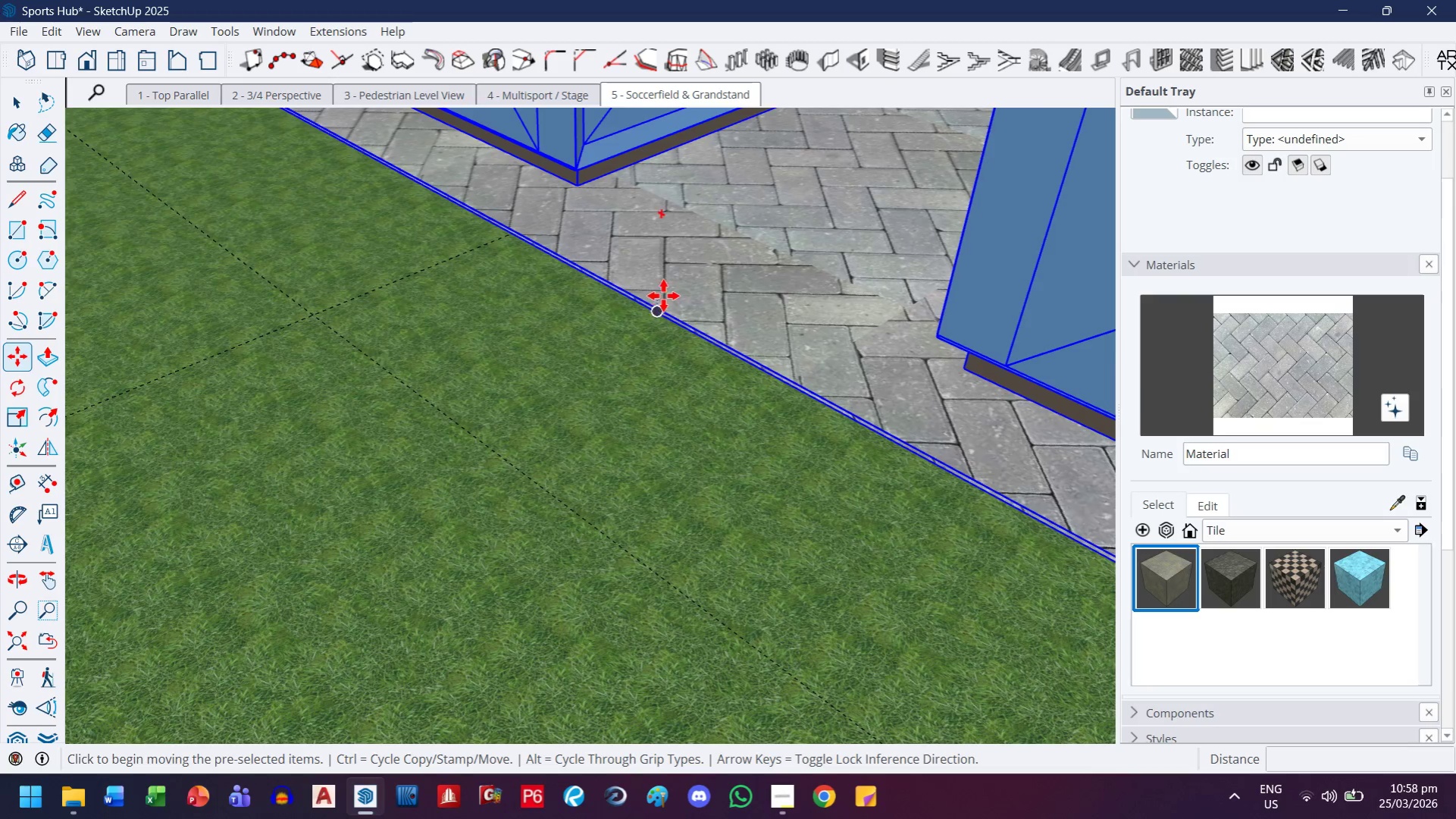 
scroll: coordinate [659, 303], scroll_direction: up, amount: 9.0
 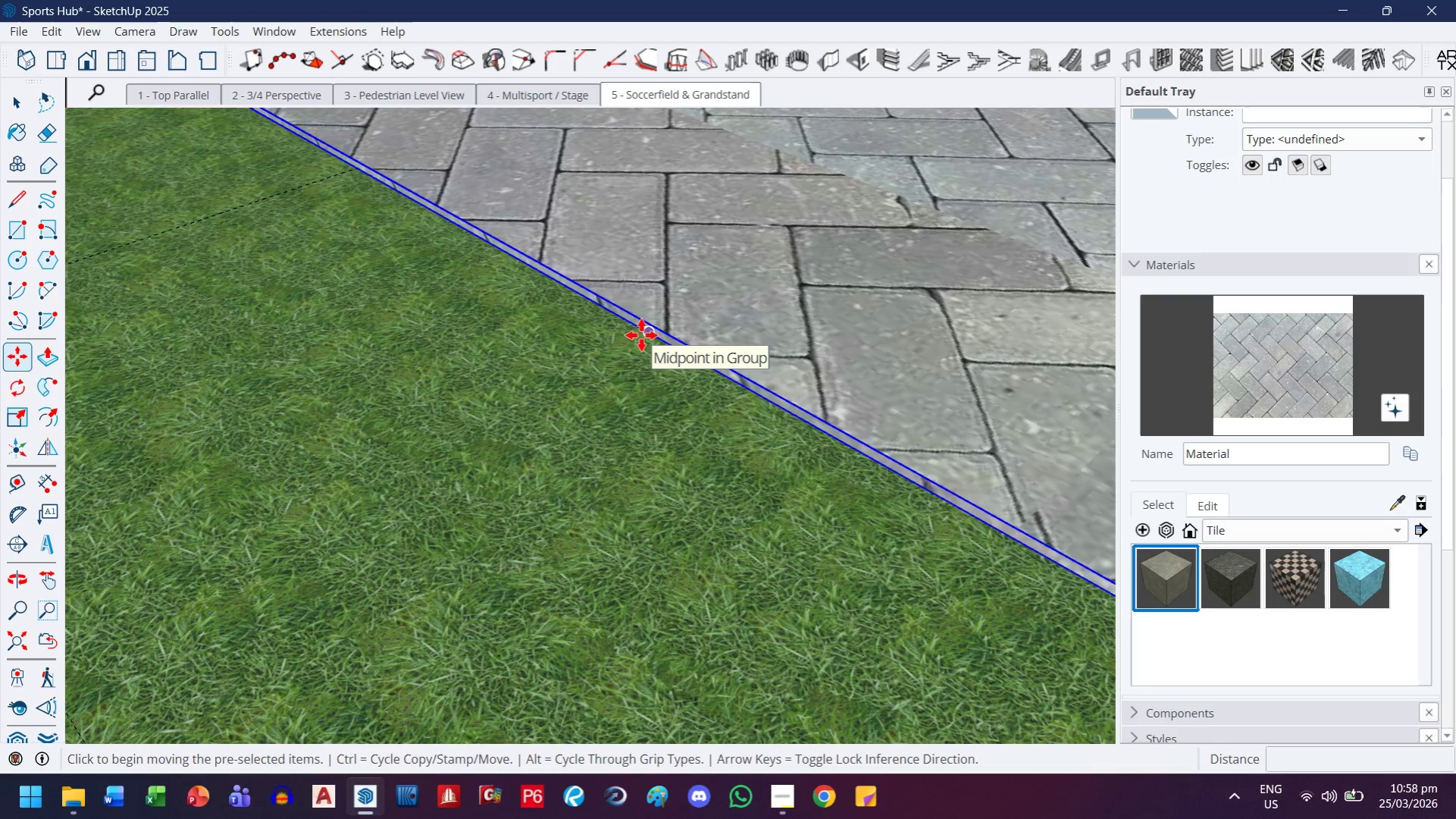 
left_click([641, 335])
 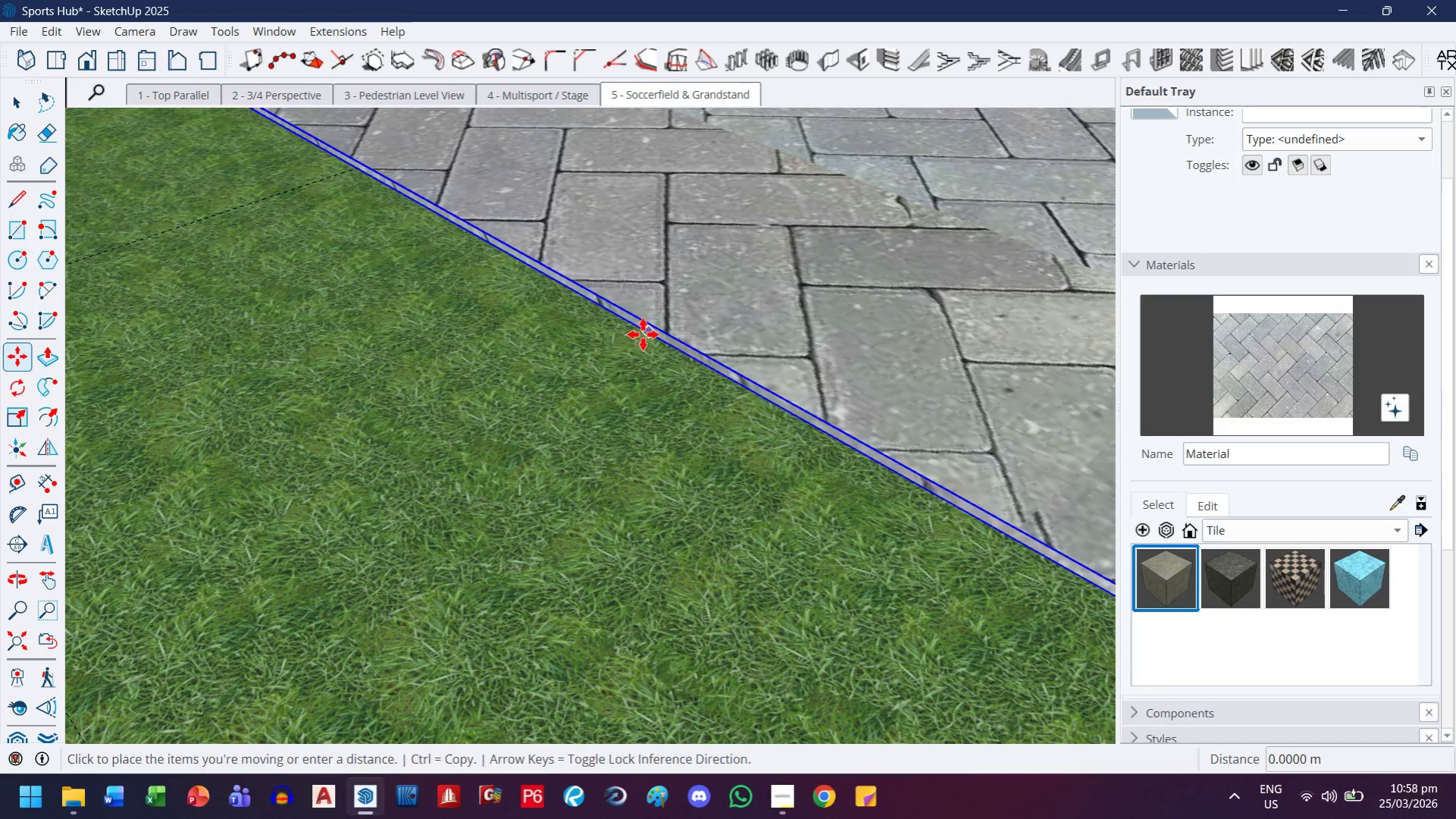 
key(H)
 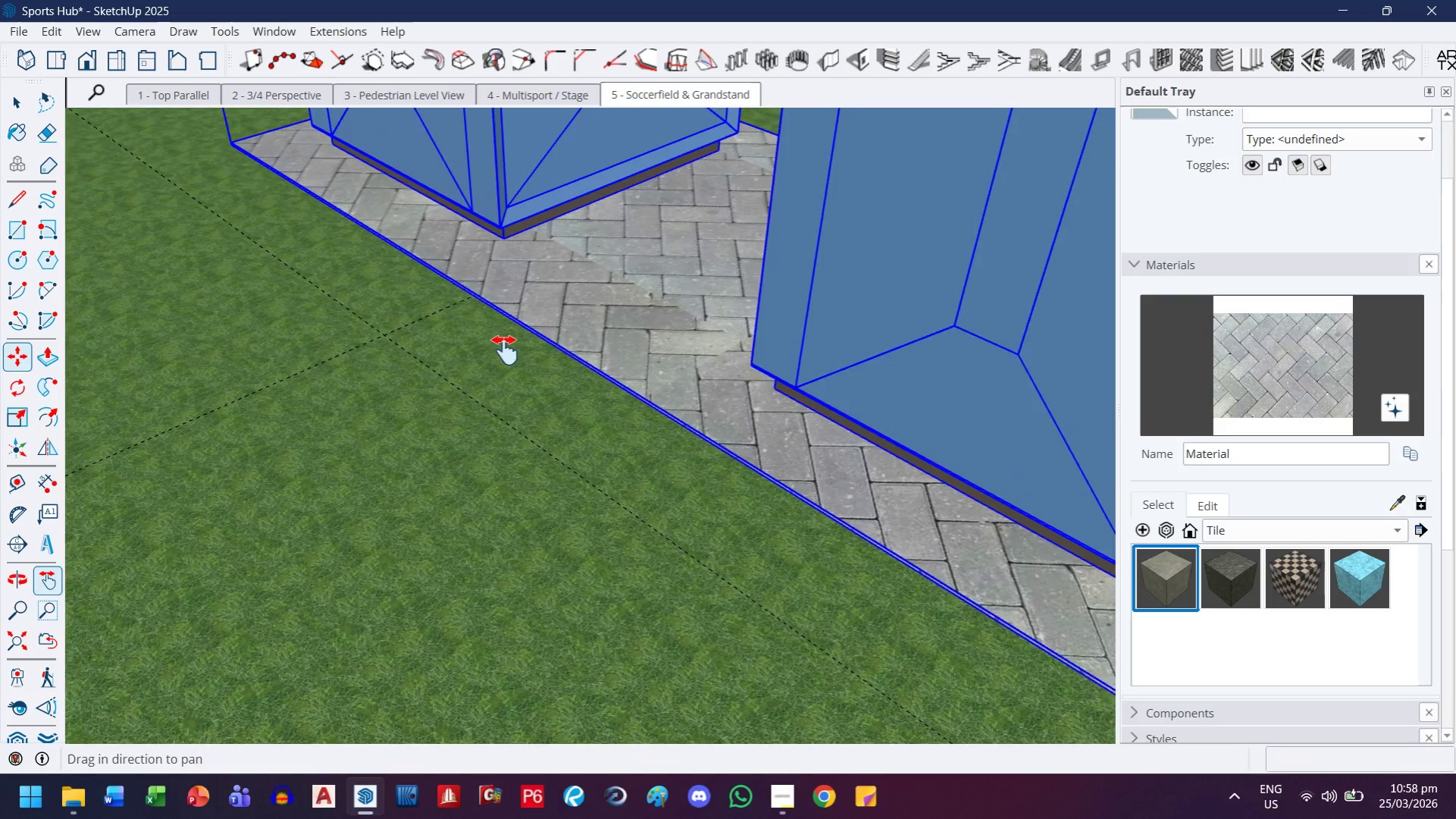 
left_click_drag(start_coordinate=[505, 350], to_coordinate=[650, 350])
 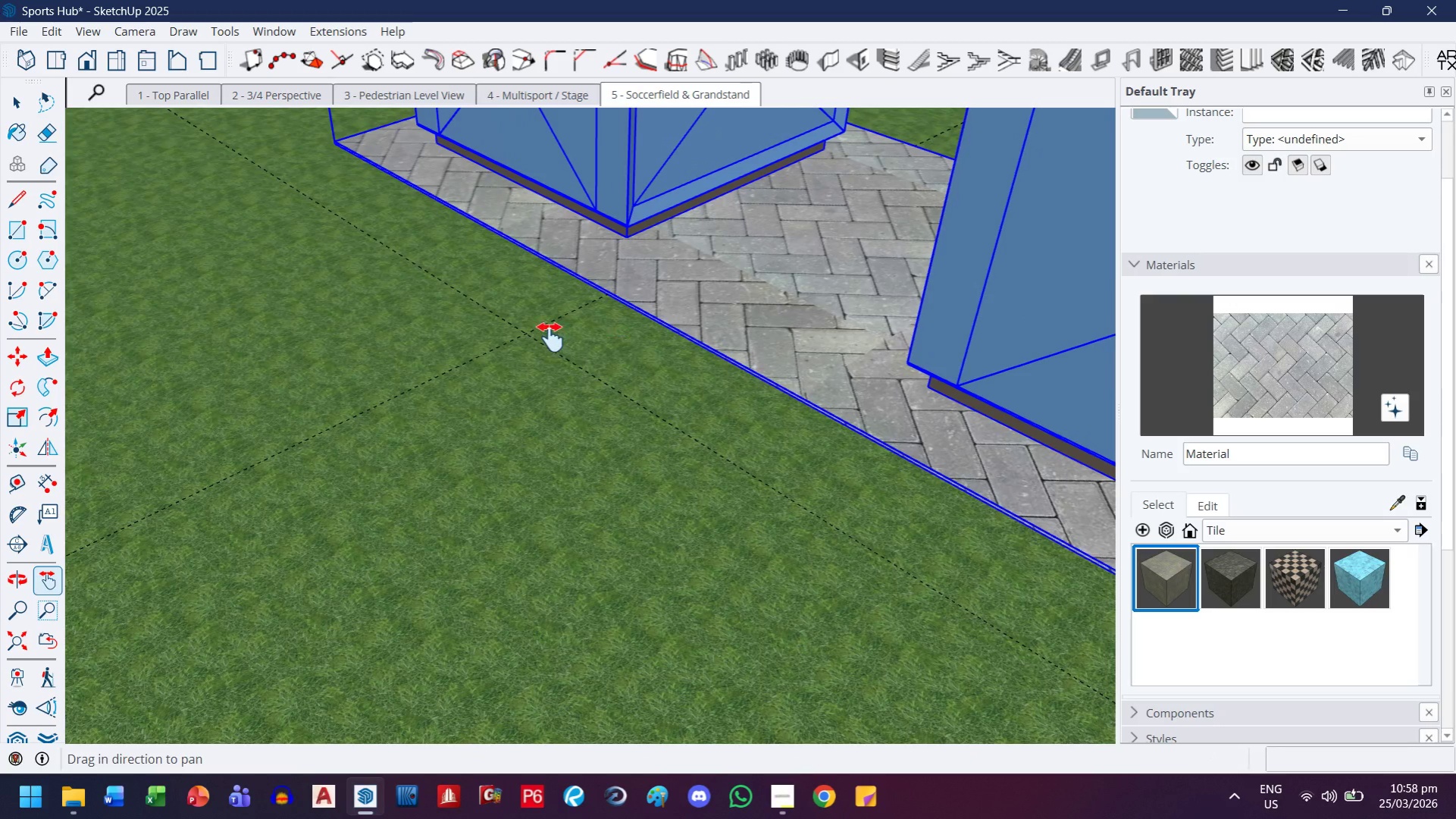 
scroll: coordinate [628, 330], scroll_direction: down, amount: 13.0
 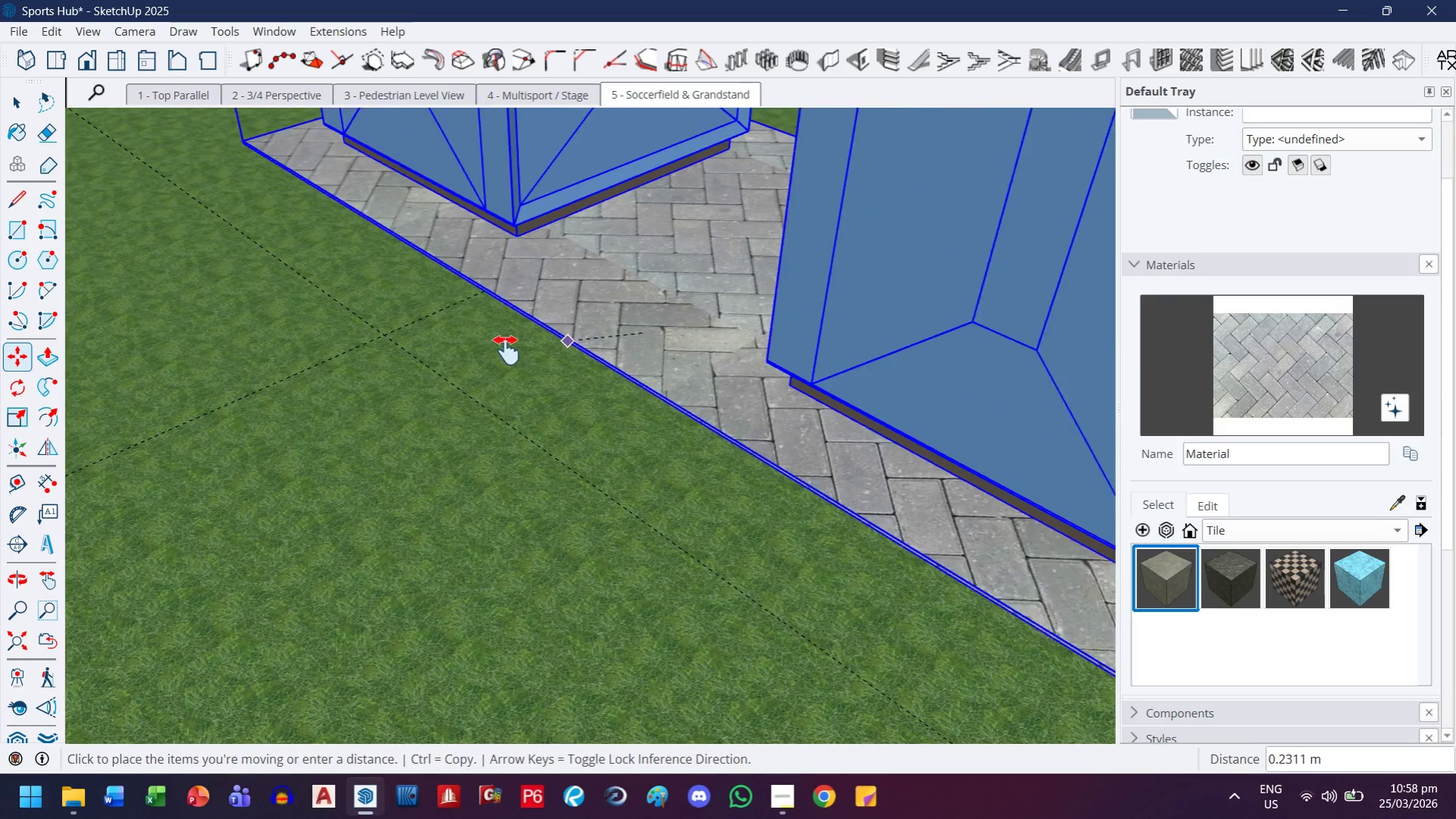 
key(Escape)
 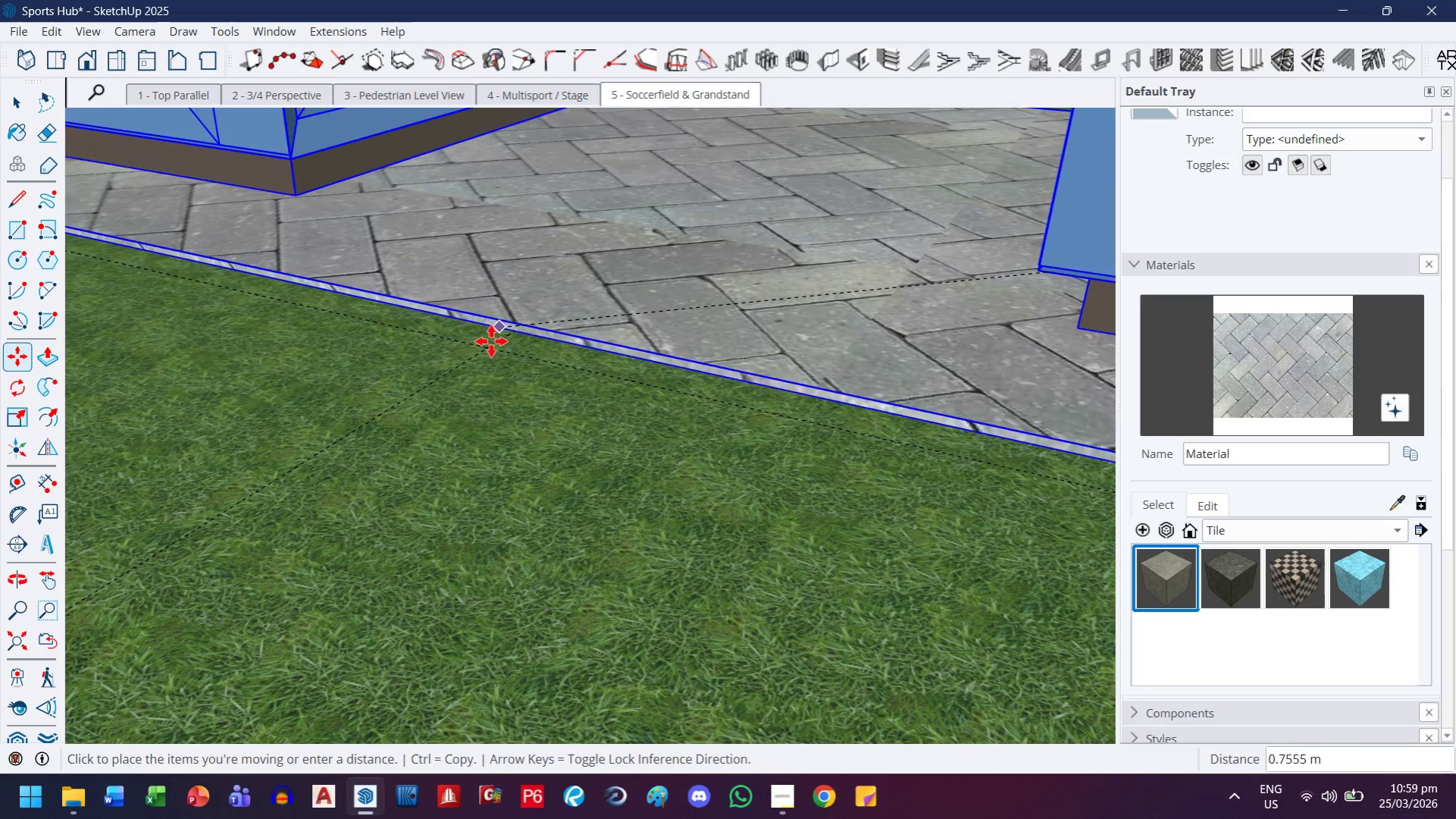 
scroll: coordinate [546, 317], scroll_direction: up, amount: 9.0
 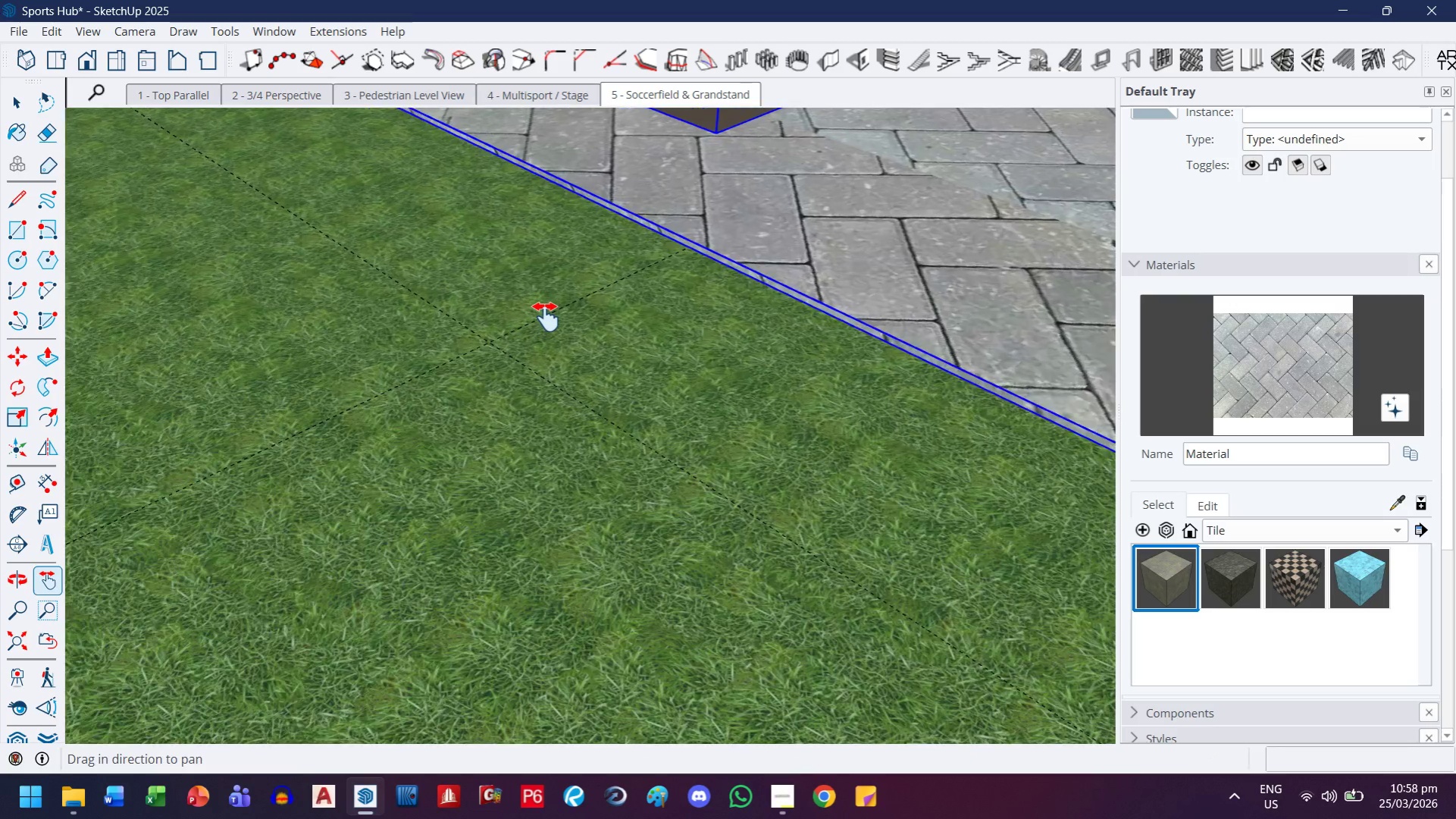 
wait(5.05)
 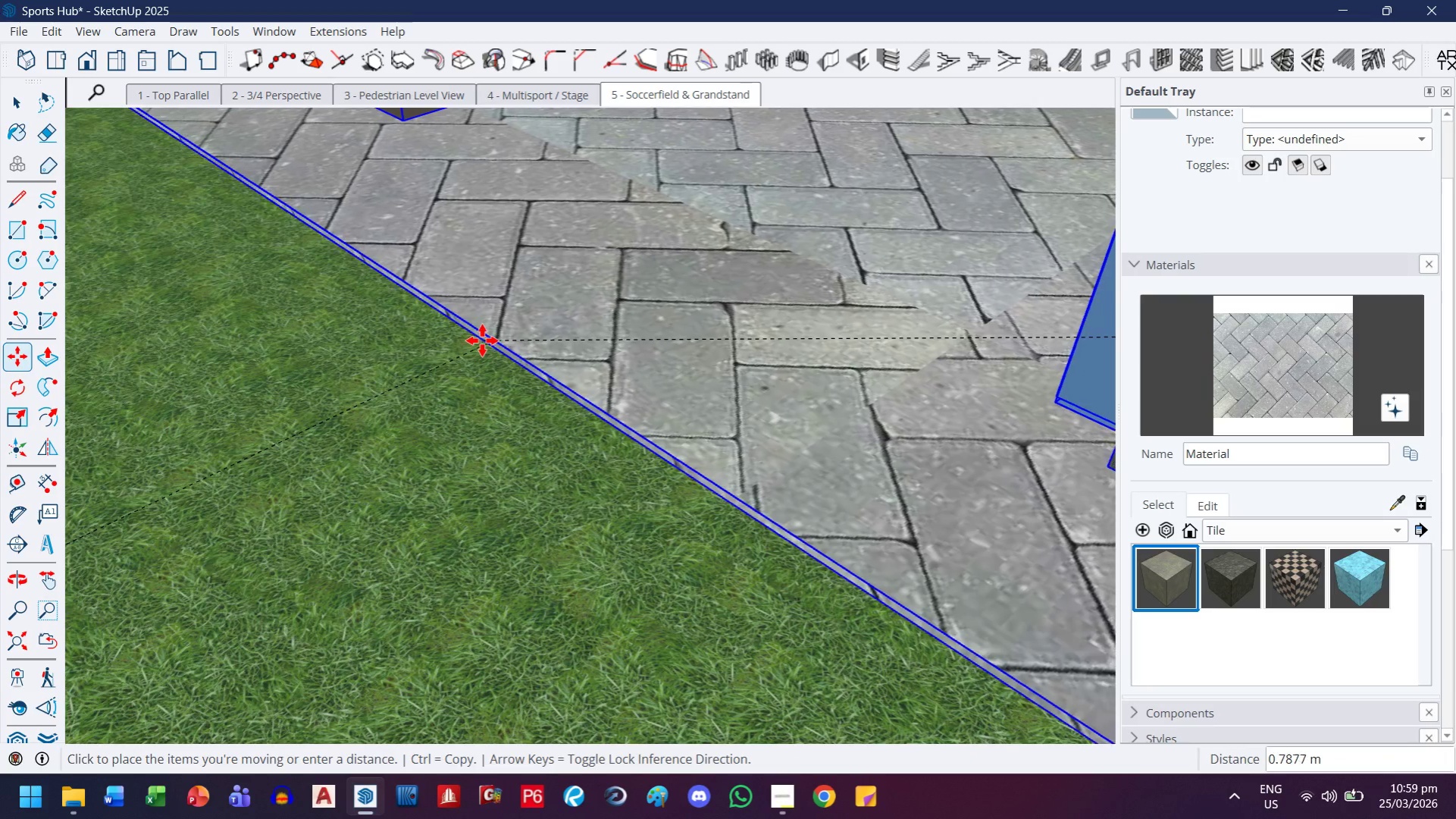 
left_click([484, 347])
 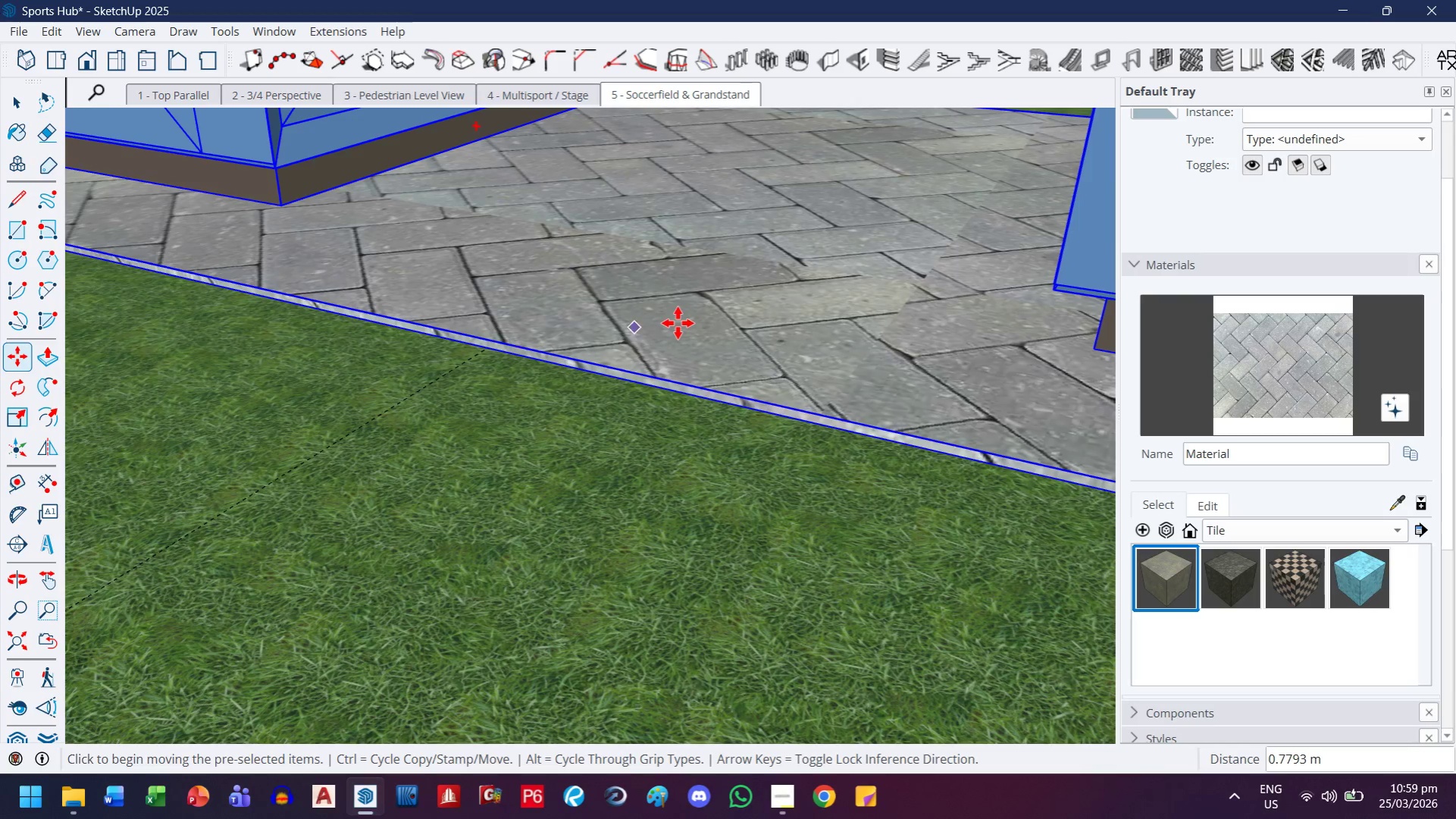 
scroll: coordinate [747, 350], scroll_direction: down, amount: 18.0
 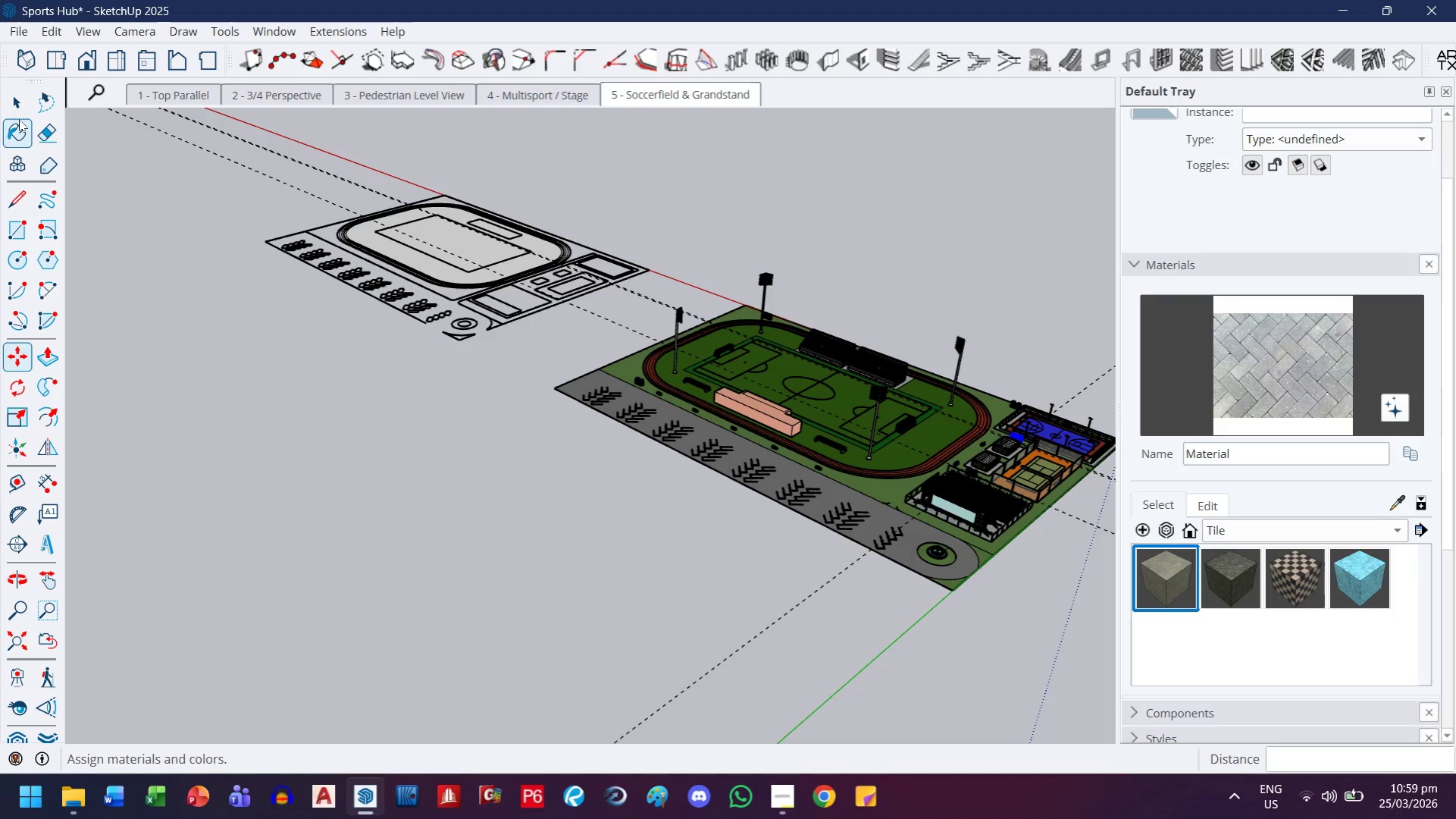 
double_click([31, 101])
 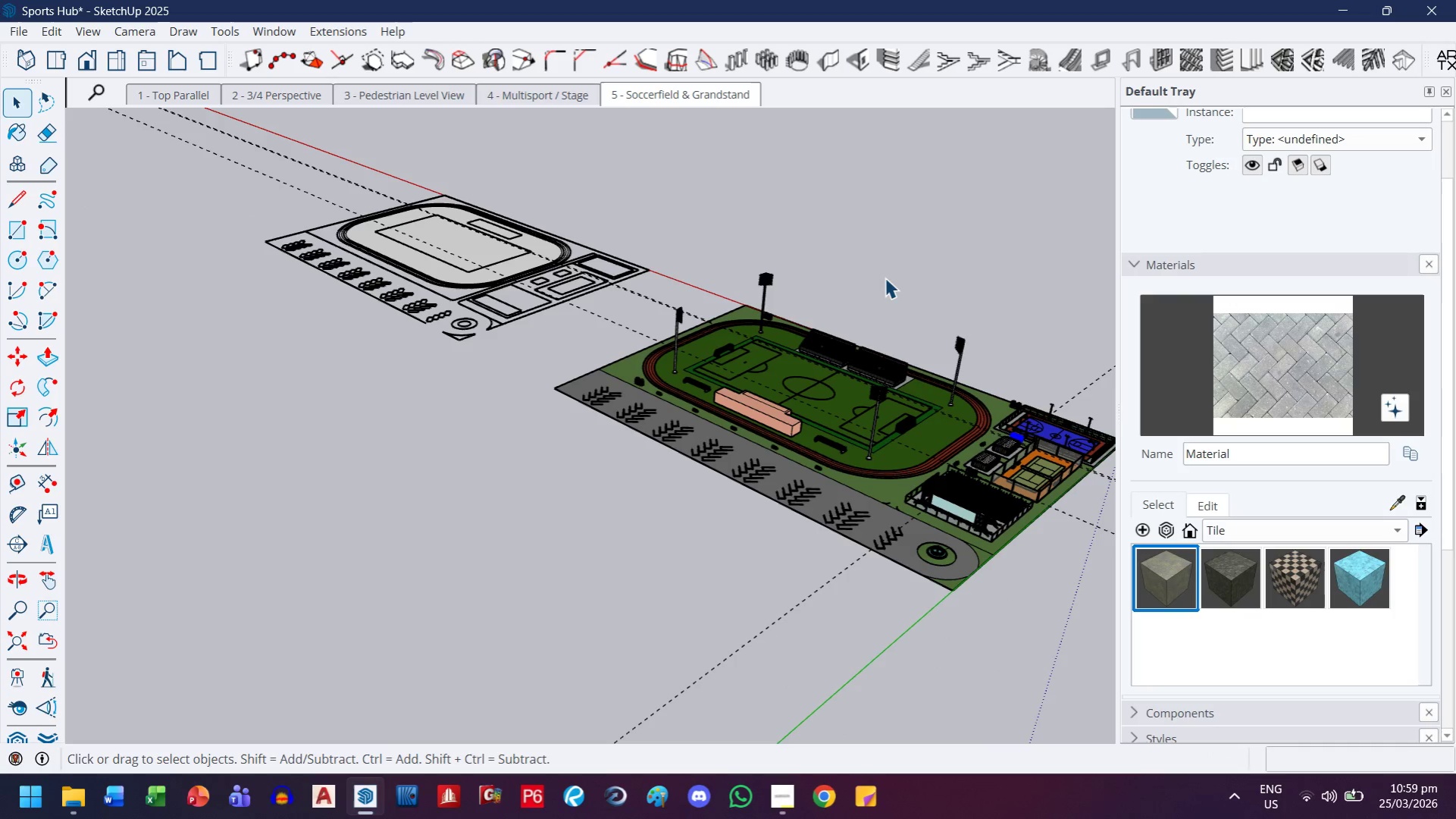 
left_click([886, 278])
 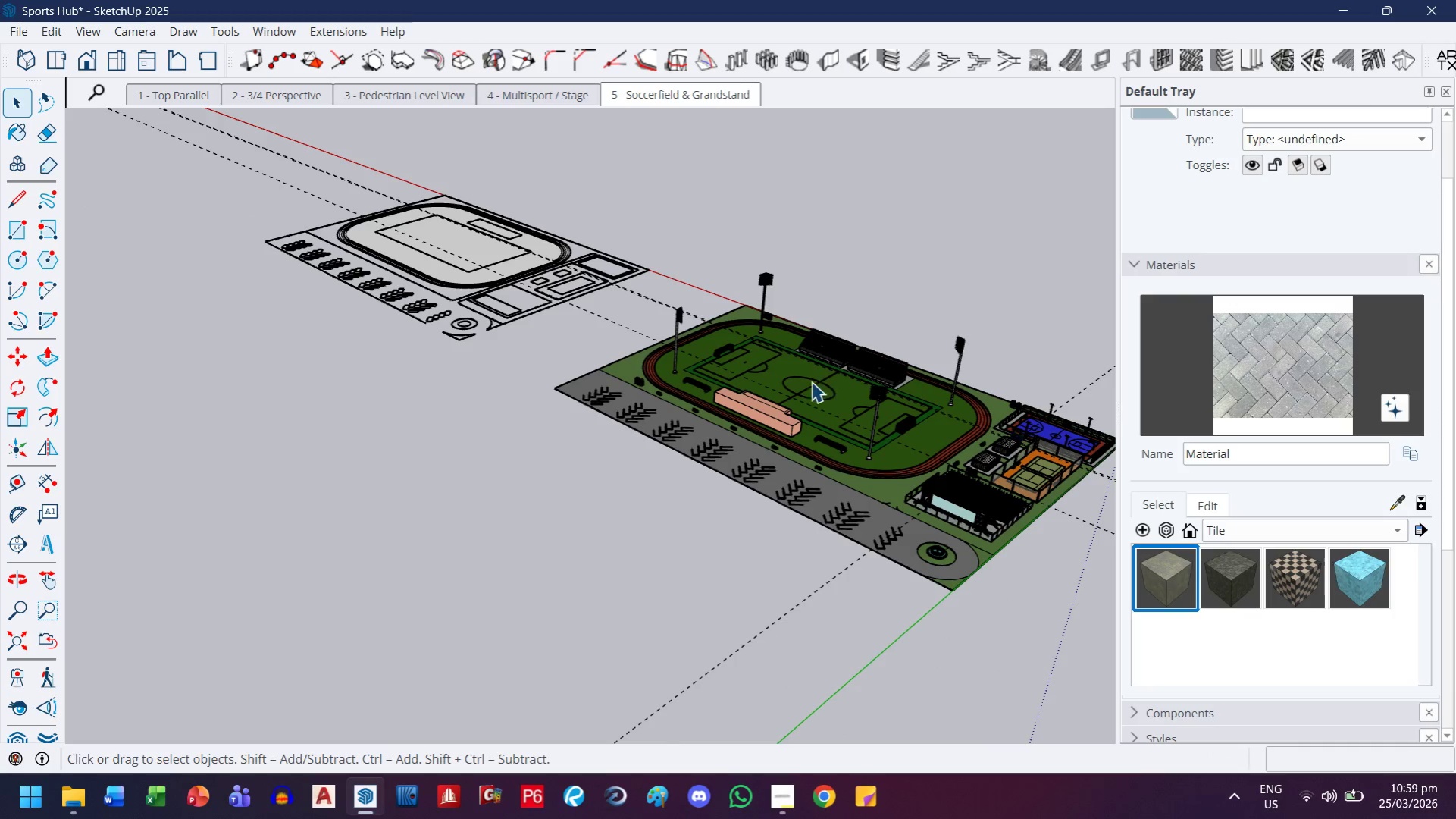 
scroll: coordinate [803, 390], scroll_direction: up, amount: 4.0
 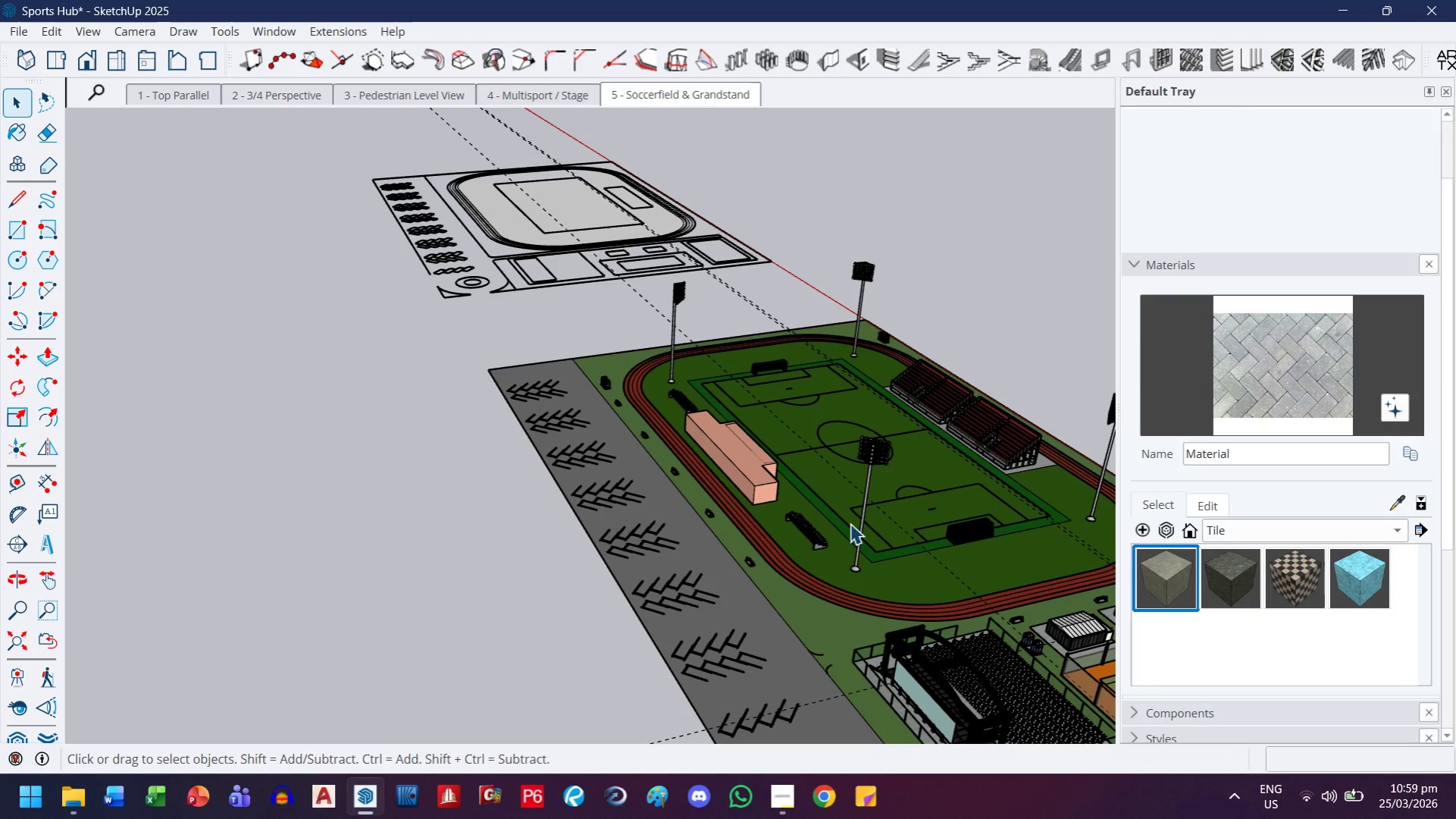 
key(H)
 